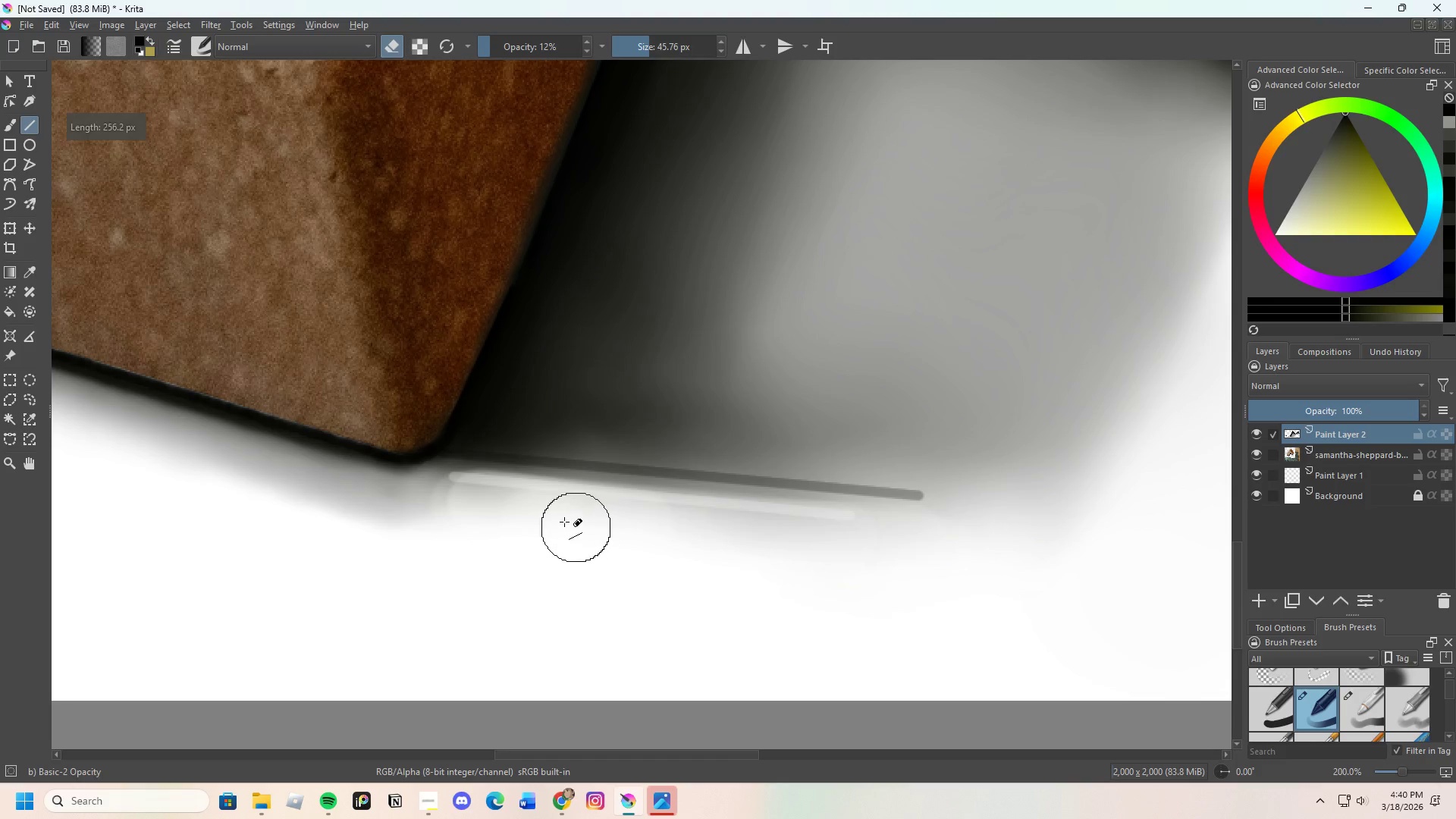 
left_click_drag(start_coordinate=[544, 506], to_coordinate=[912, 552])
 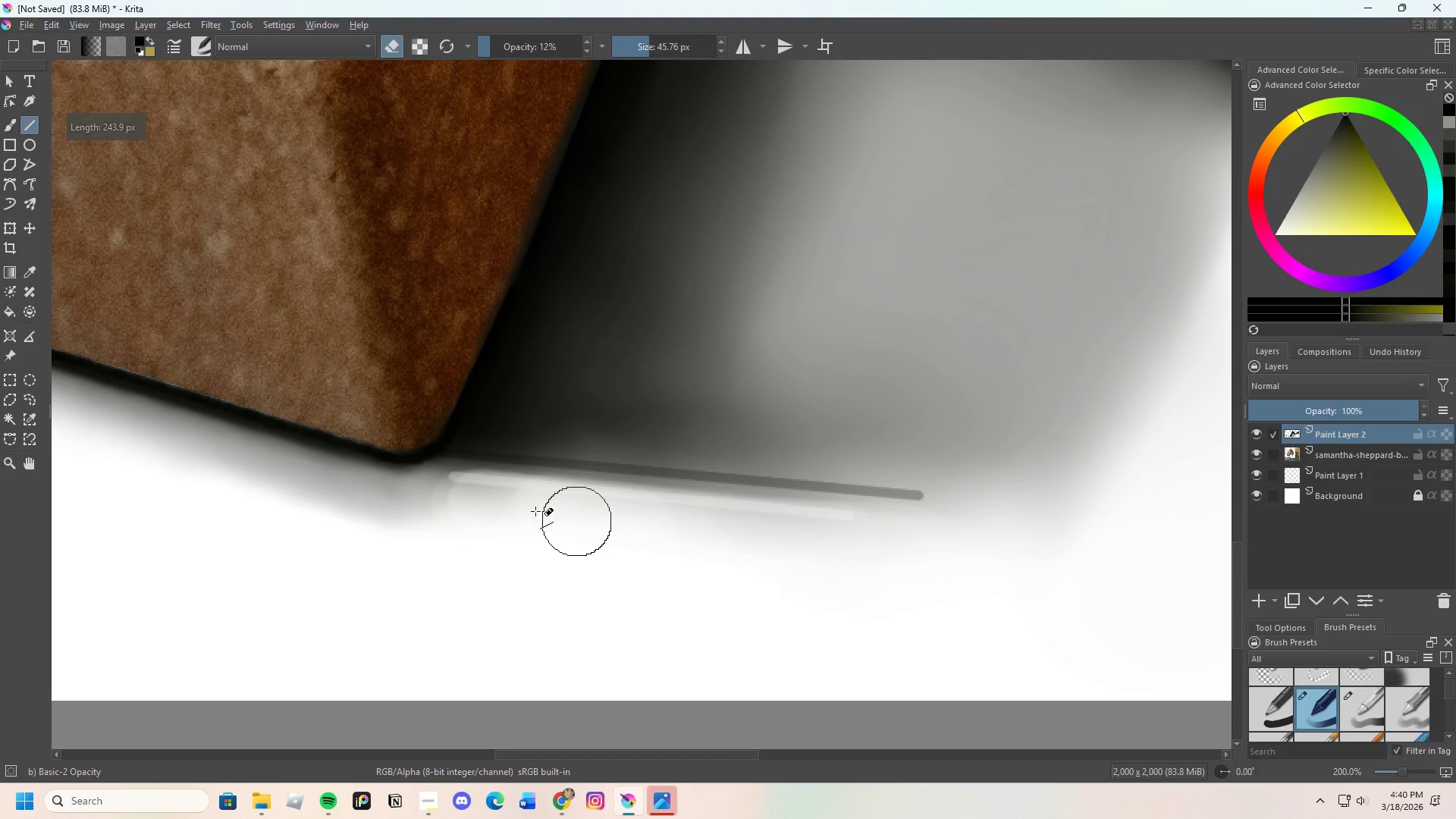 
left_click_drag(start_coordinate=[535, 510], to_coordinate=[953, 532])
 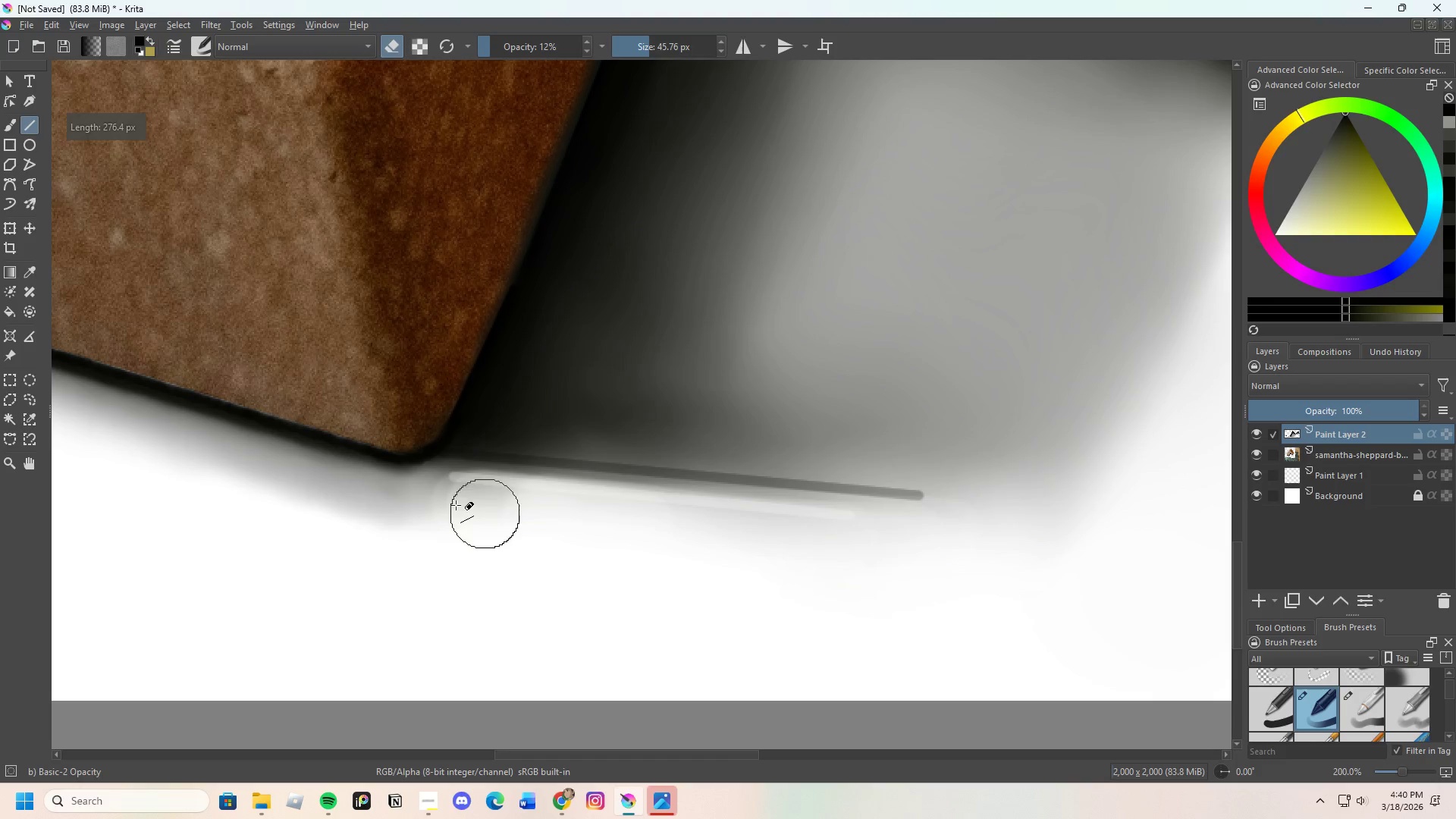 
left_click_drag(start_coordinate=[486, 507], to_coordinate=[581, 528])
 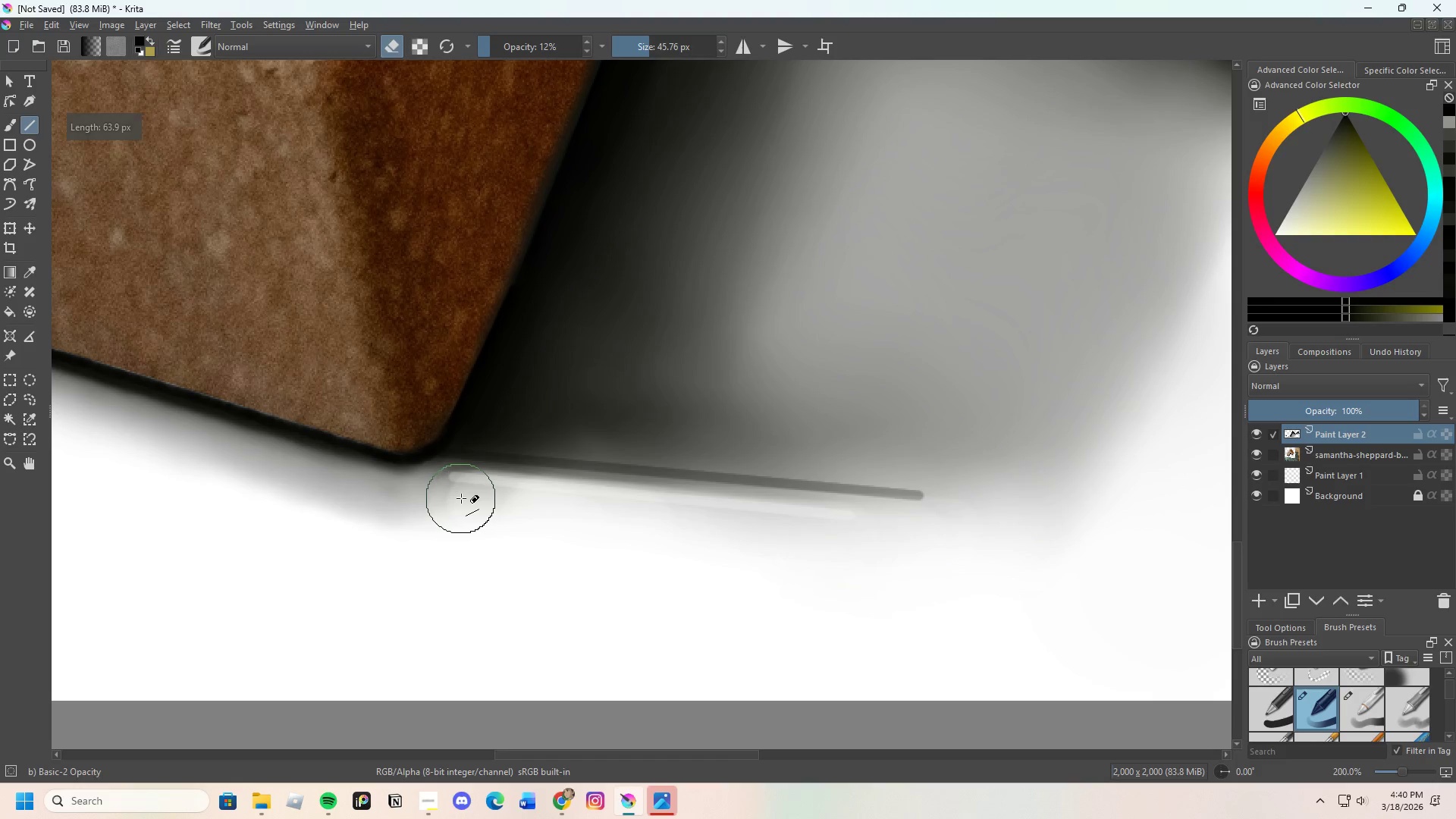 
left_click_drag(start_coordinate=[461, 498], to_coordinate=[605, 516])
 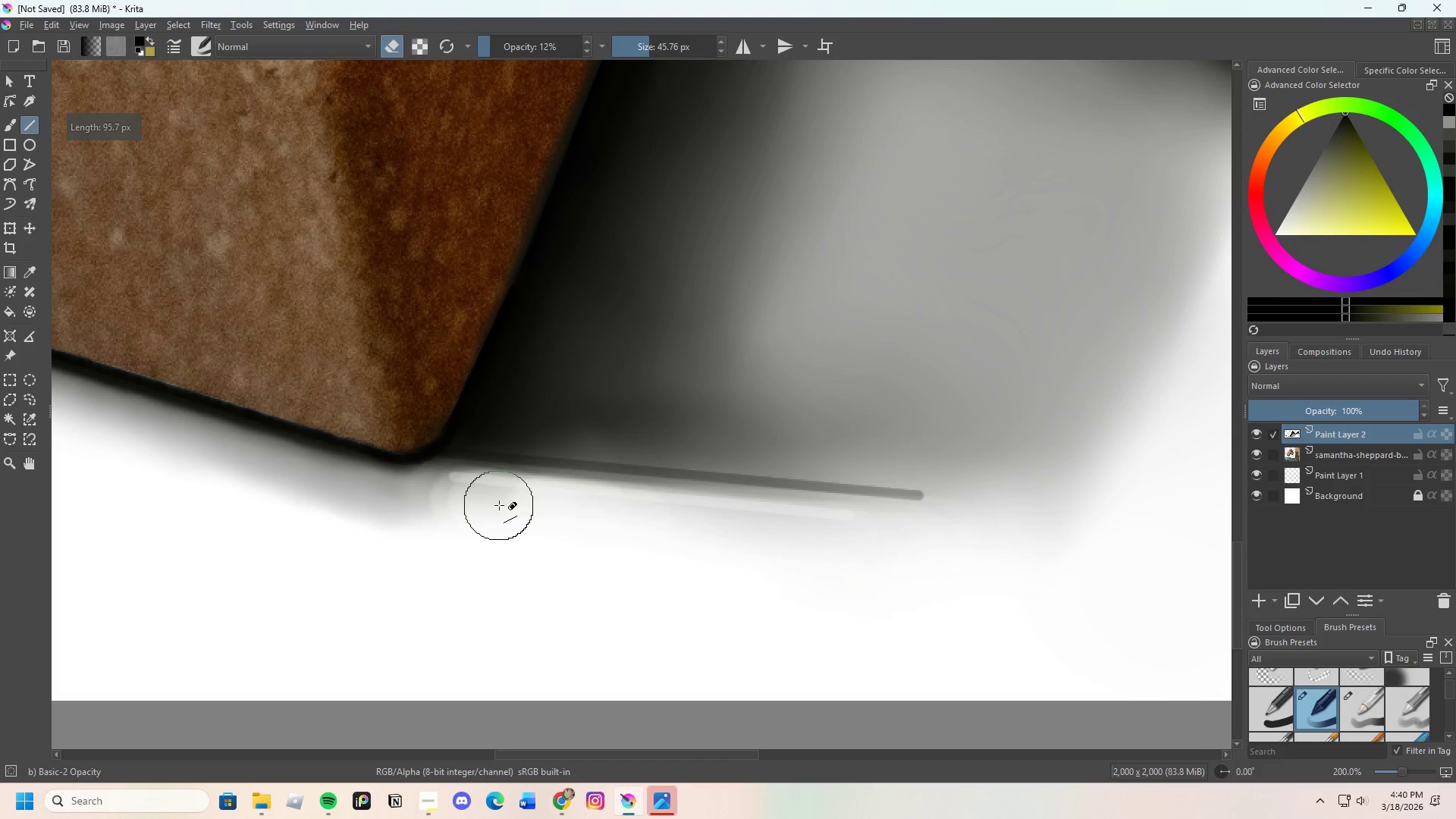 
left_click_drag(start_coordinate=[533, 505], to_coordinate=[991, 547])
 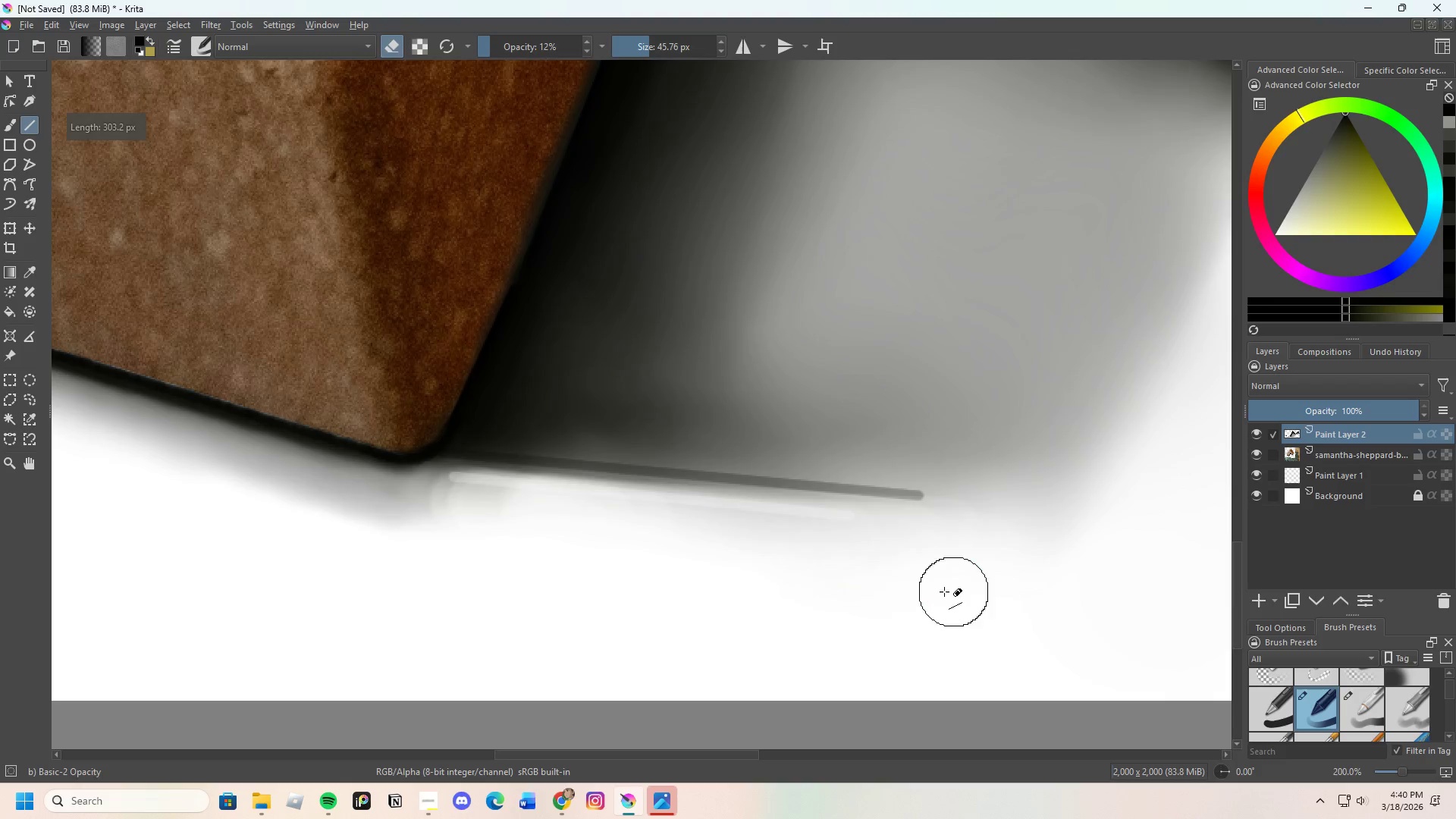 
scroll: coordinate [922, 576], scroll_direction: down, amount: 4.0
 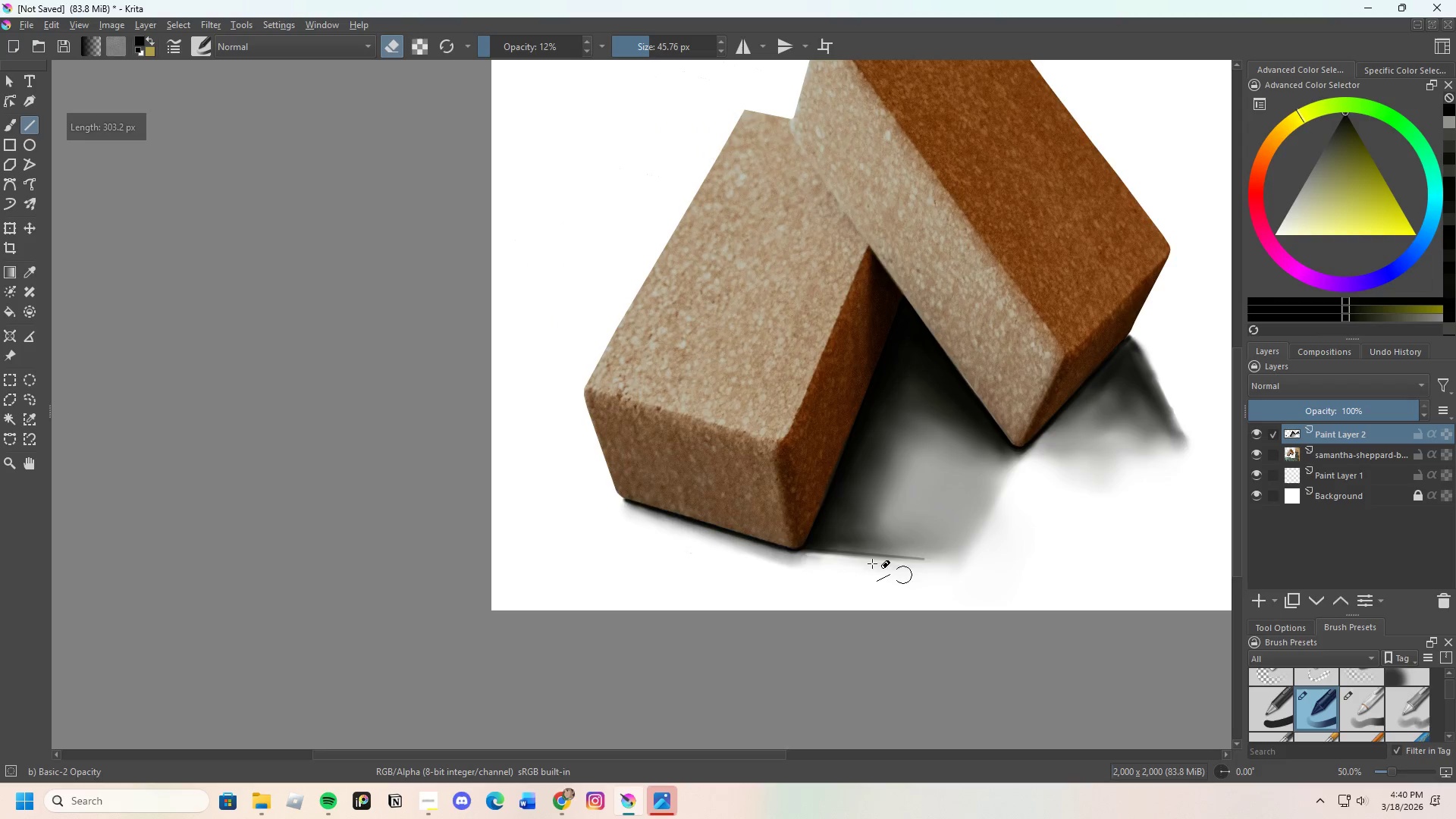 
scroll: coordinate [905, 557], scroll_direction: up, amount: 3.0
 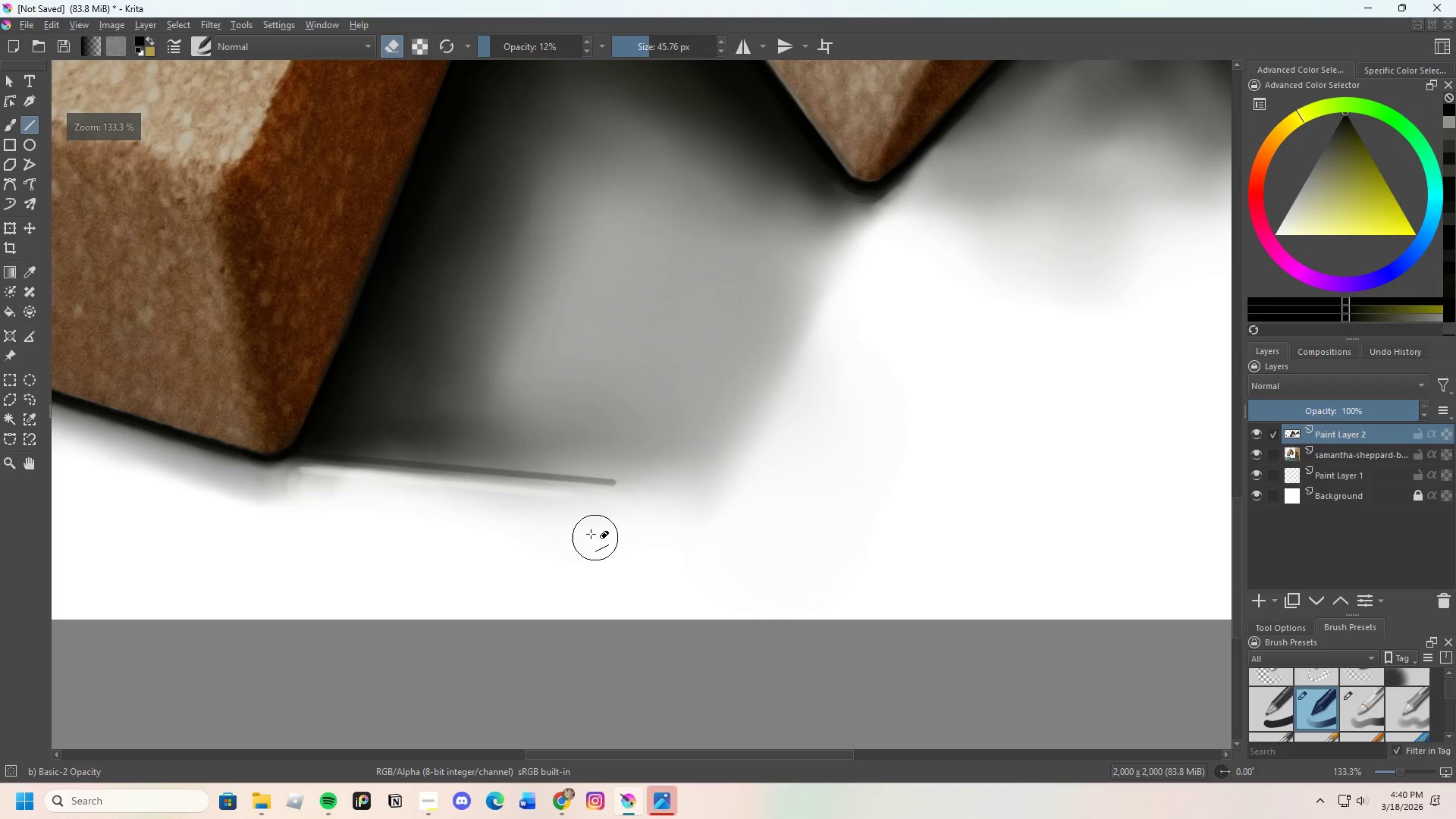 
left_click_drag(start_coordinate=[616, 531], to_coordinate=[780, 542])
 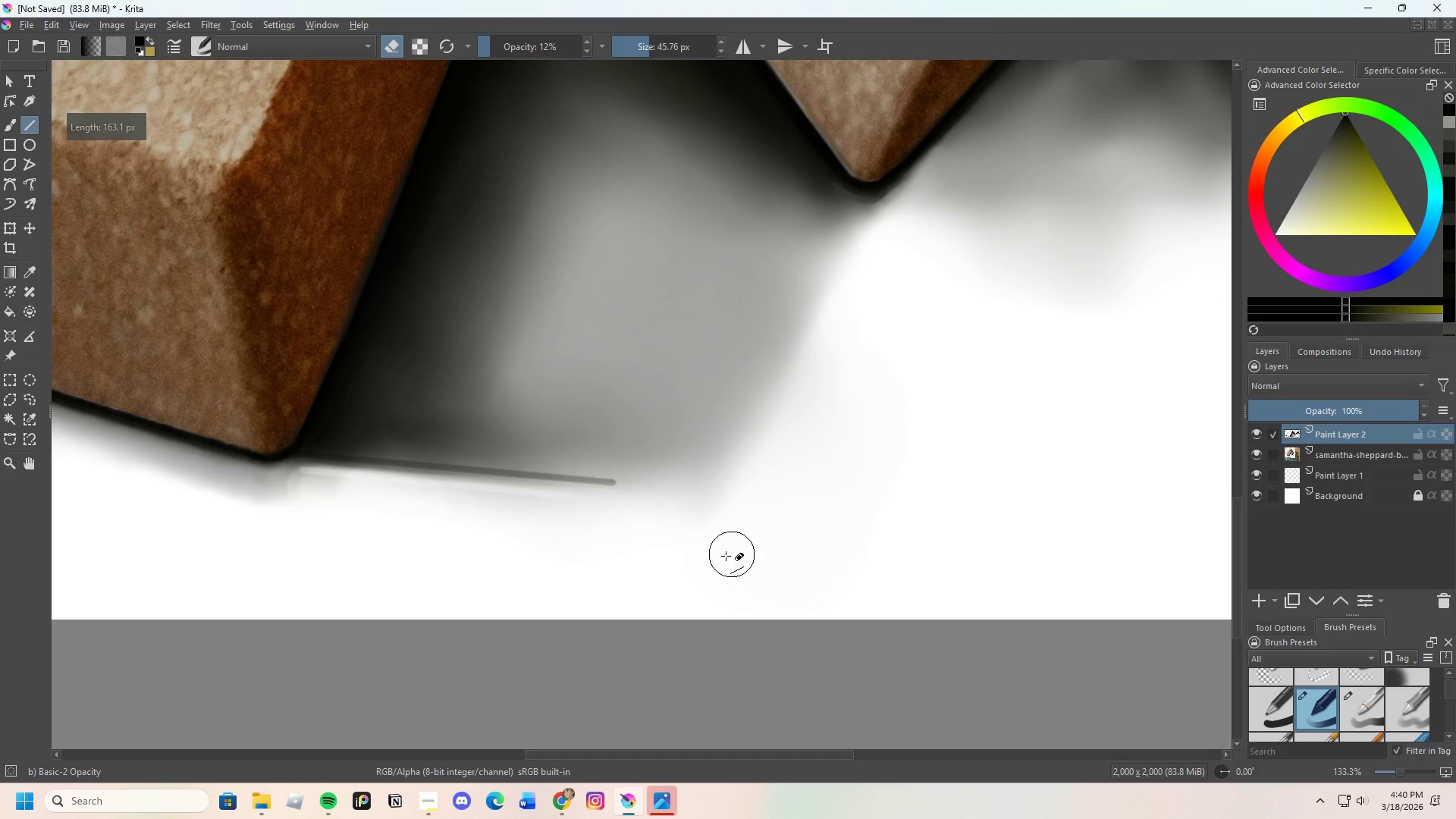 
scroll: coordinate [712, 530], scroll_direction: down, amount: 1.0
 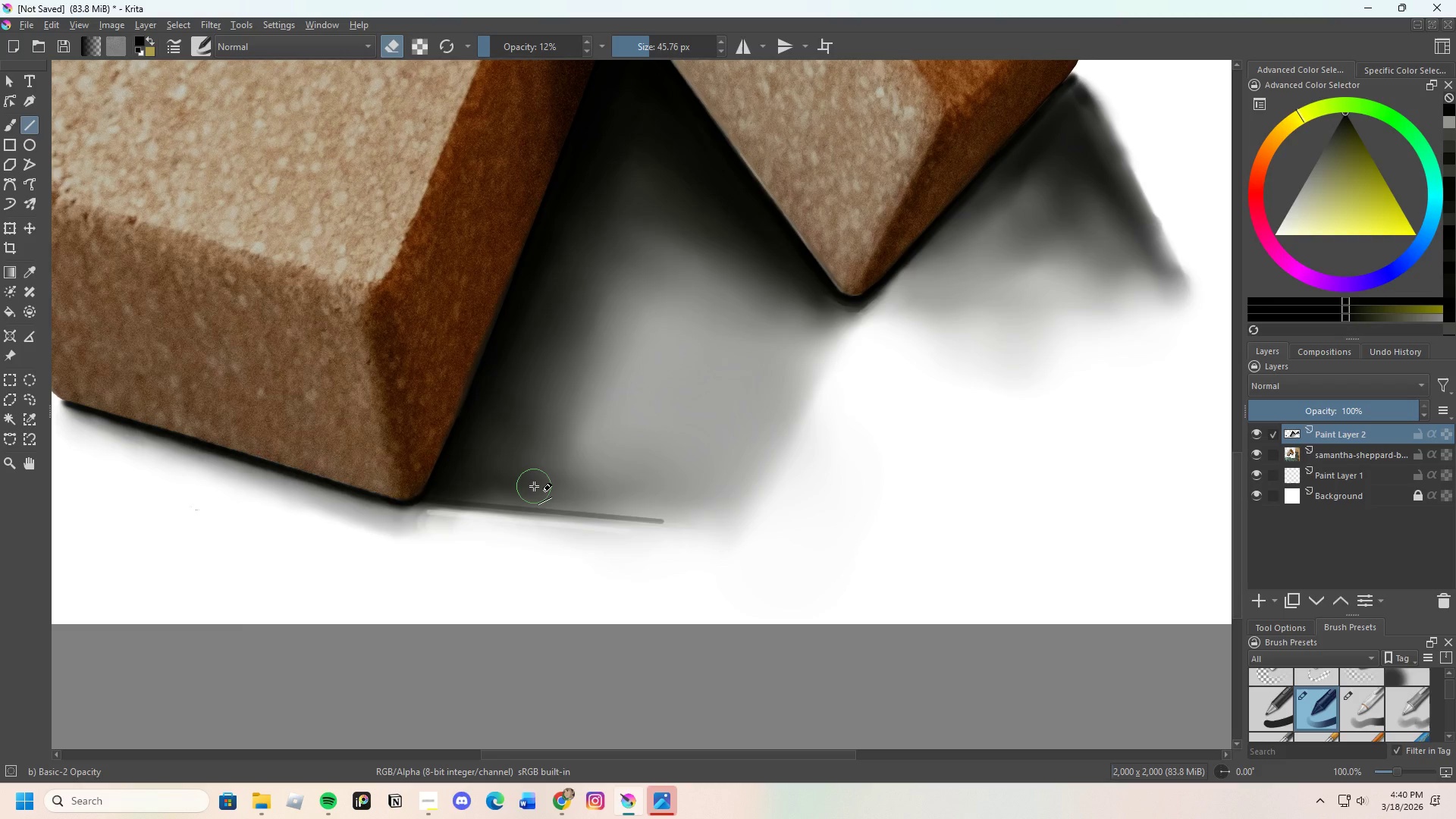 
key(E)
 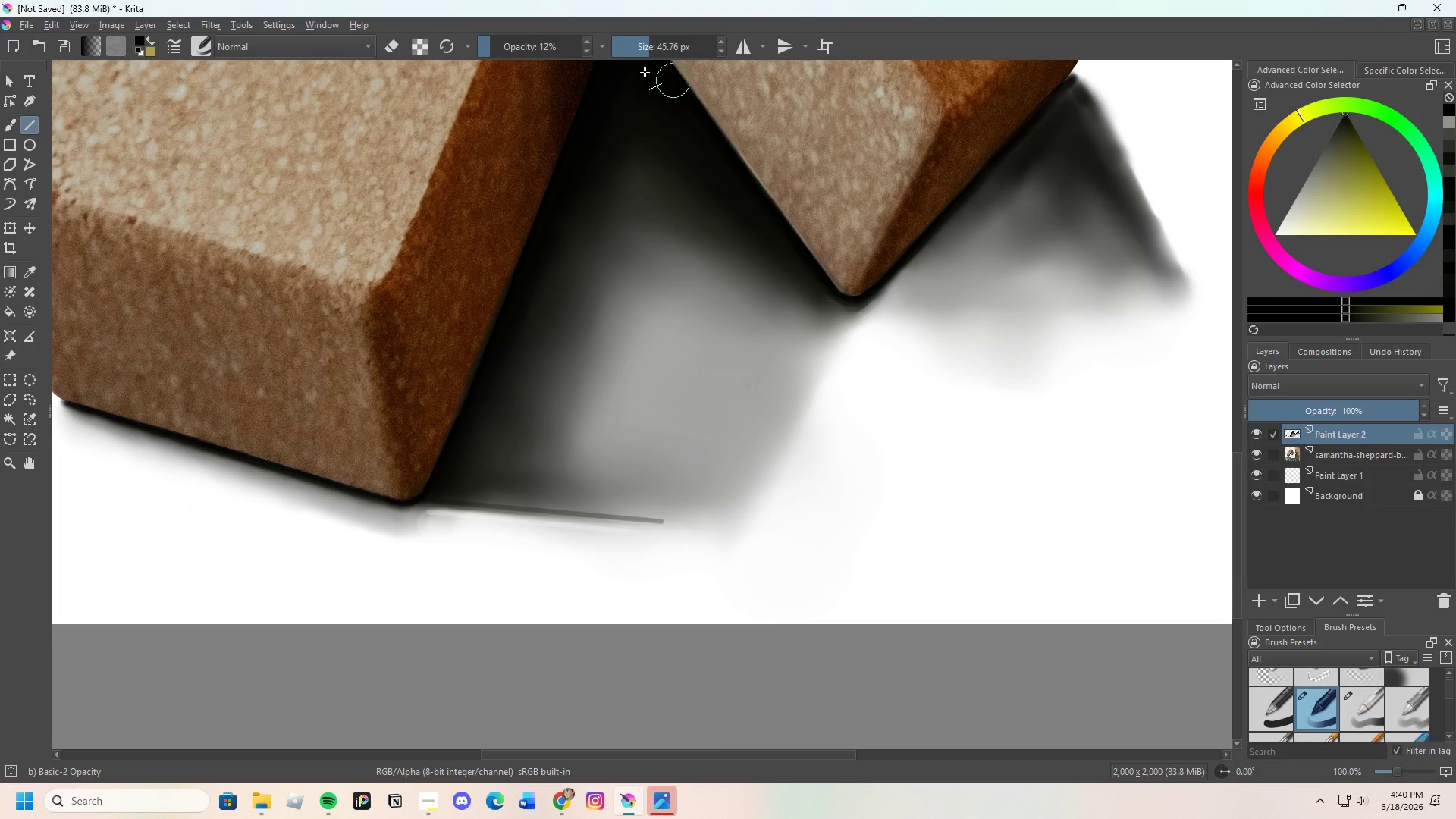 
left_click_drag(start_coordinate=[648, 47], to_coordinate=[623, 61])
 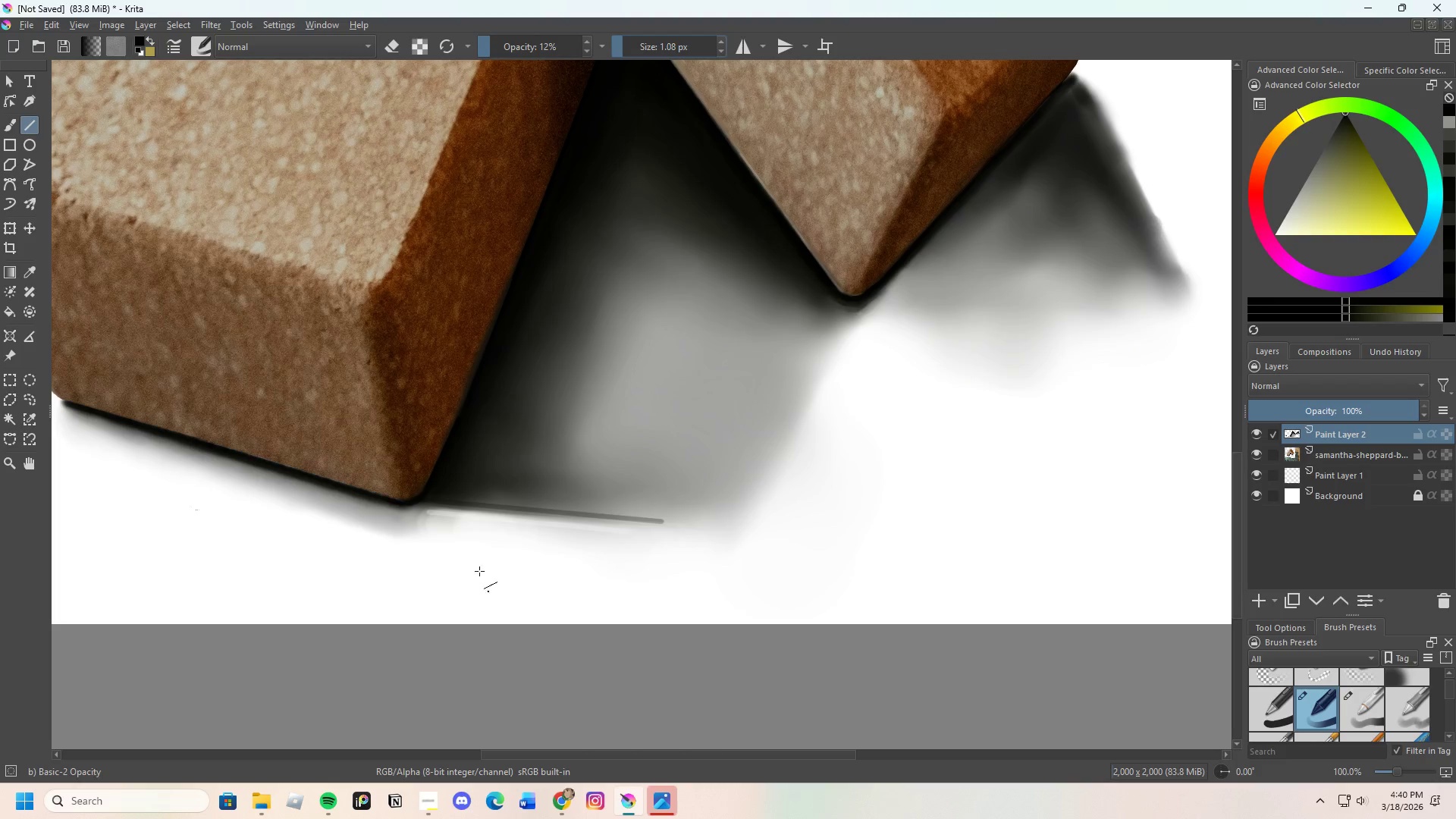 
hold_key(key=ControlLeft, duration=0.81)
 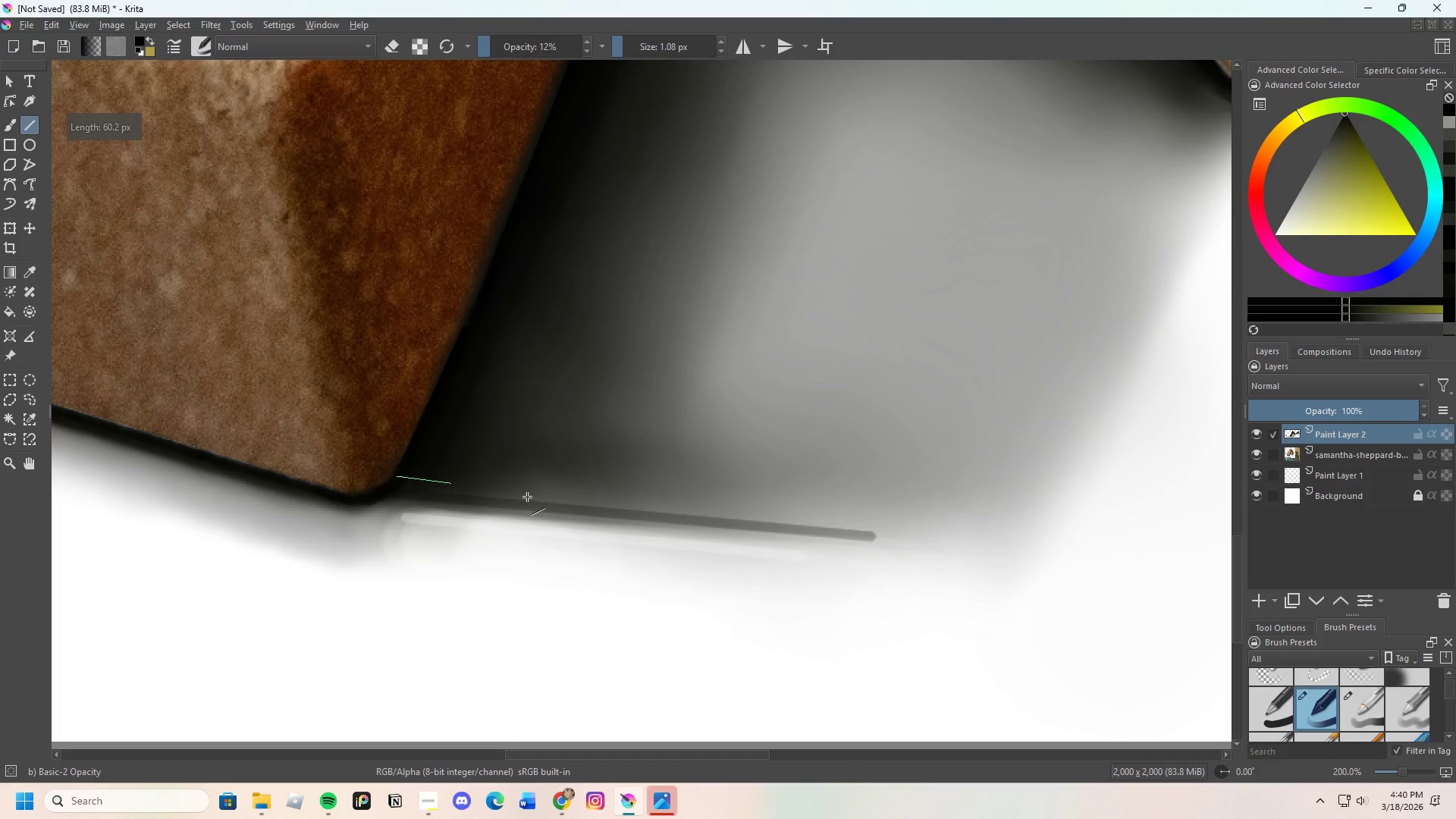 
scroll: coordinate [435, 466], scroll_direction: up, amount: 2.0
 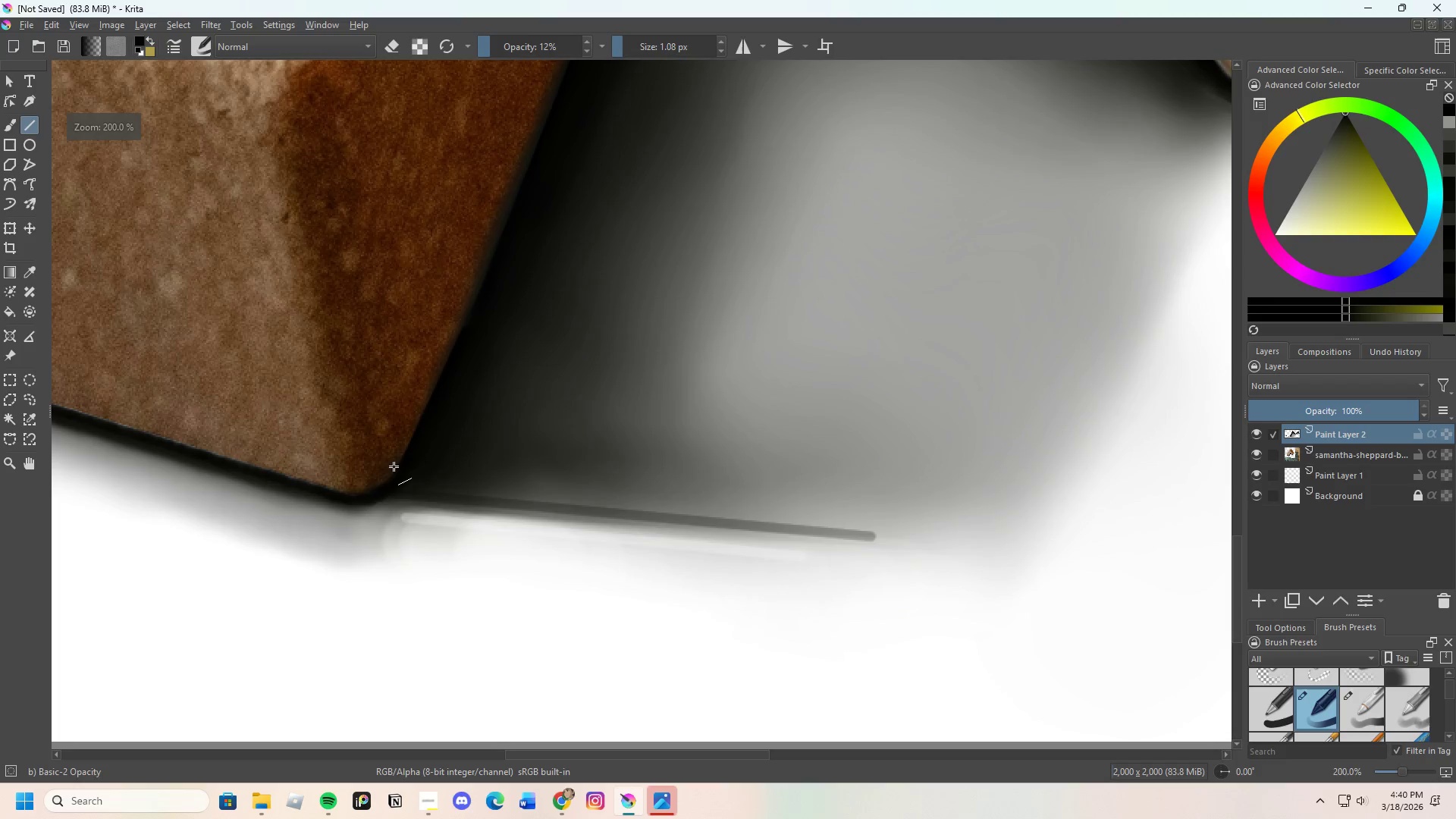 
left_click([400, 471])
 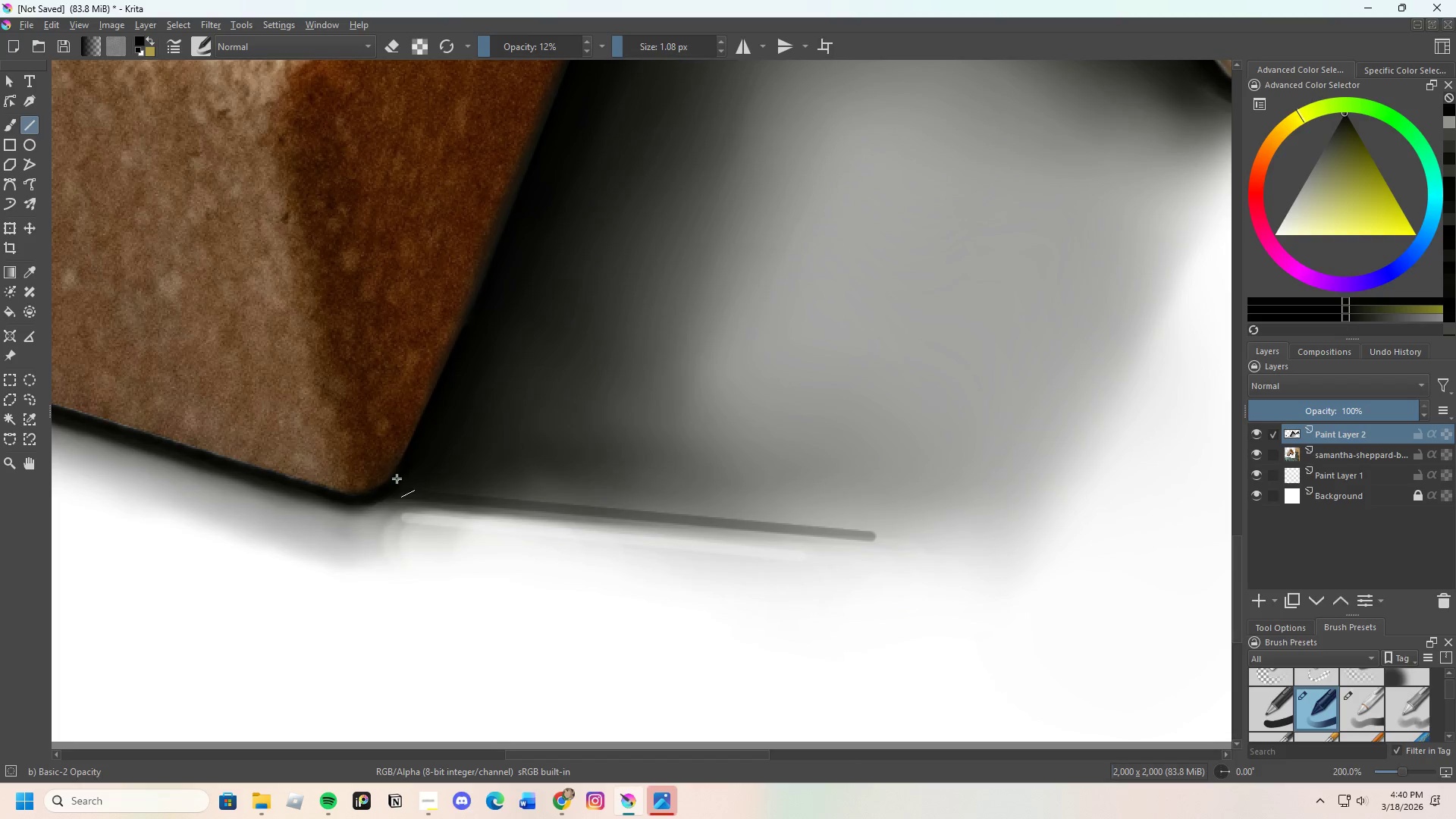 
left_click_drag(start_coordinate=[397, 476], to_coordinate=[563, 504])
 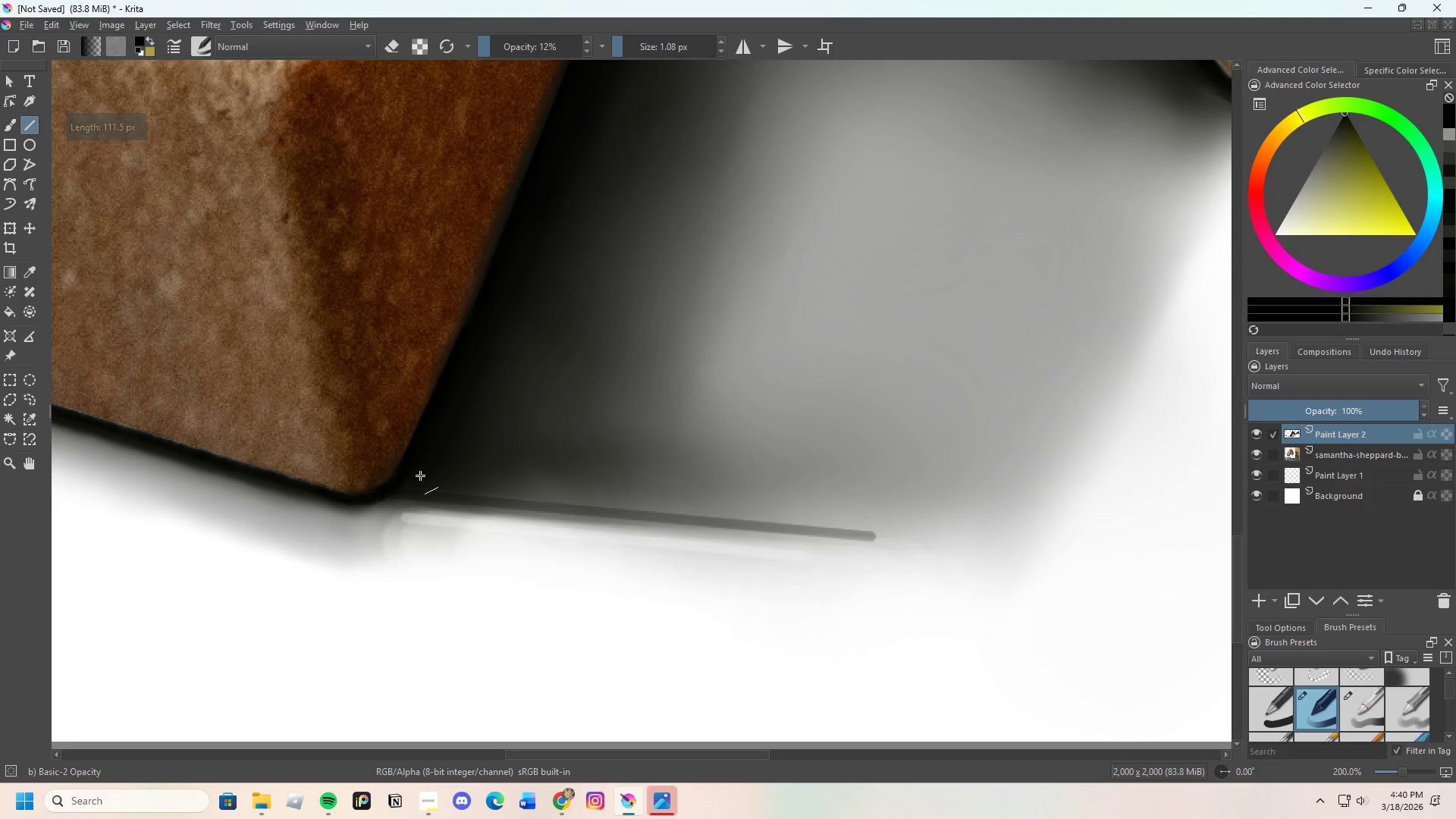 
hold_key(key=ControlLeft, duration=0.55)
left_click([394, 485])
 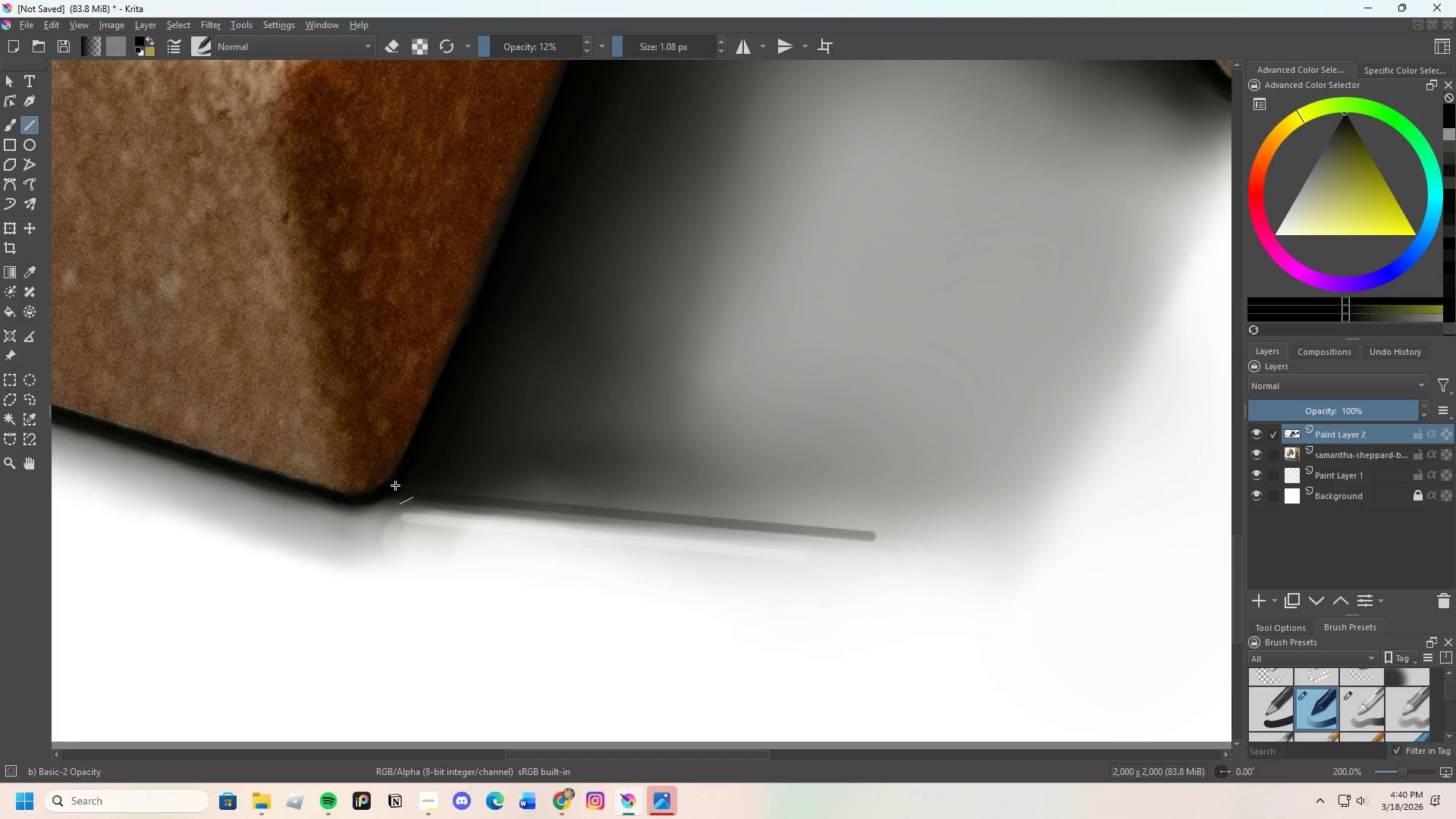 
left_click_drag(start_coordinate=[395, 485], to_coordinate=[527, 504])
 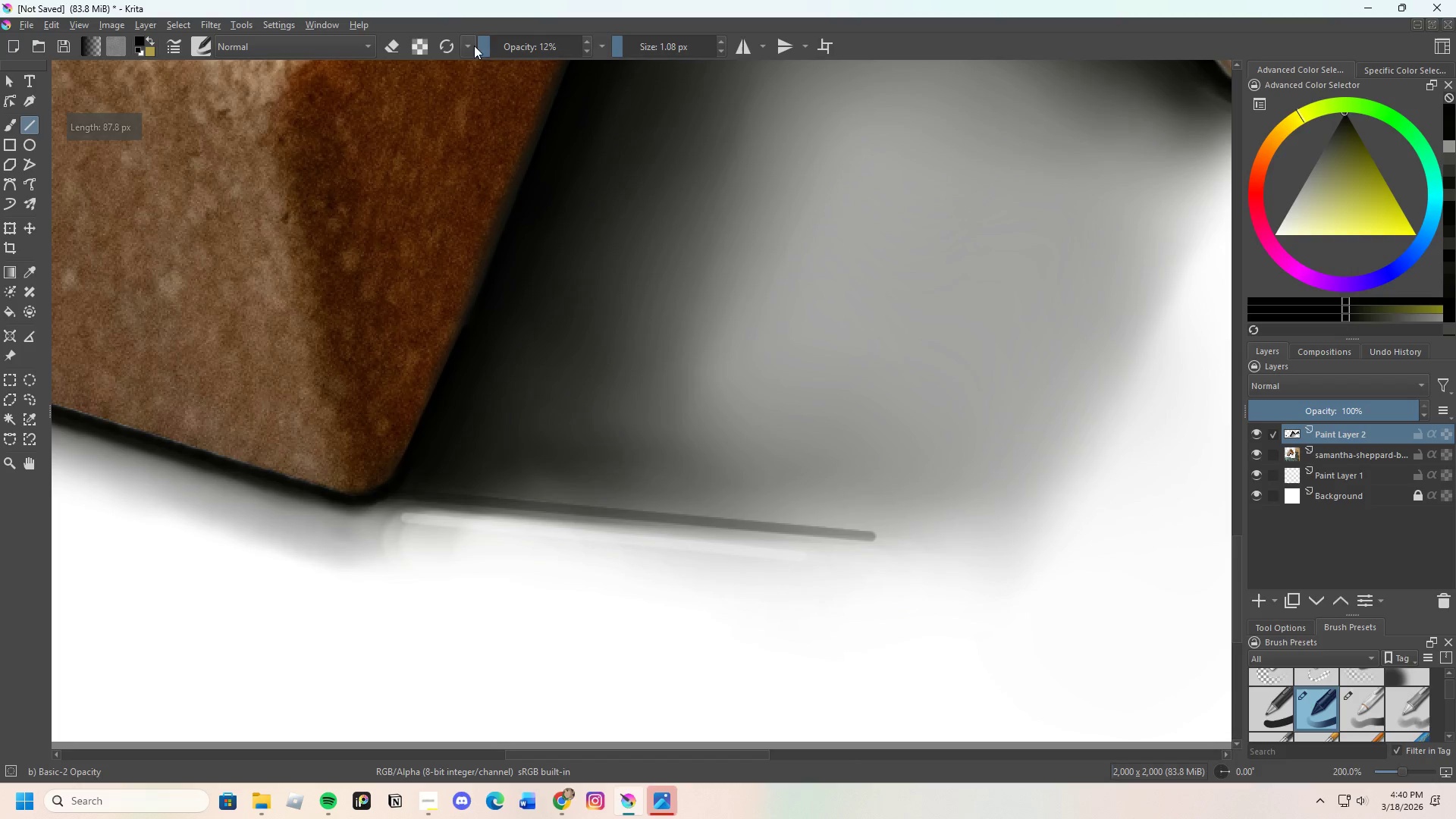 
left_click_drag(start_coordinate=[492, 42], to_coordinate=[497, 39])
 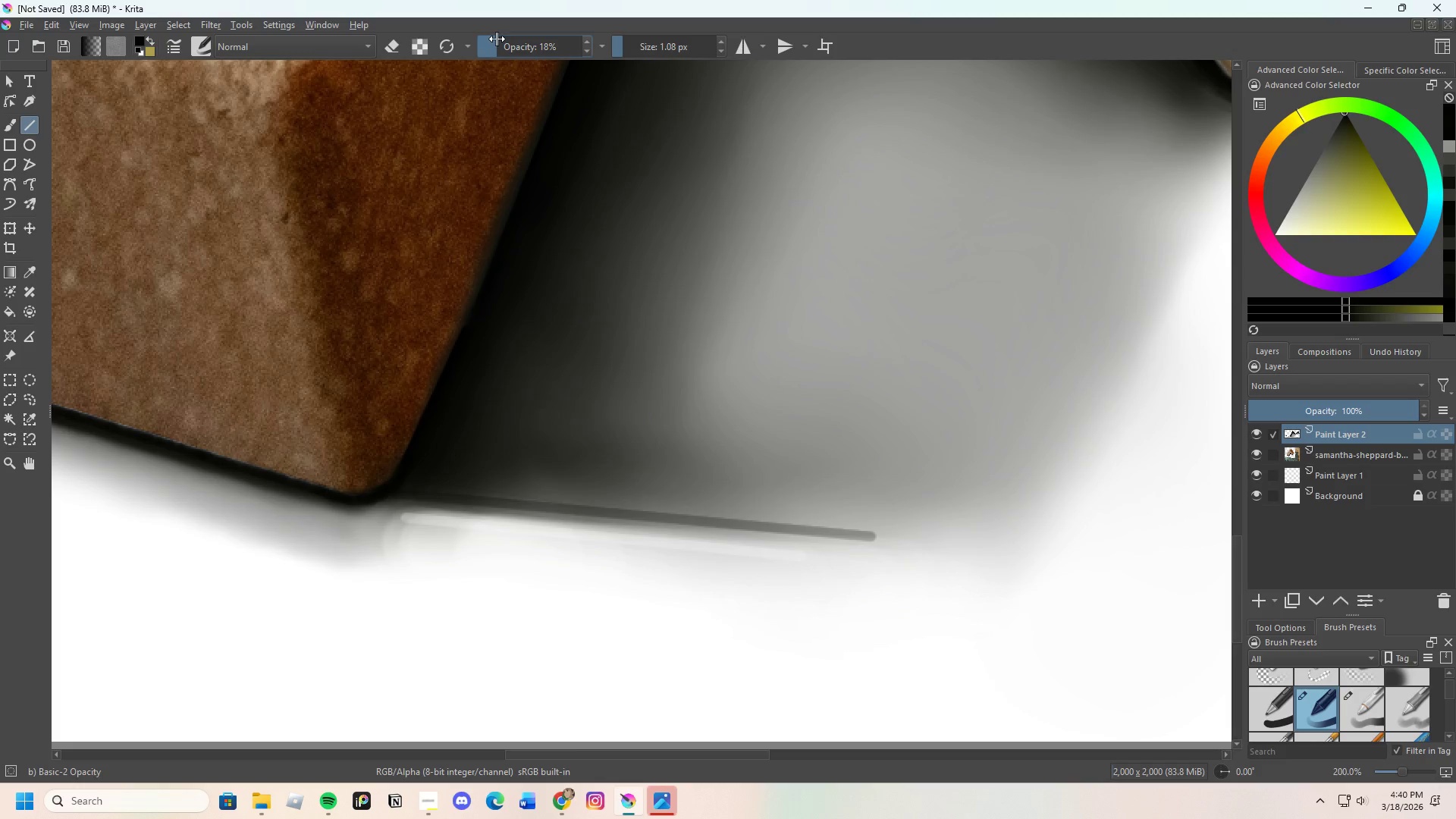 
left_click_drag(start_coordinate=[497, 39], to_coordinate=[491, 42])
 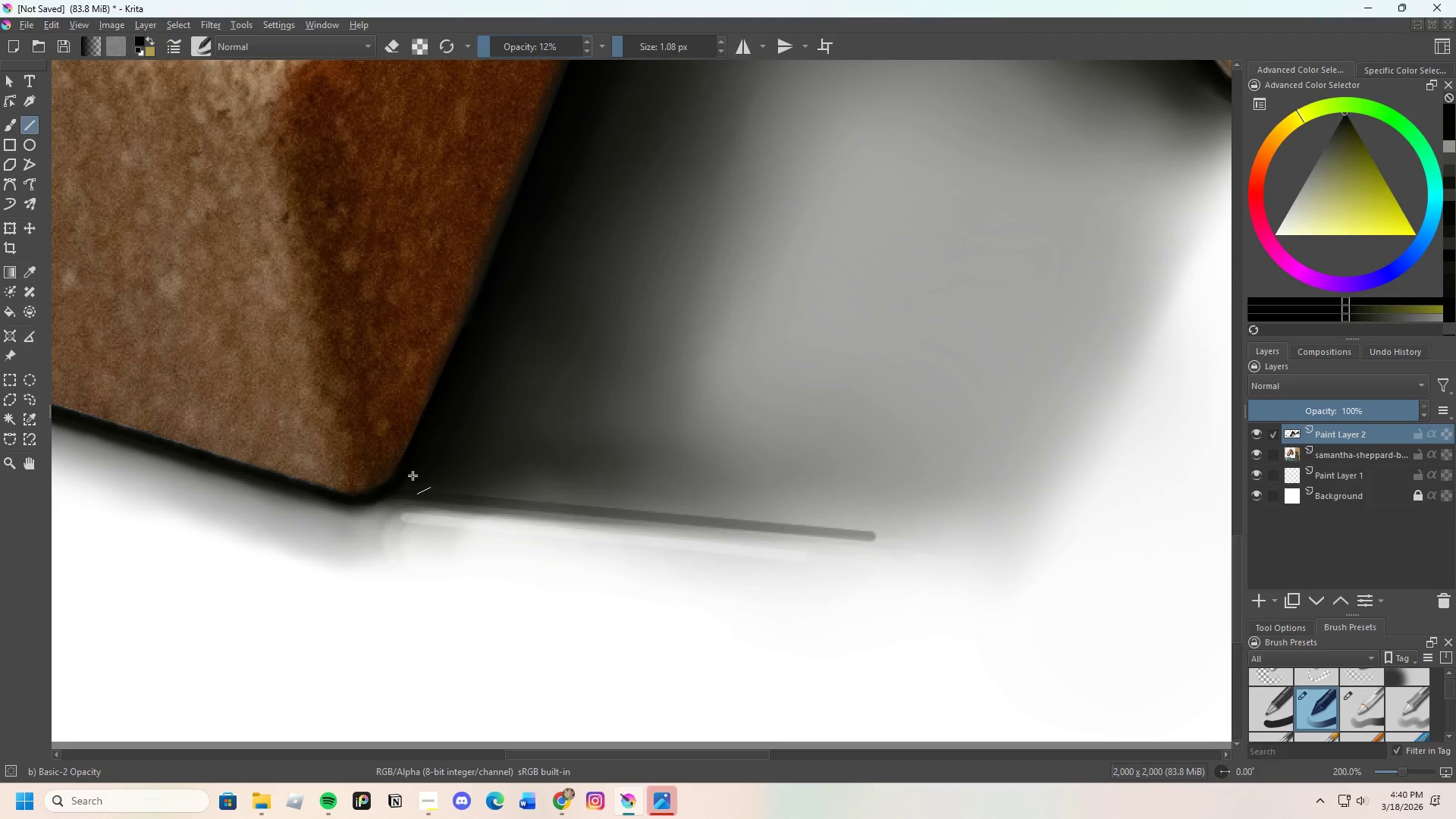 
left_click_drag(start_coordinate=[405, 475], to_coordinate=[542, 506])
 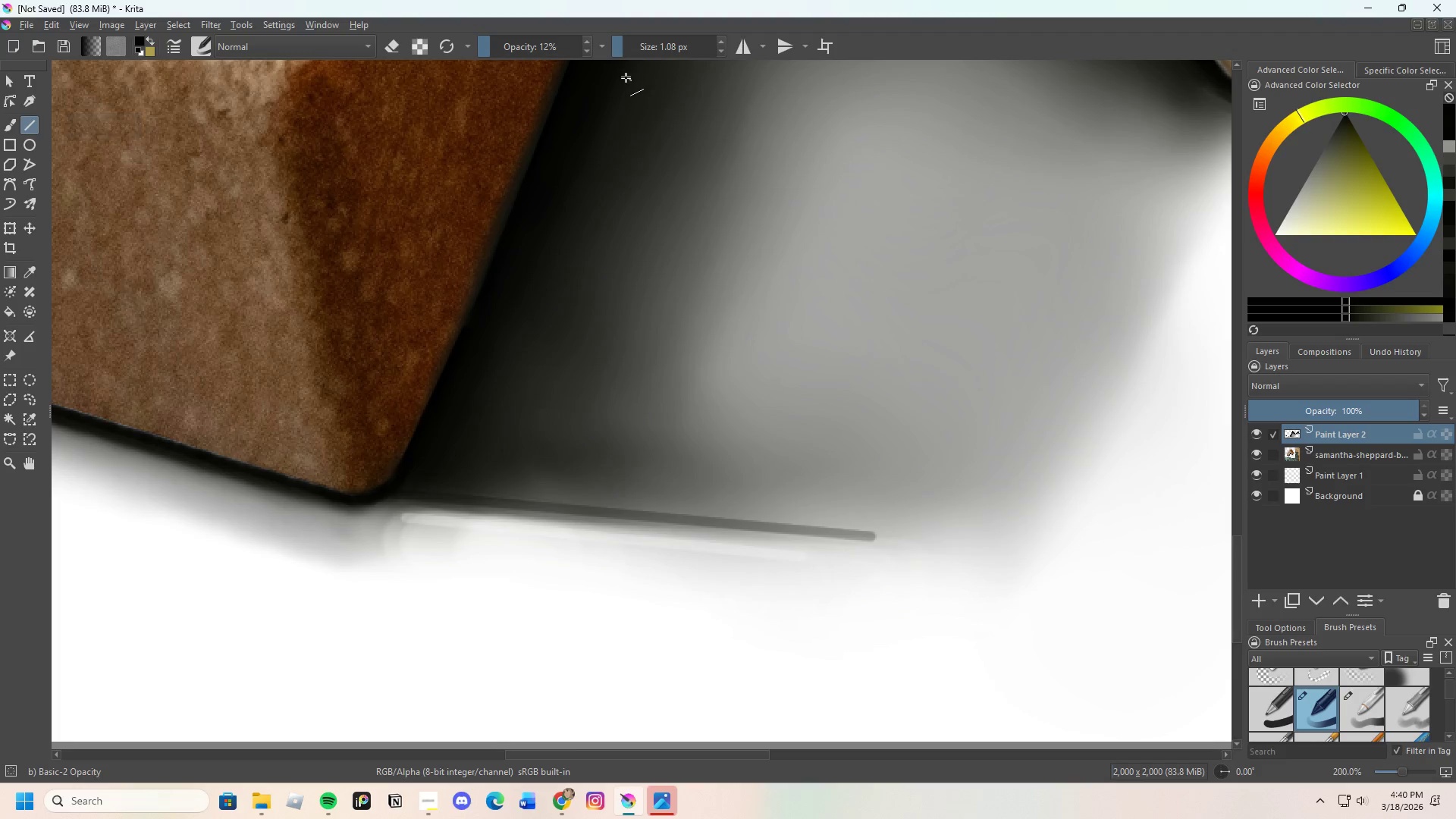 
left_click_drag(start_coordinate=[630, 43], to_coordinate=[637, 41])
 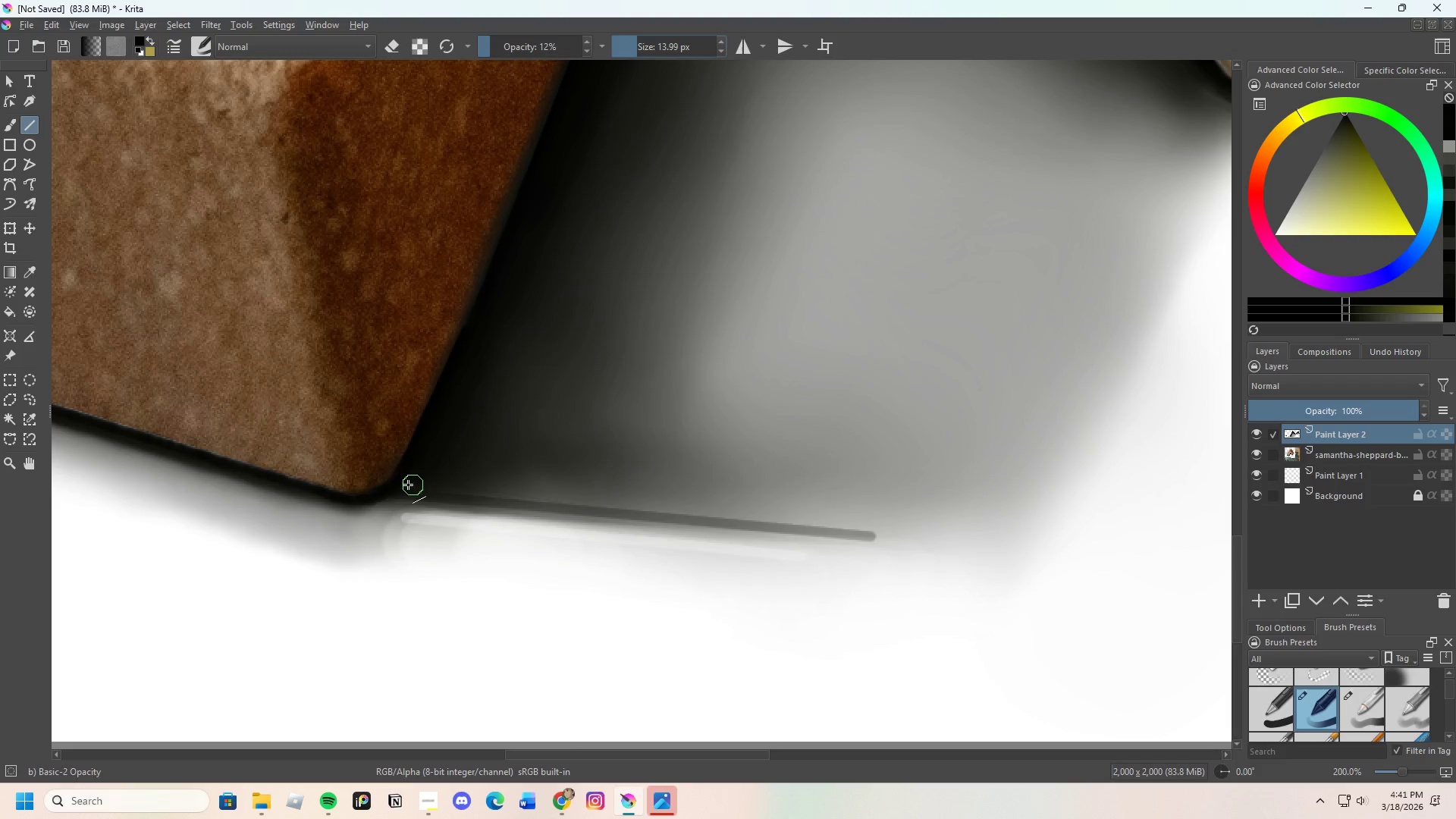 
left_click_drag(start_coordinate=[402, 483], to_coordinate=[532, 502])
 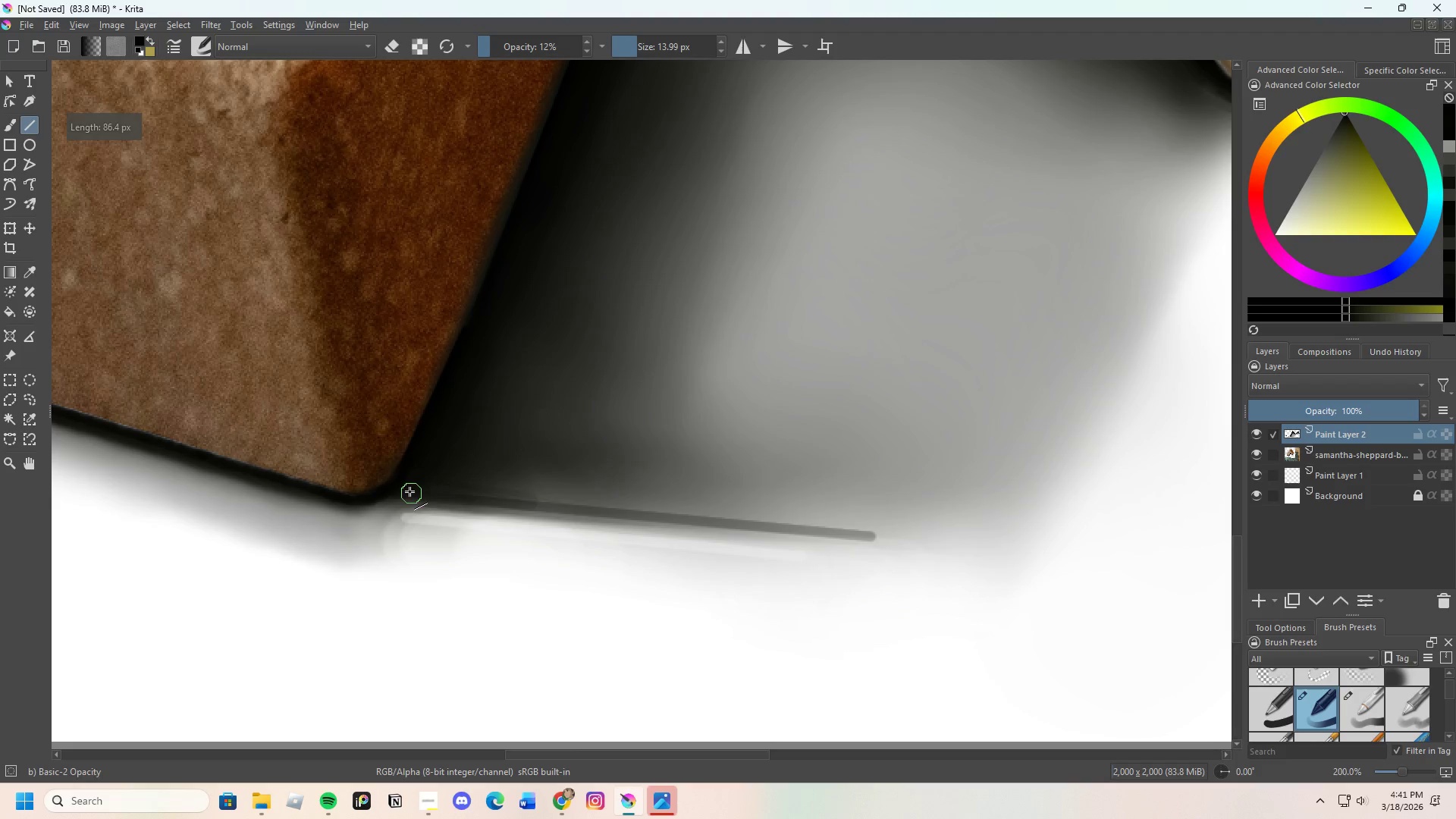 
left_click_drag(start_coordinate=[404, 489], to_coordinate=[573, 512])
 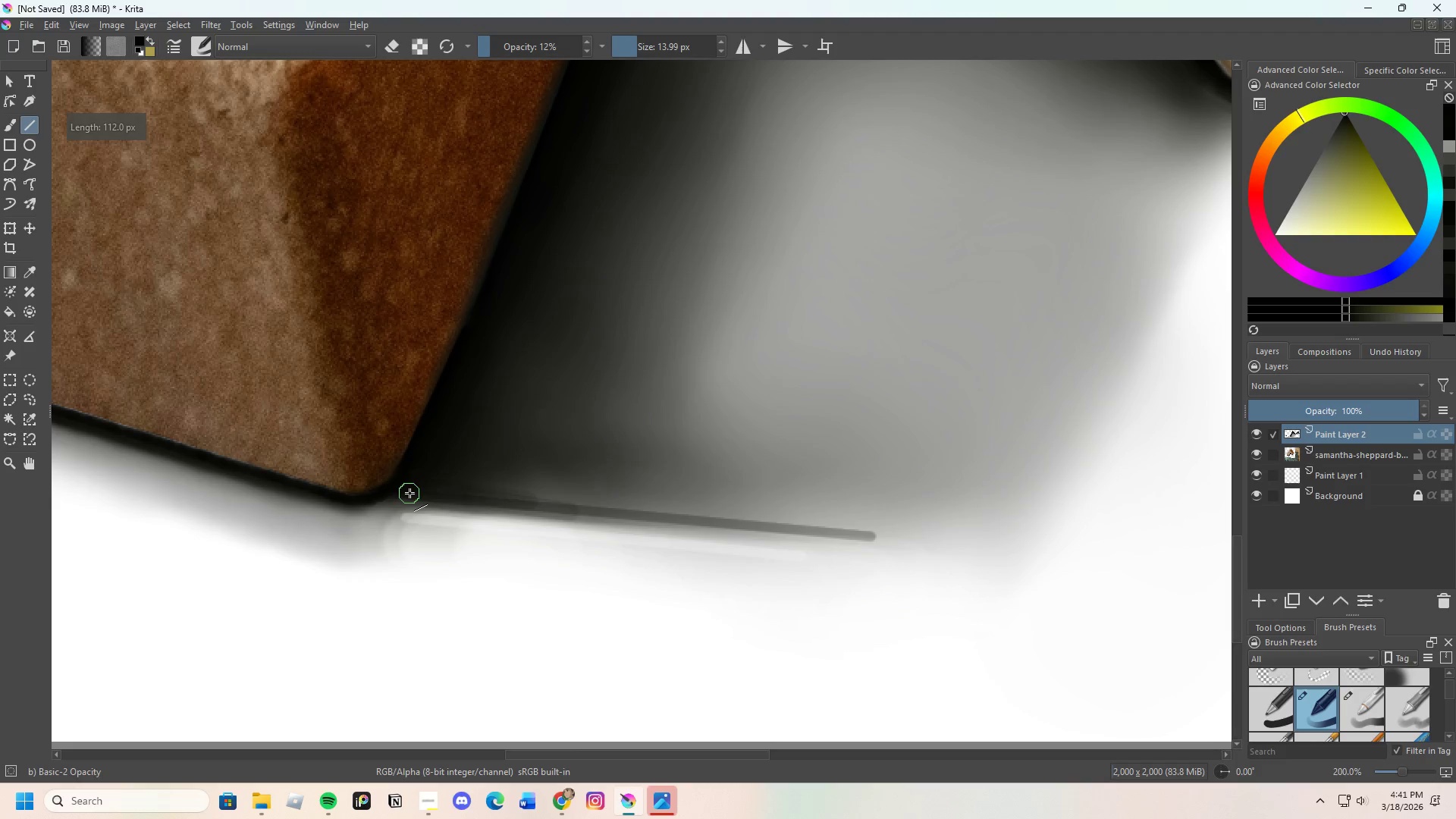 
left_click_drag(start_coordinate=[409, 493], to_coordinate=[461, 378])
 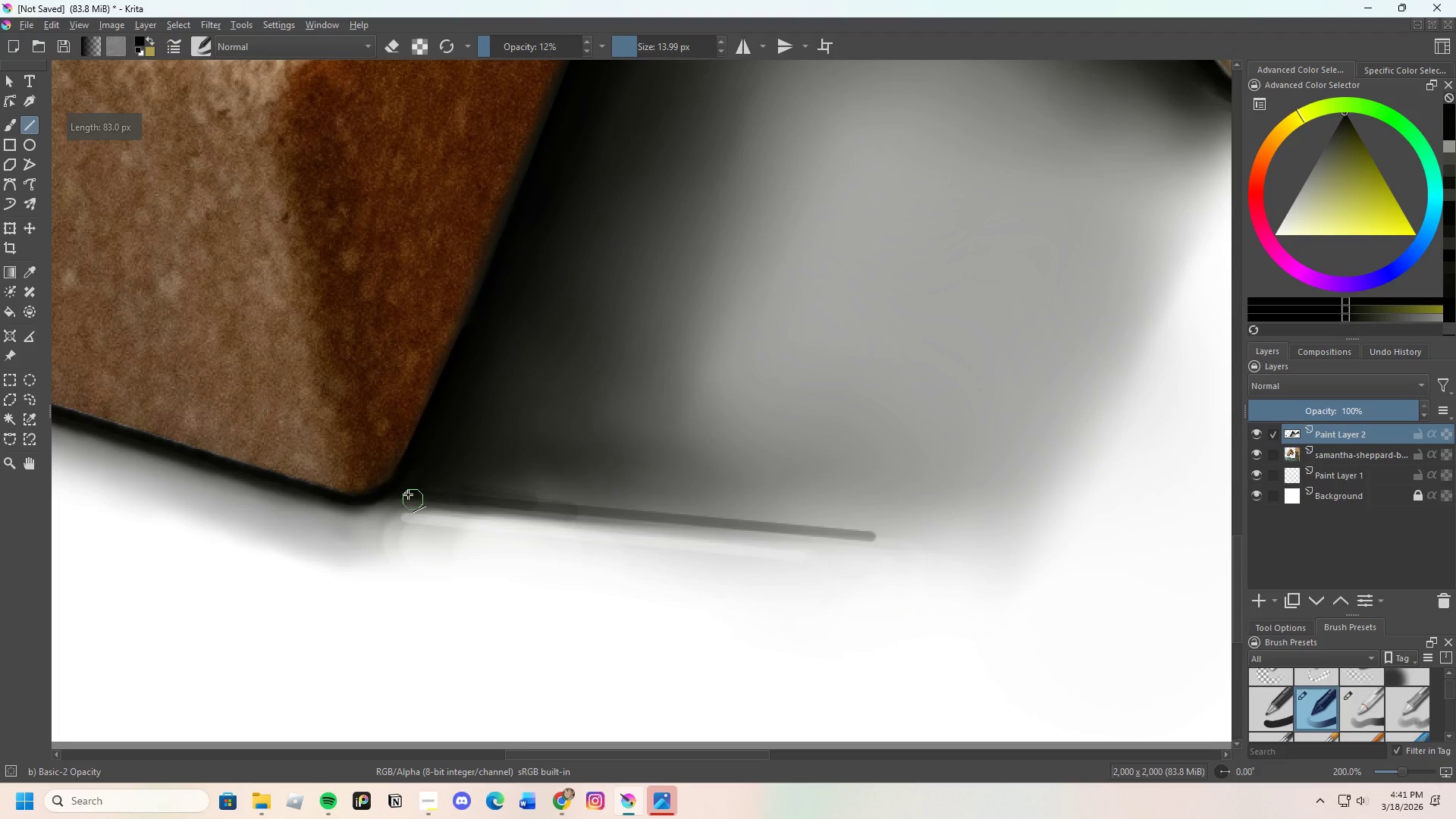 
left_click_drag(start_coordinate=[397, 484], to_coordinate=[588, 504])
 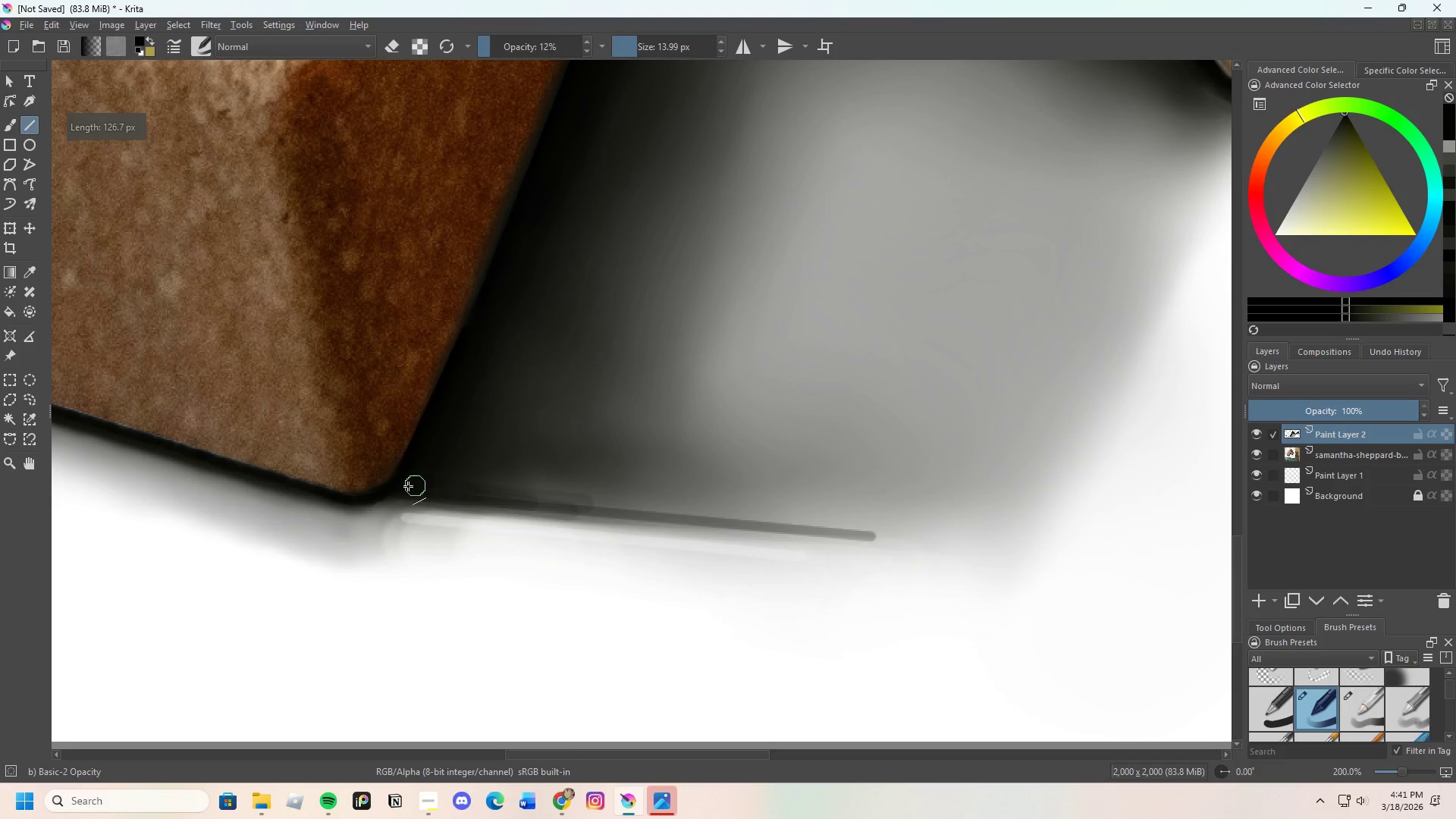 
left_click_drag(start_coordinate=[397, 486], to_coordinate=[485, 286])
 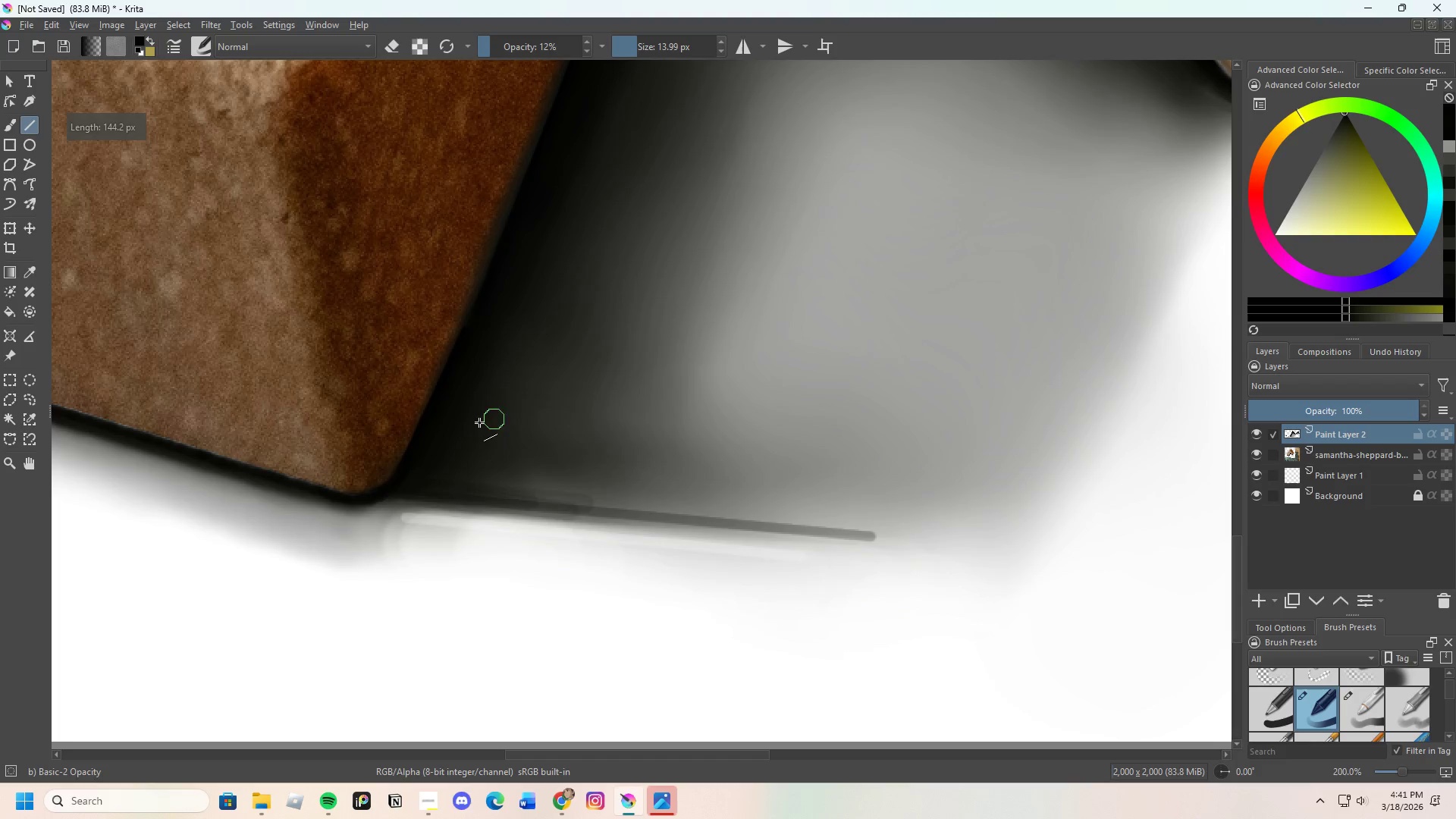 
scroll: coordinate [485, 341], scroll_direction: up, amount: 1.0
 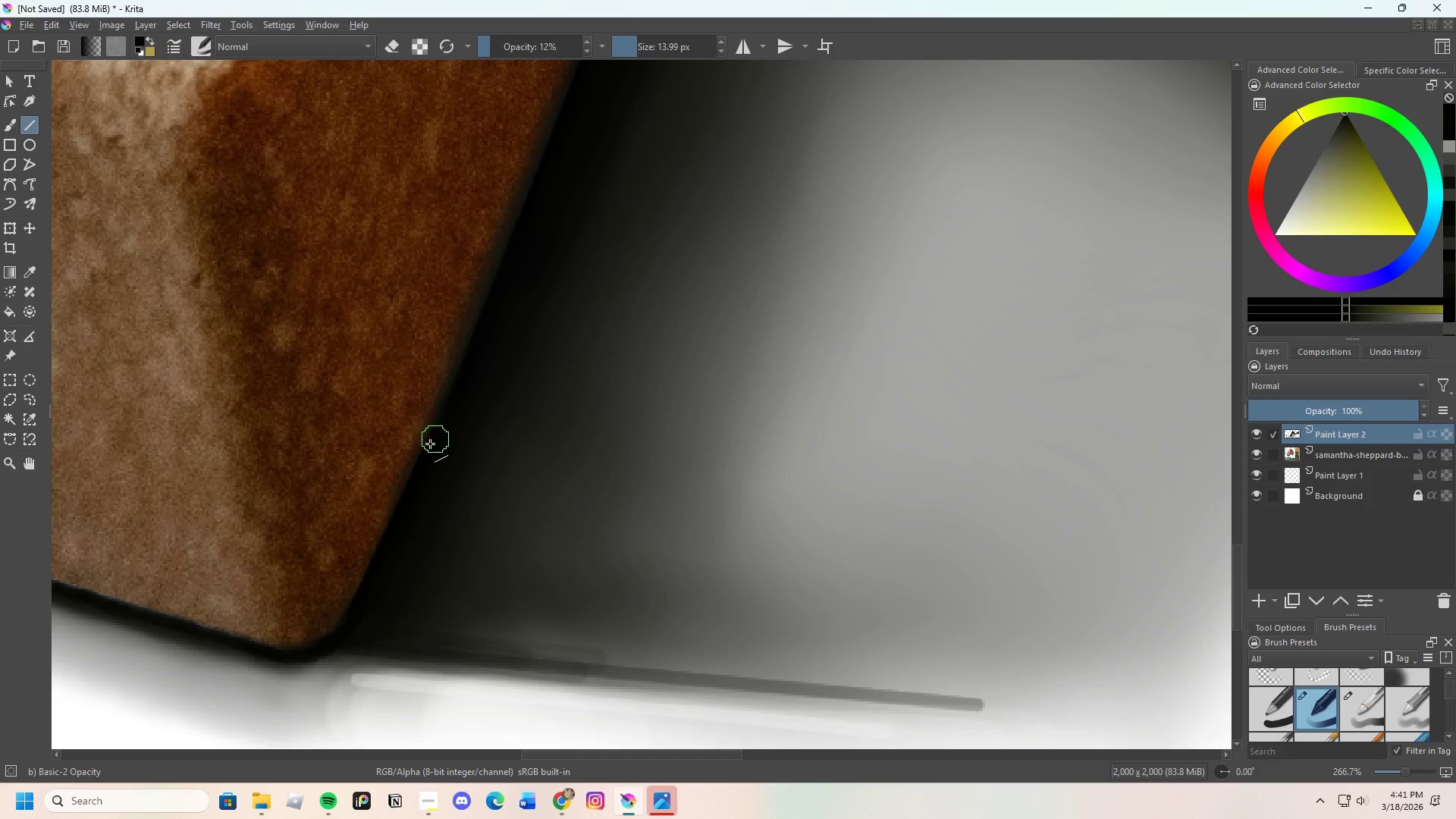 
left_click_drag(start_coordinate=[429, 444], to_coordinate=[521, 249])
 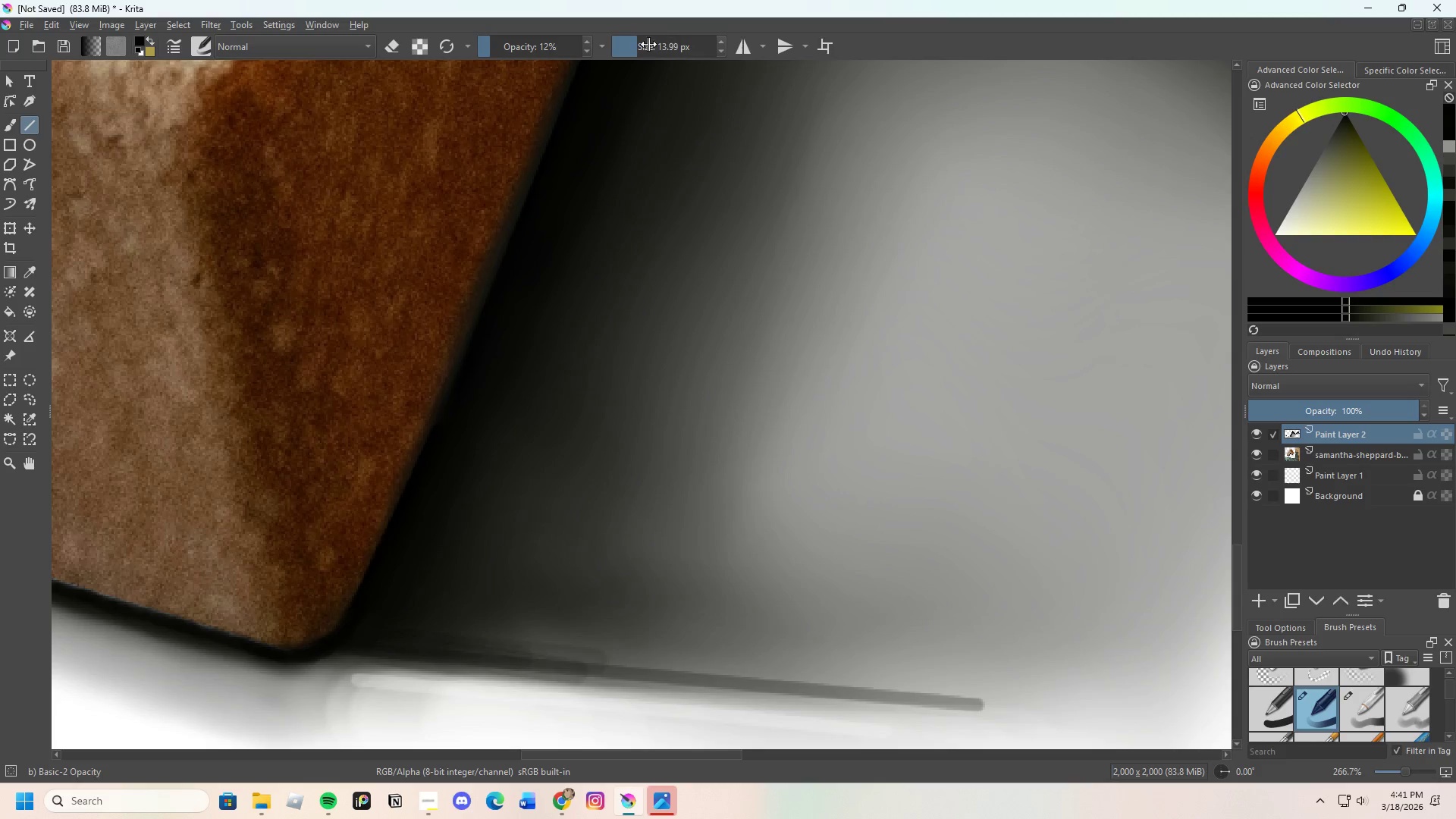 
left_click_drag(start_coordinate=[641, 48], to_coordinate=[636, 49])
 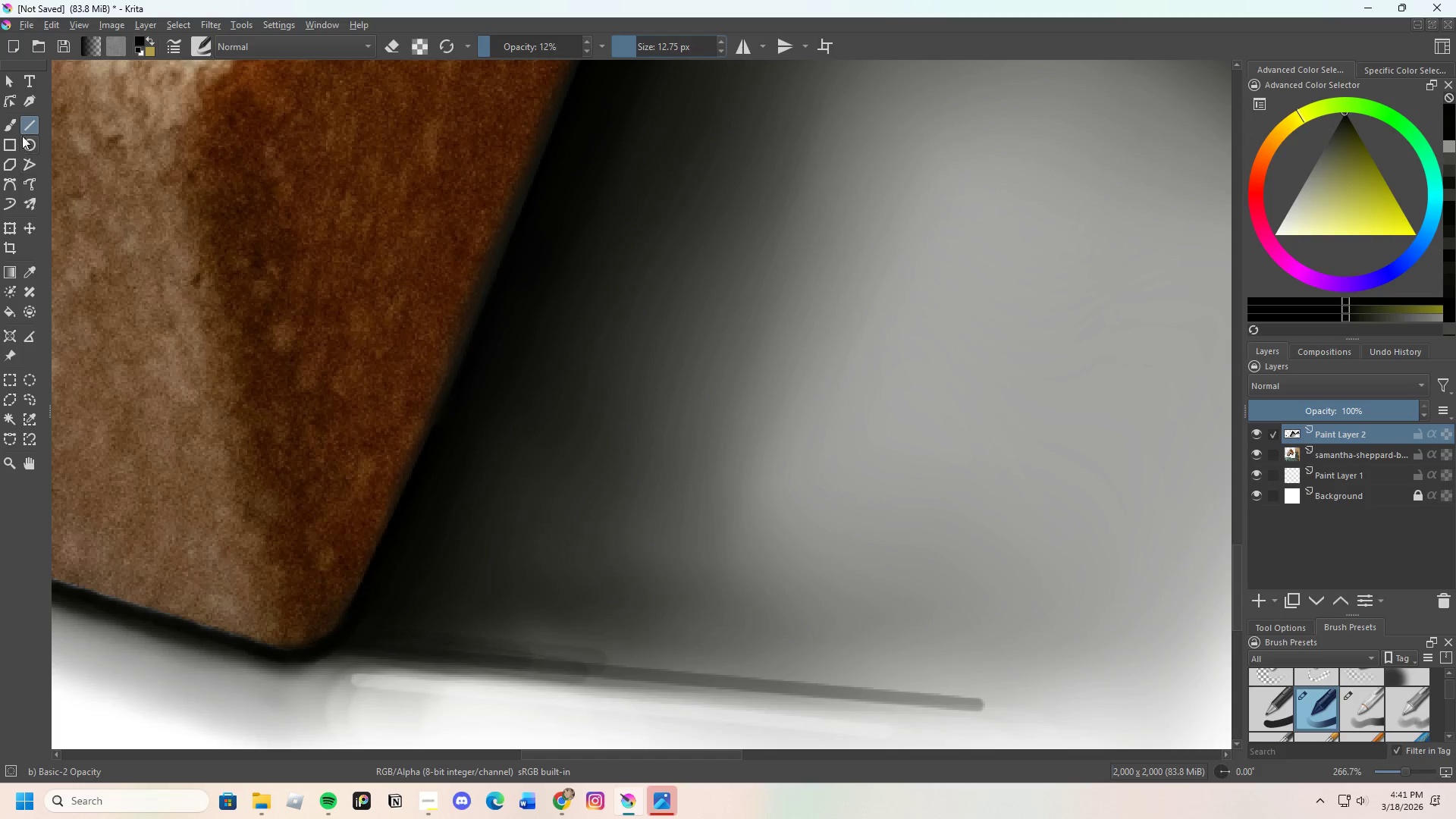 
left_click([8, 124])
 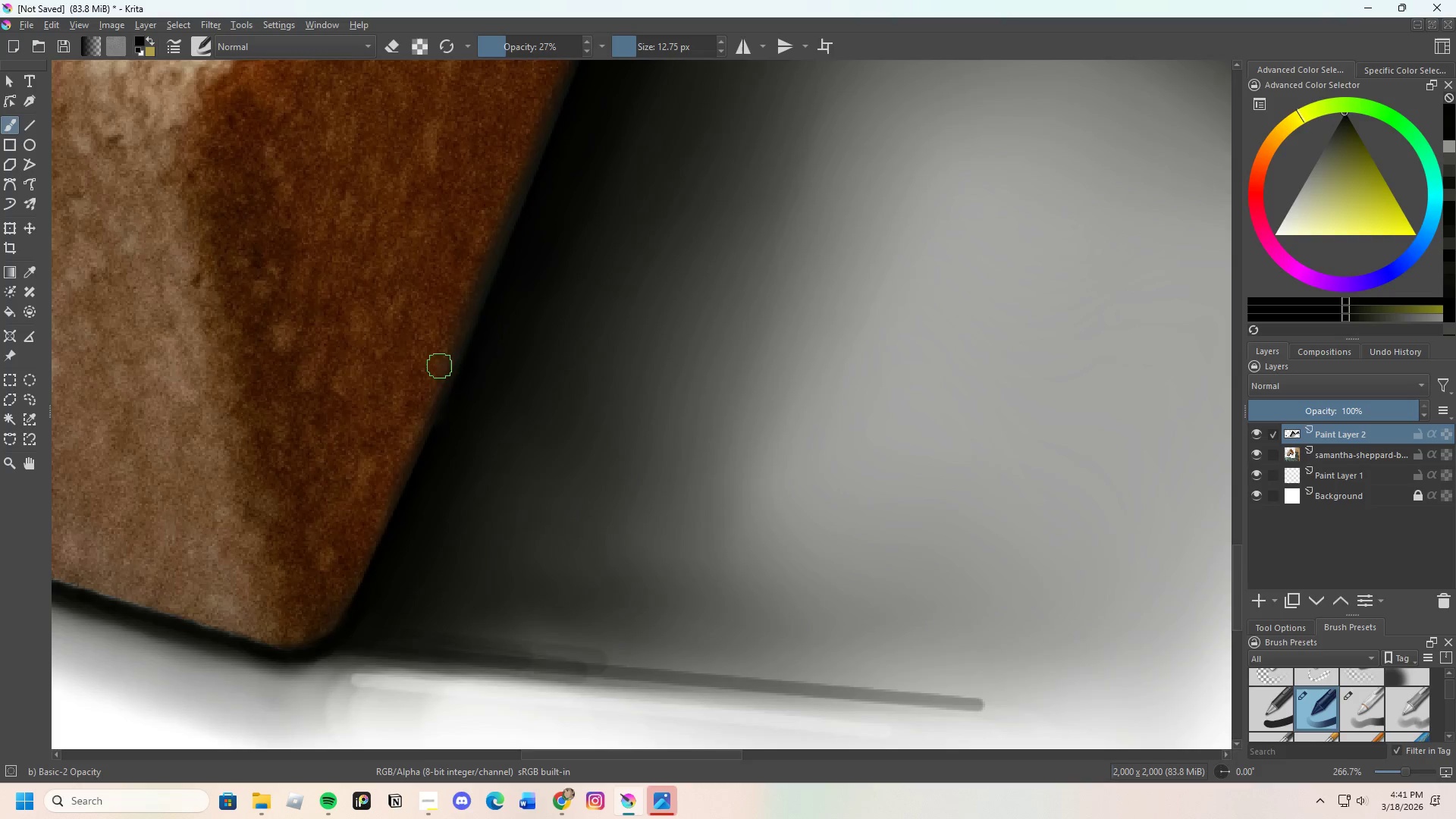 
scroll: coordinate [439, 366], scroll_direction: up, amount: 1.0
 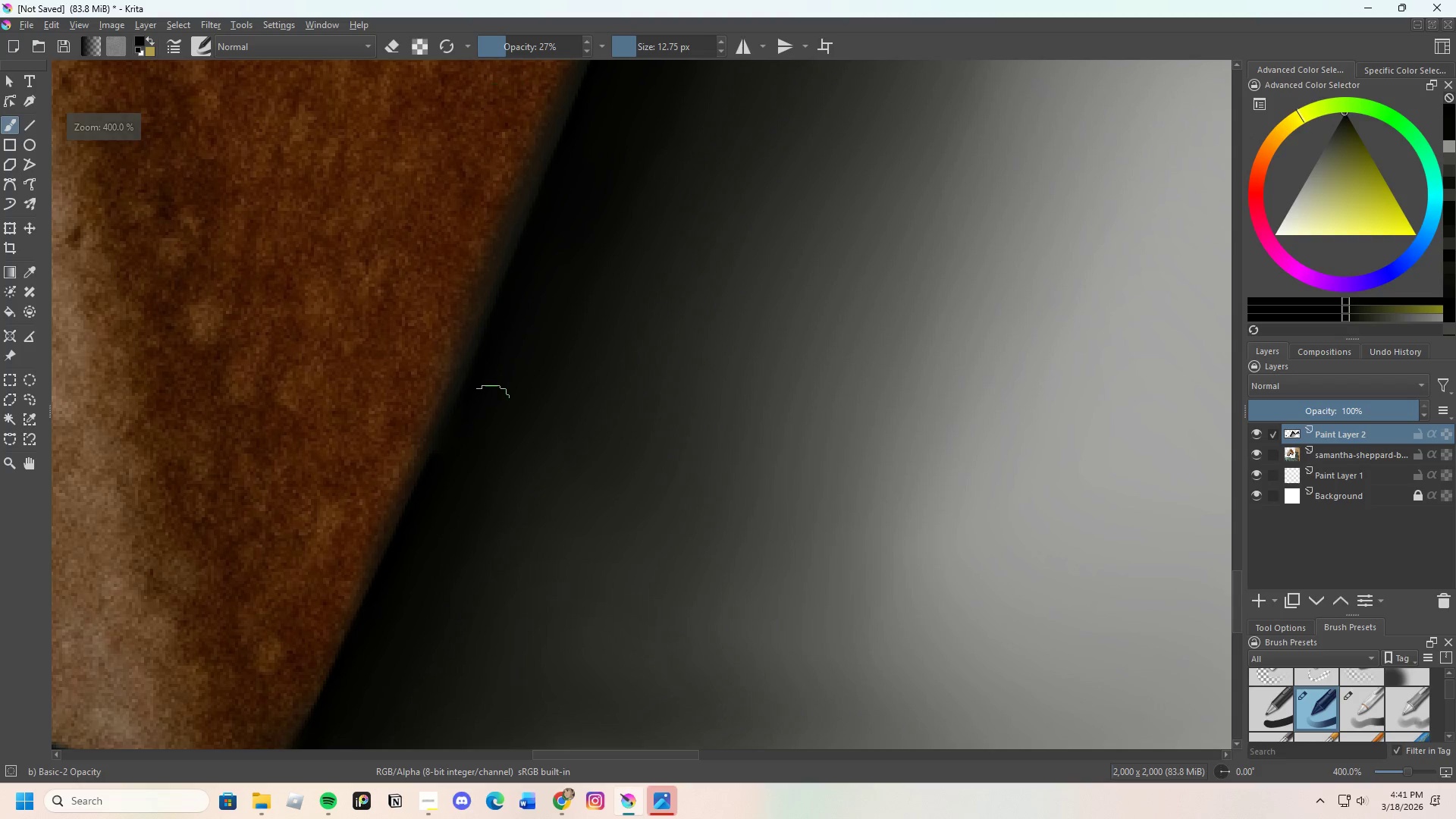 
hold_key(key=ControlLeft, duration=0.55)
 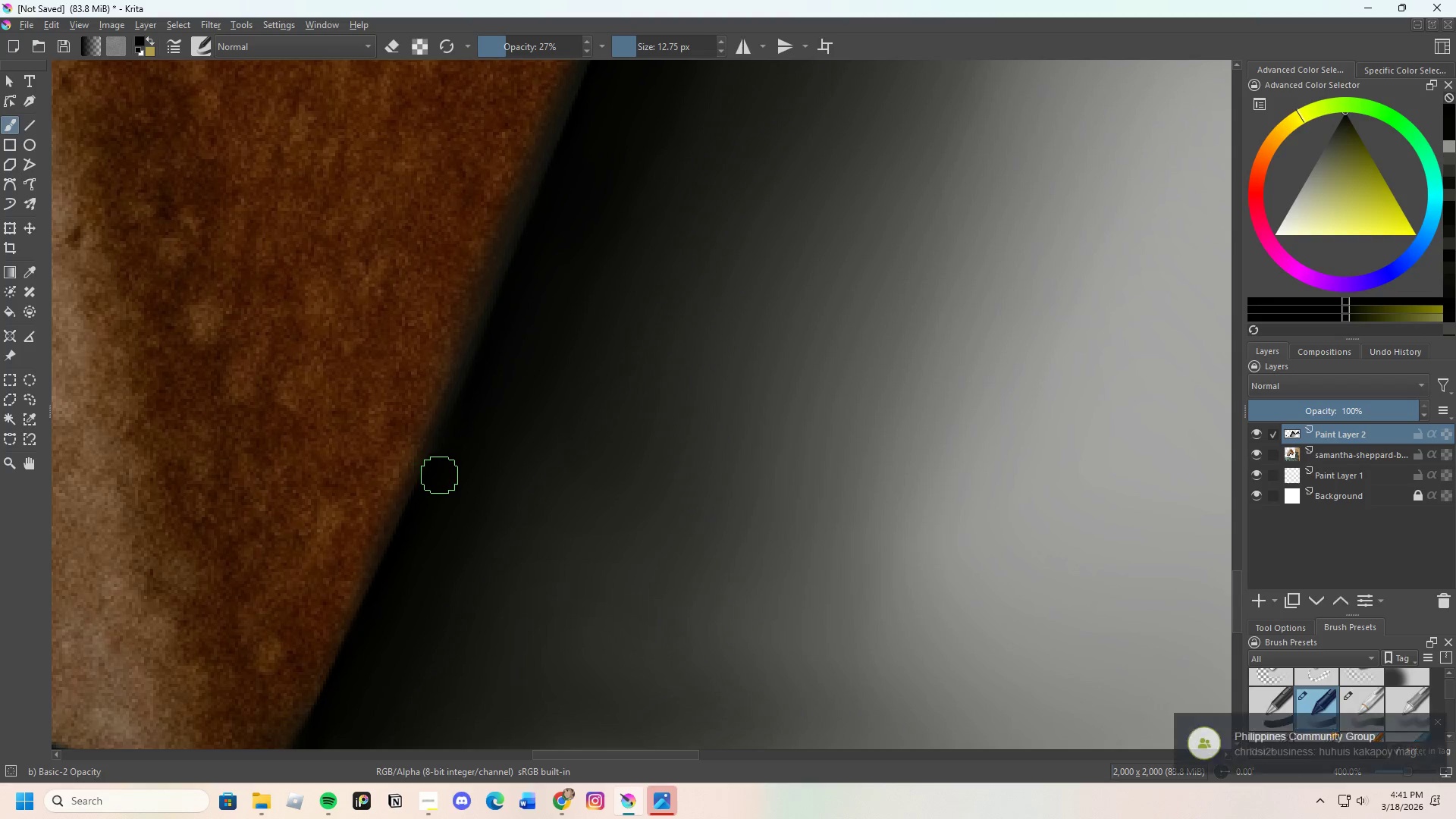 
left_click_drag(start_coordinate=[440, 475], to_coordinate=[464, 414])
 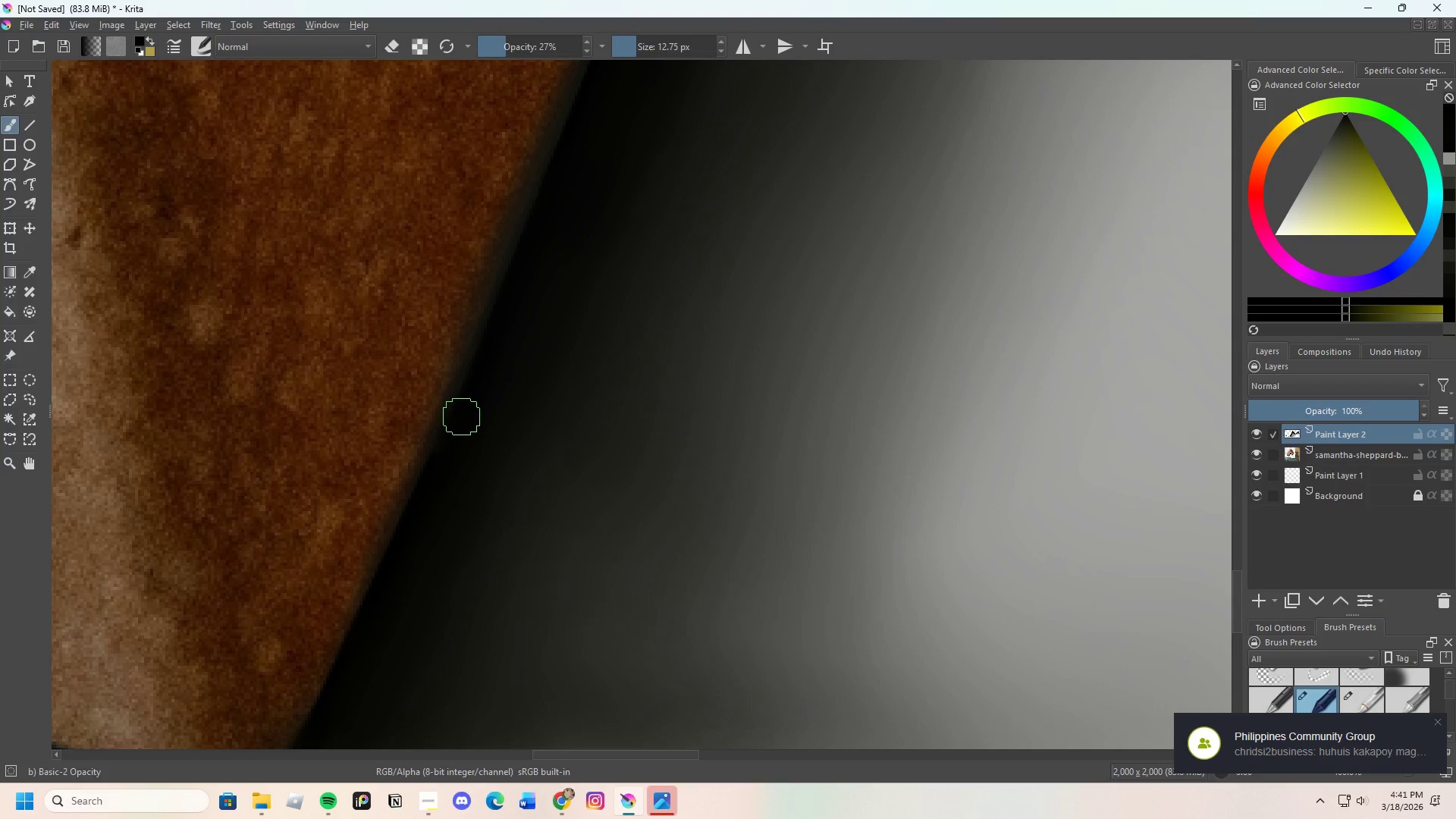 
left_click_drag(start_coordinate=[459, 425], to_coordinate=[430, 472])
 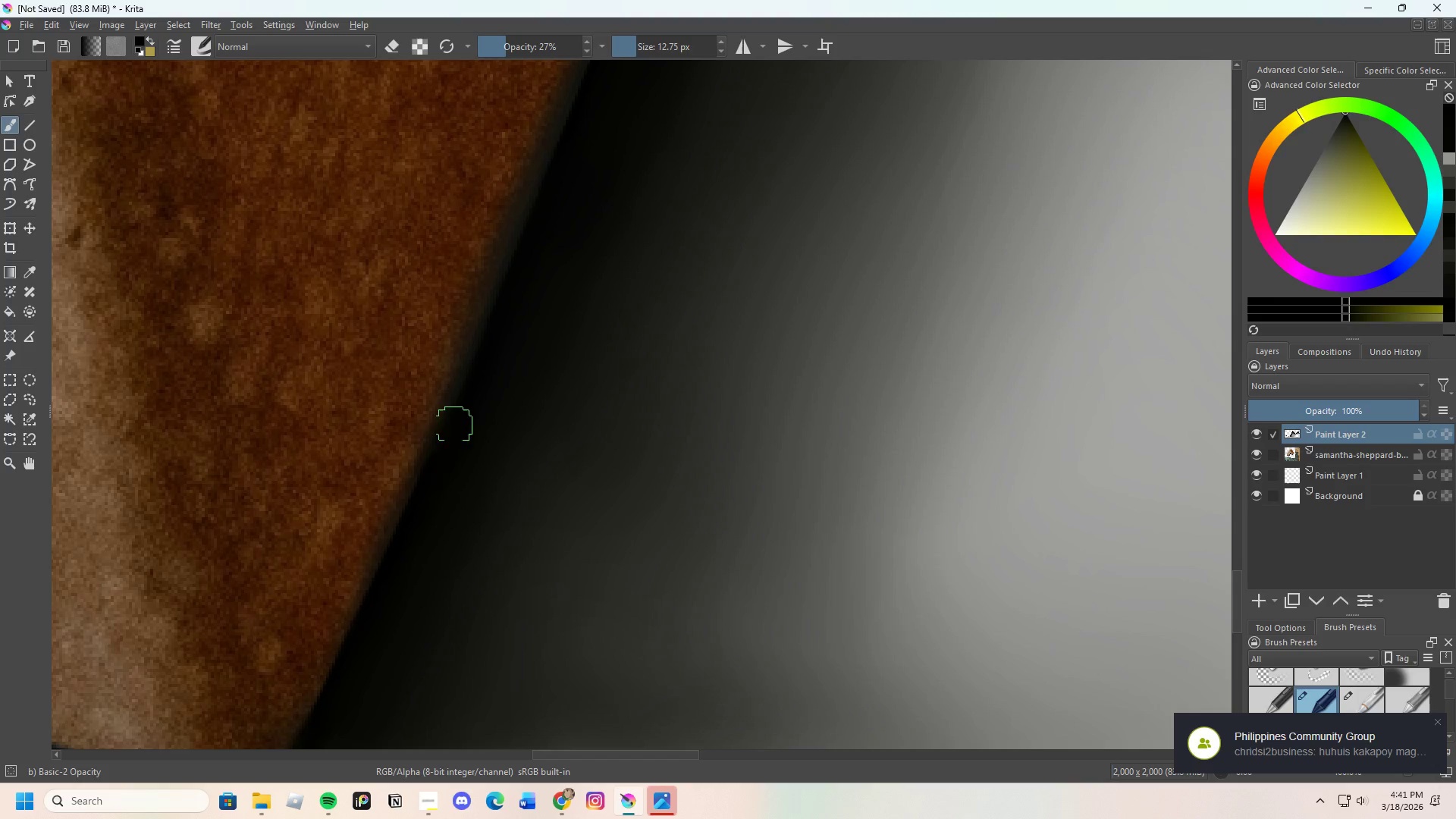 
left_click_drag(start_coordinate=[431, 468], to_coordinate=[485, 378])
 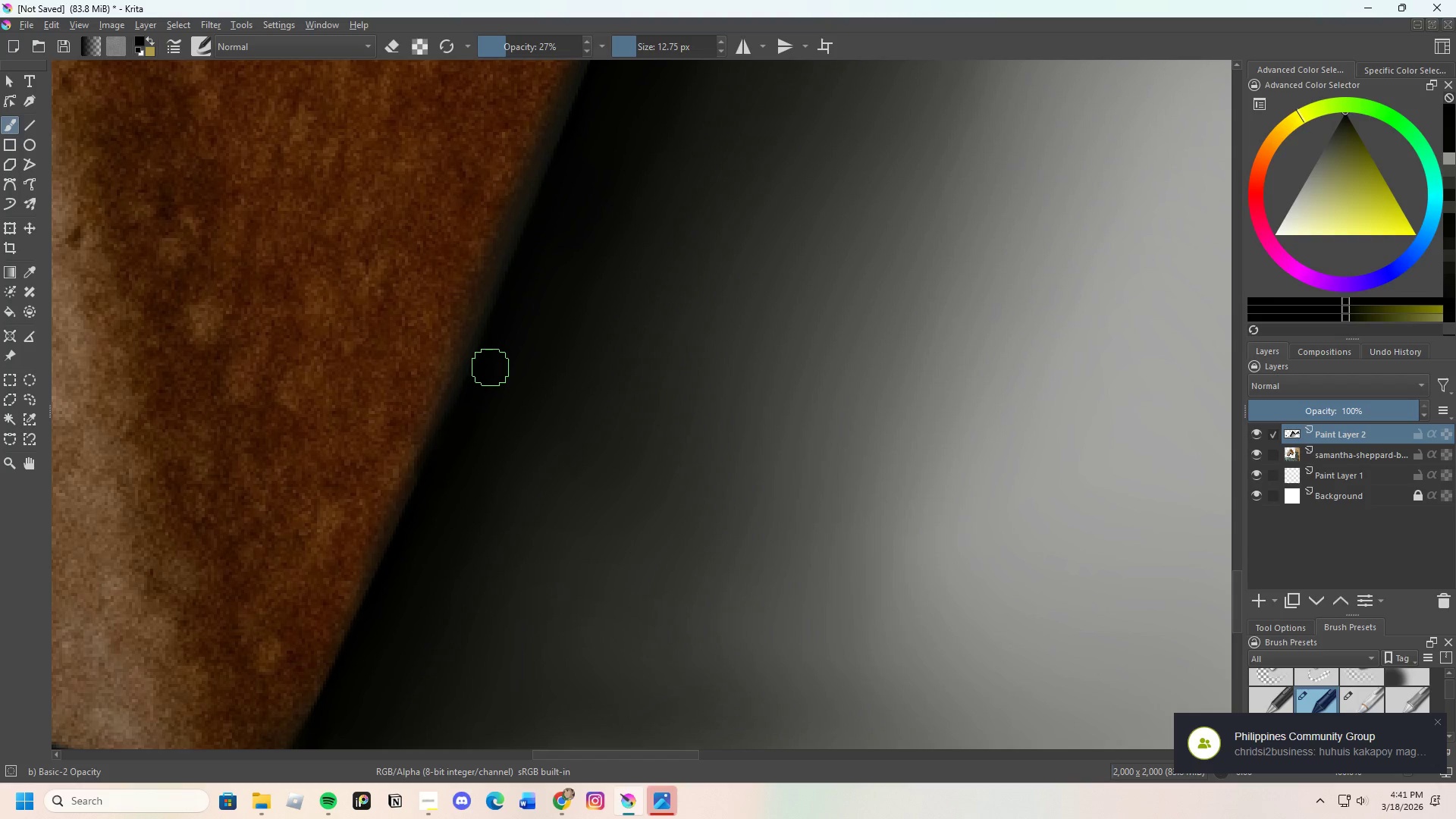 
left_click_drag(start_coordinate=[488, 370], to_coordinate=[435, 479])
 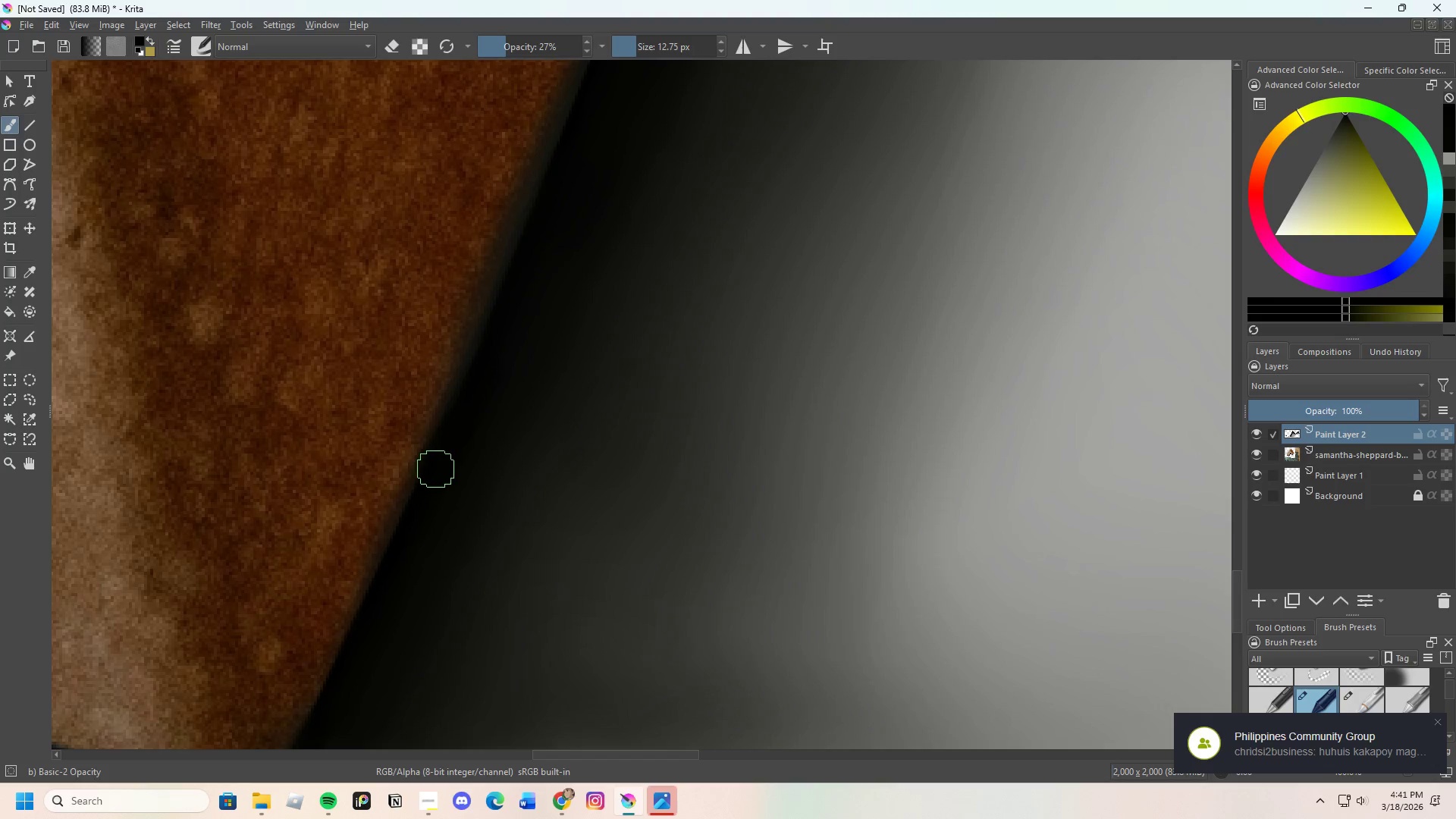 
scroll: coordinate [434, 447], scroll_direction: down, amount: 3.0
 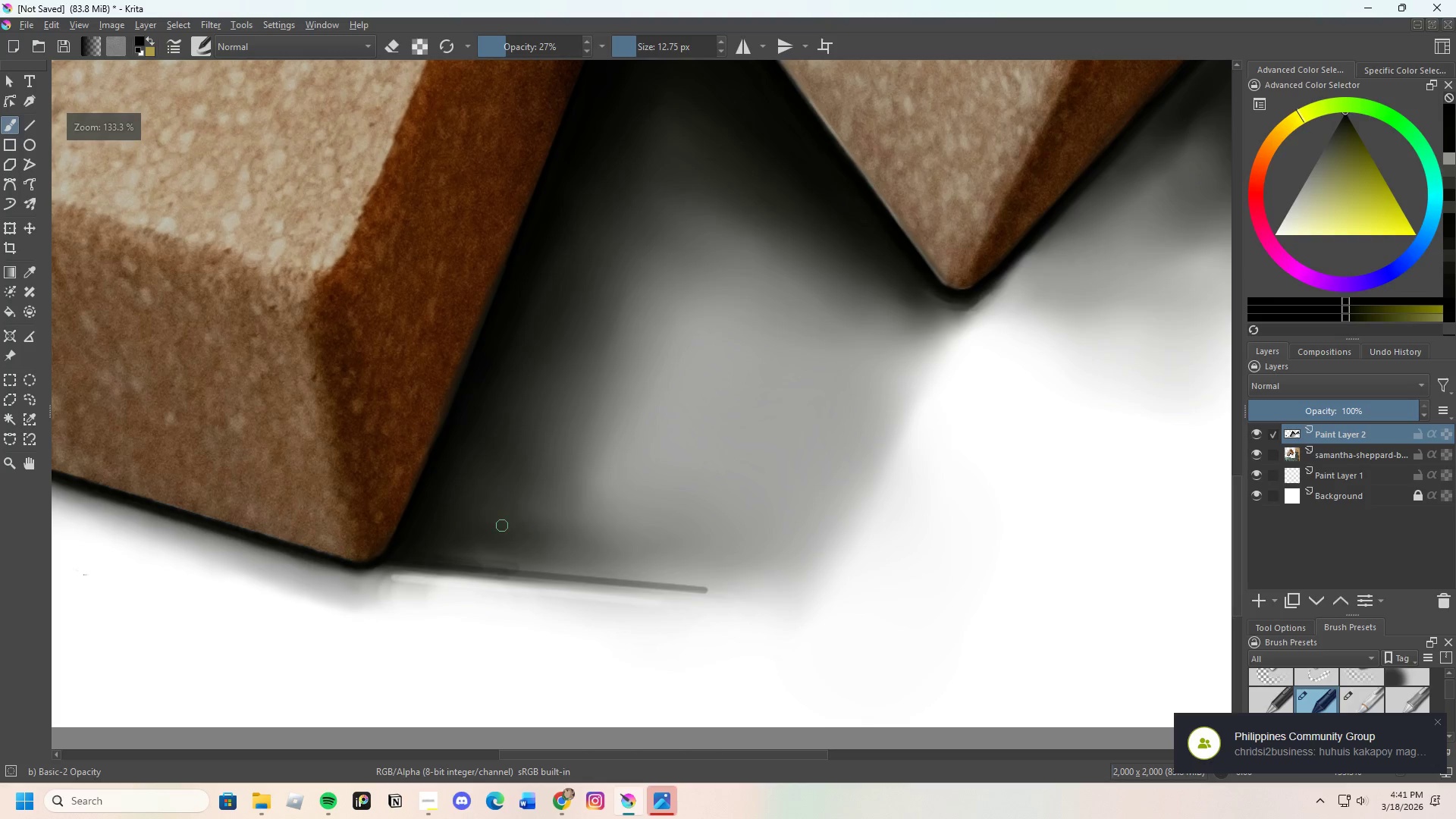 
scroll: coordinate [476, 529], scroll_direction: up, amount: 2.0
 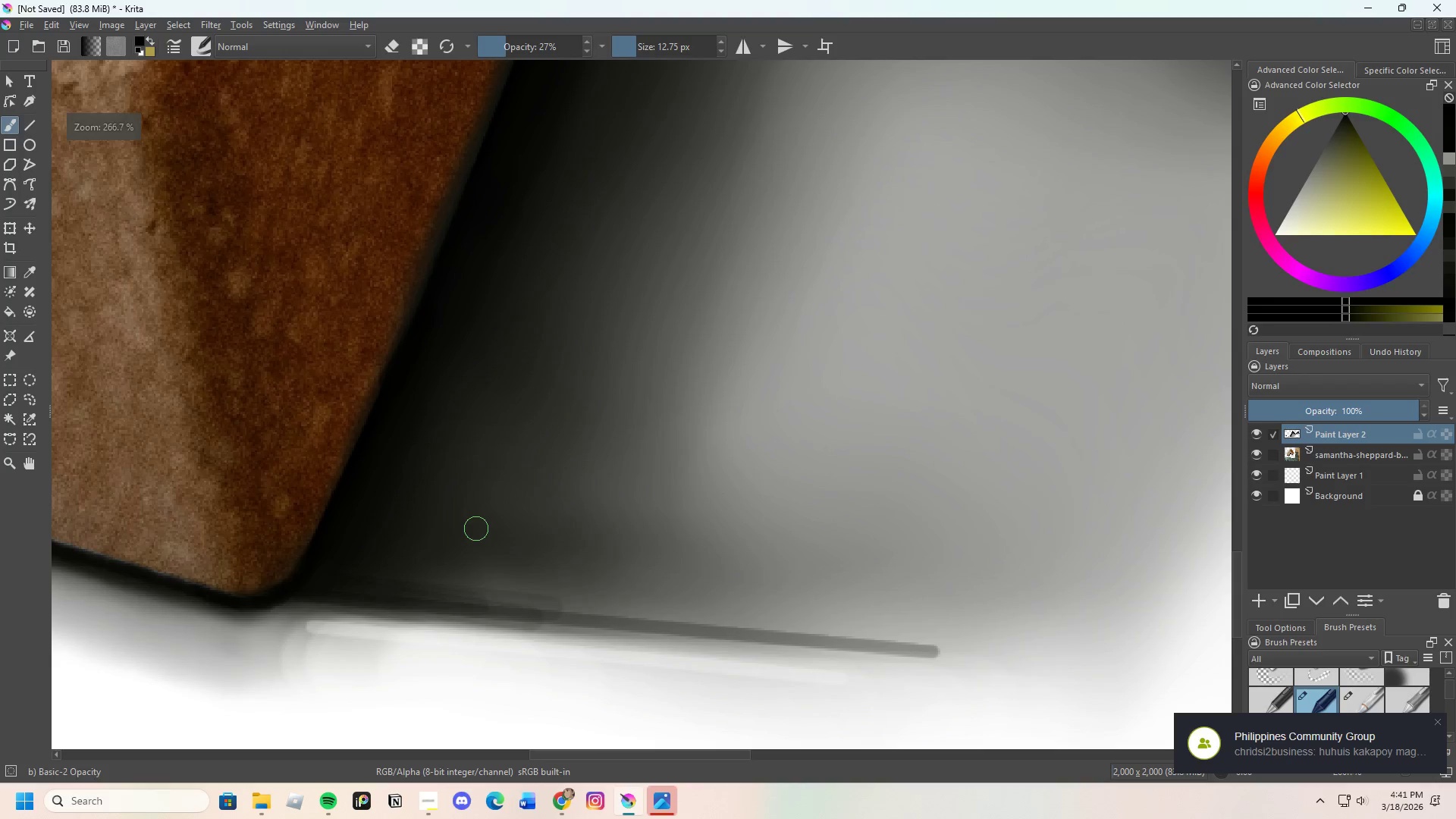 
key(Control+Z)
 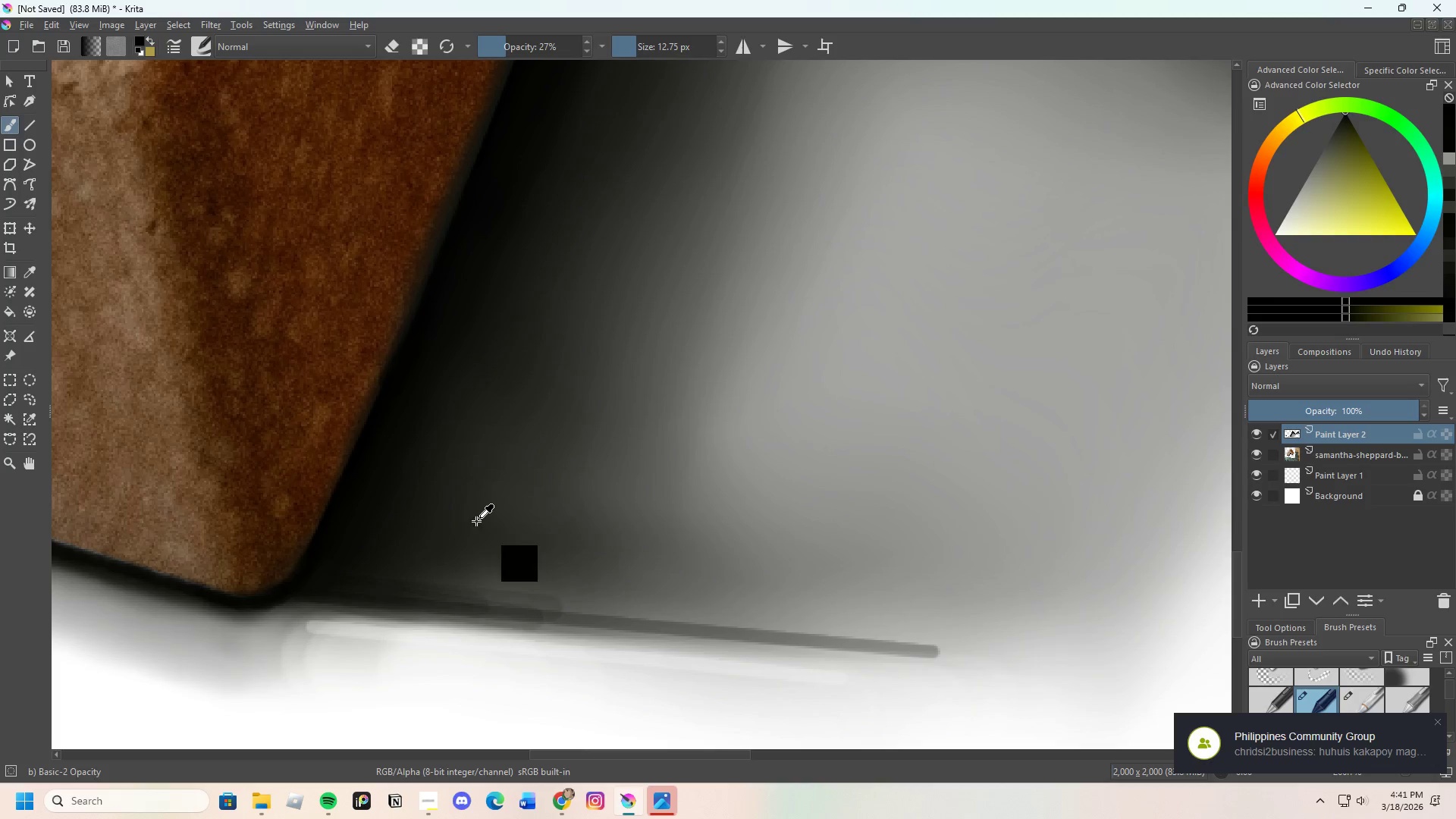 
key(Control+Z)
 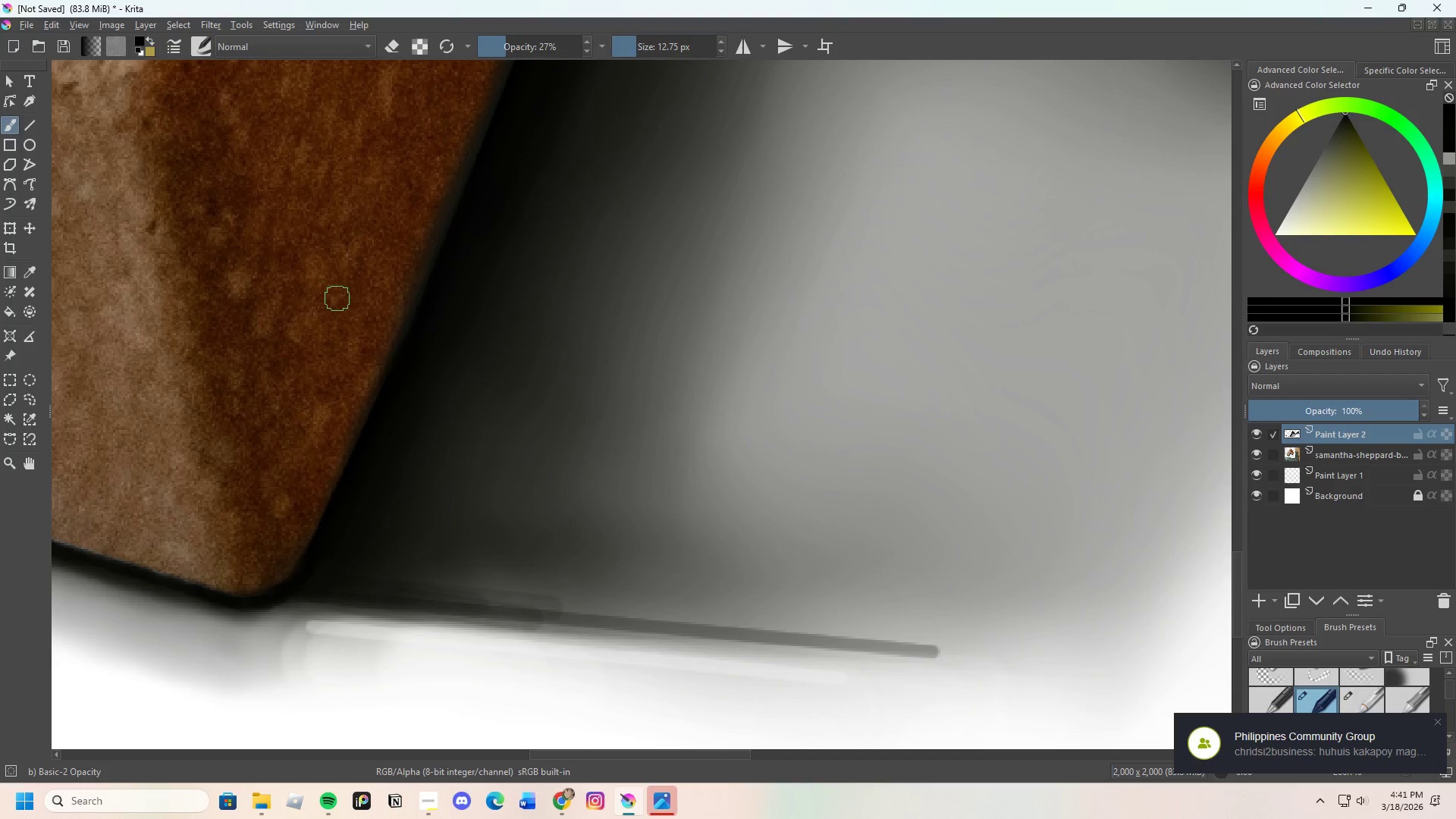 
scroll: coordinate [444, 355], scroll_direction: up, amount: 2.0
 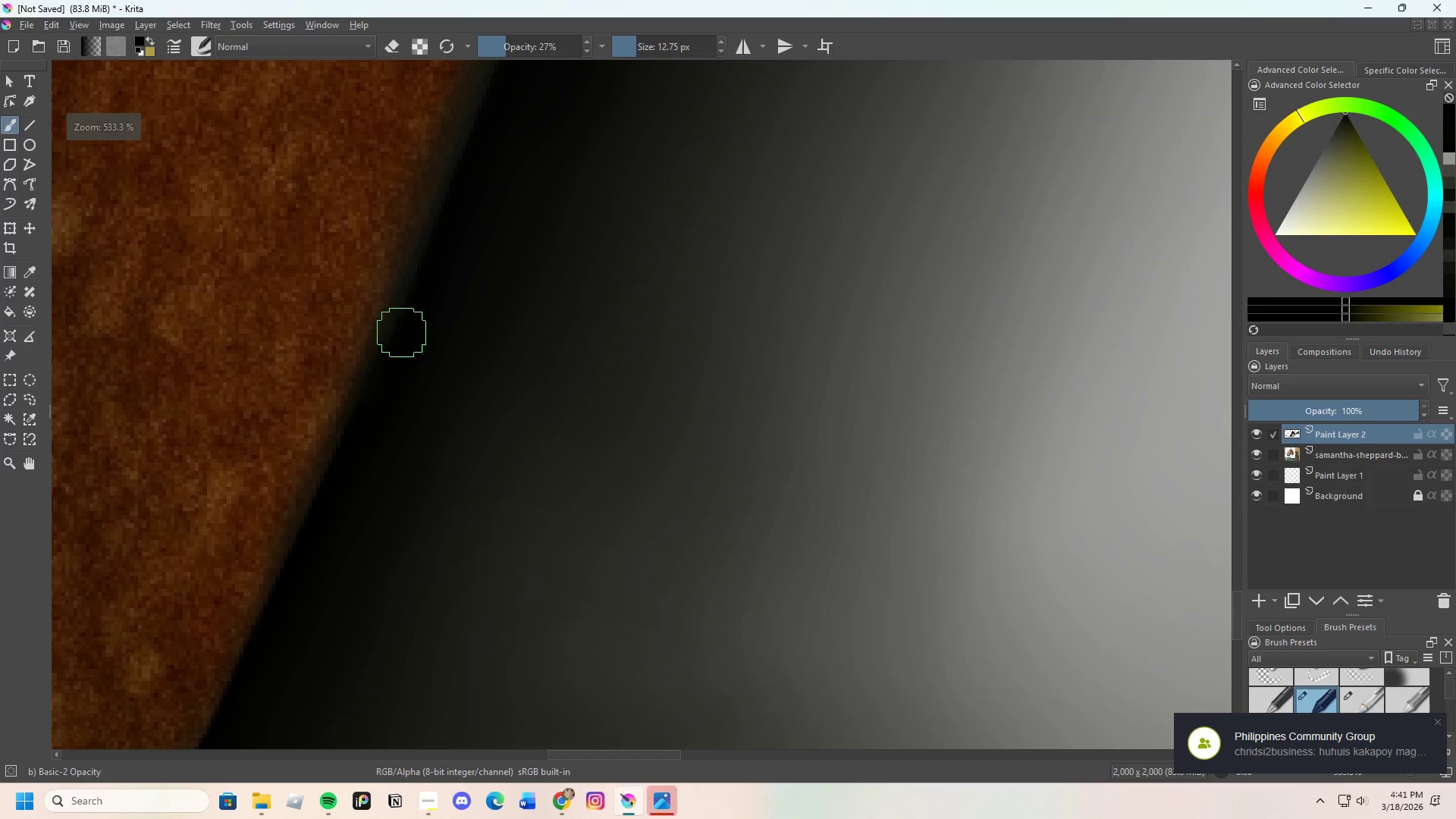 
left_click_drag(start_coordinate=[416, 328], to_coordinate=[366, 417])
 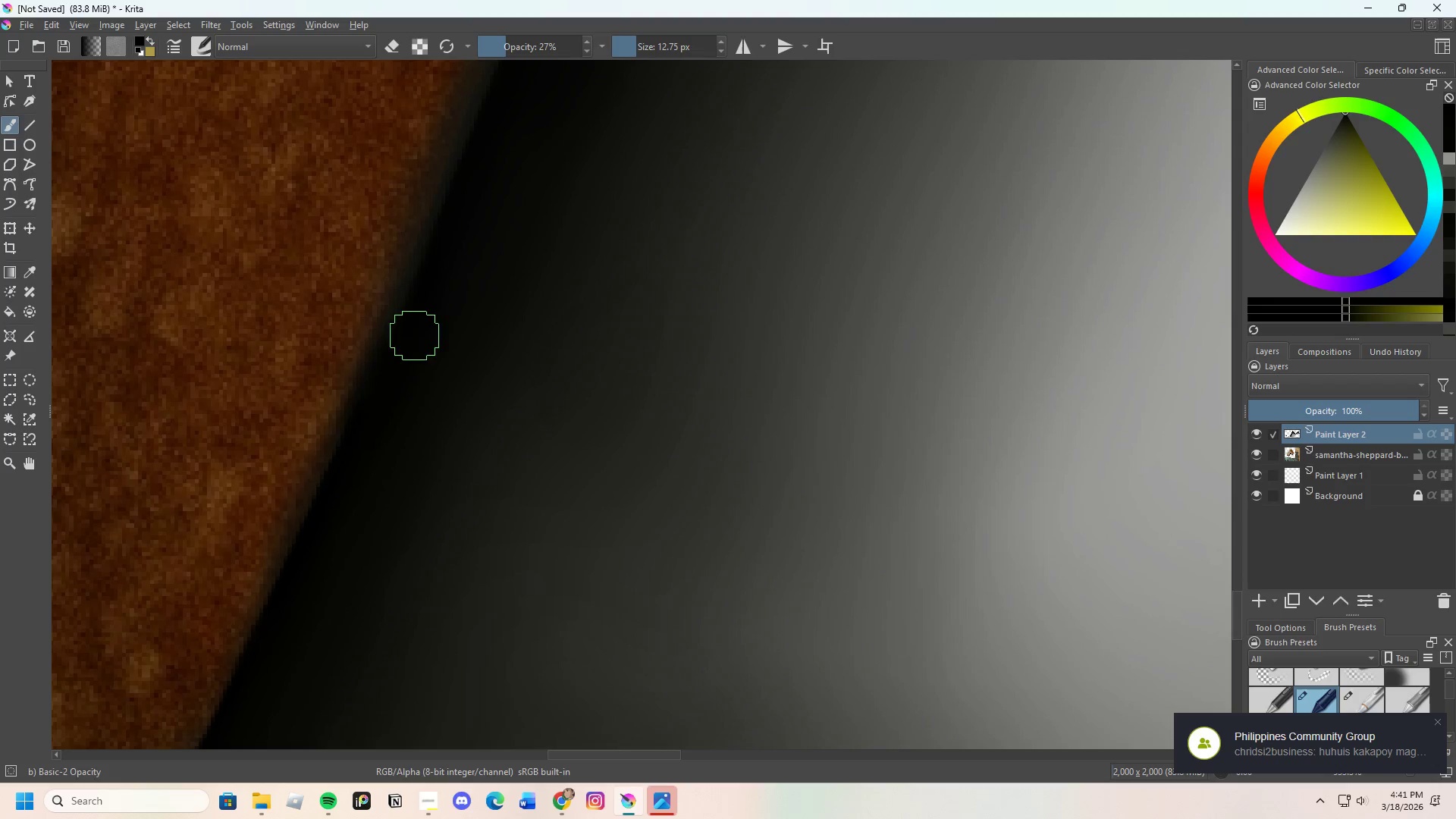 
left_click_drag(start_coordinate=[400, 367], to_coordinate=[384, 416])
 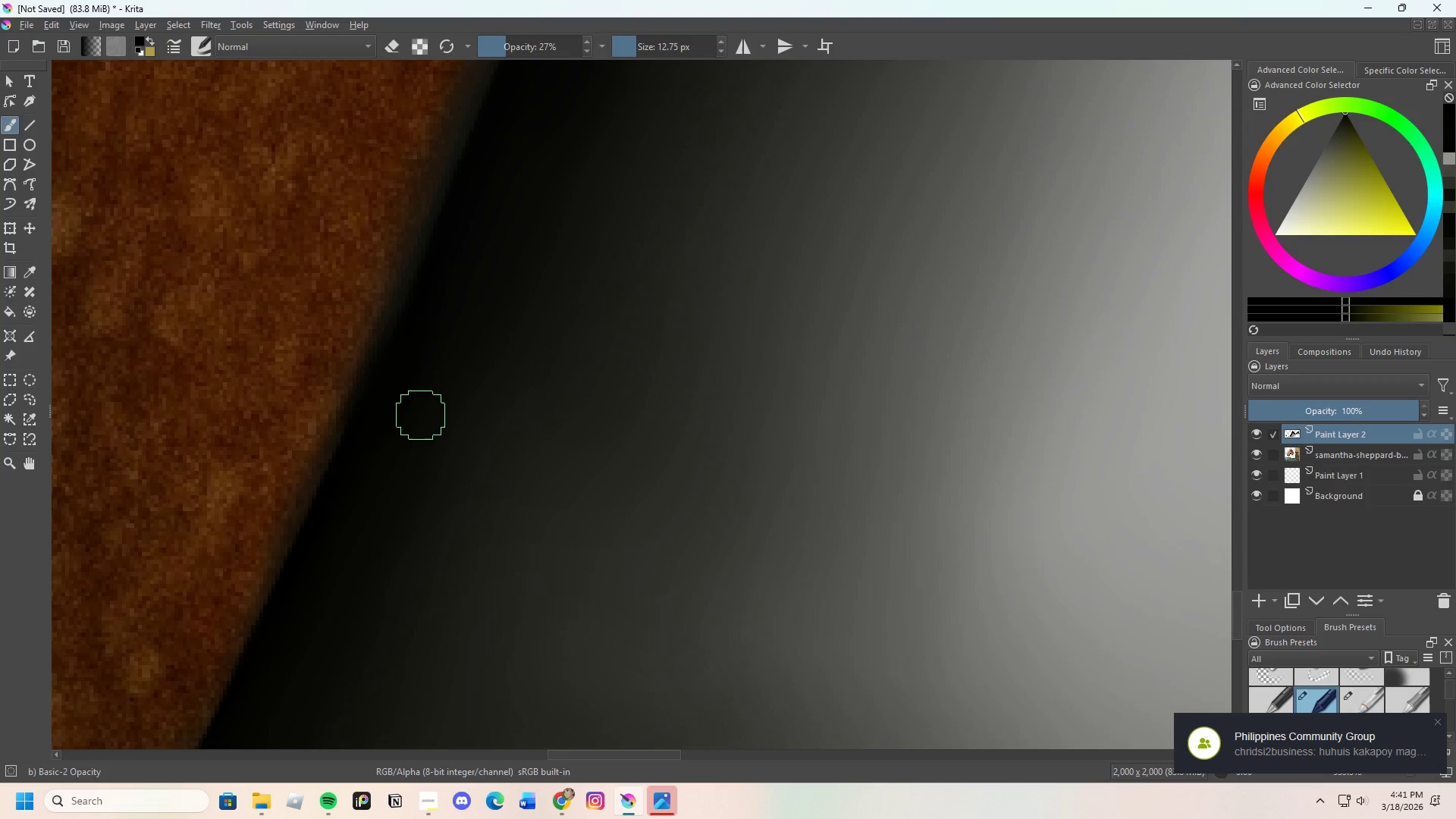 
key(Control+Z)
 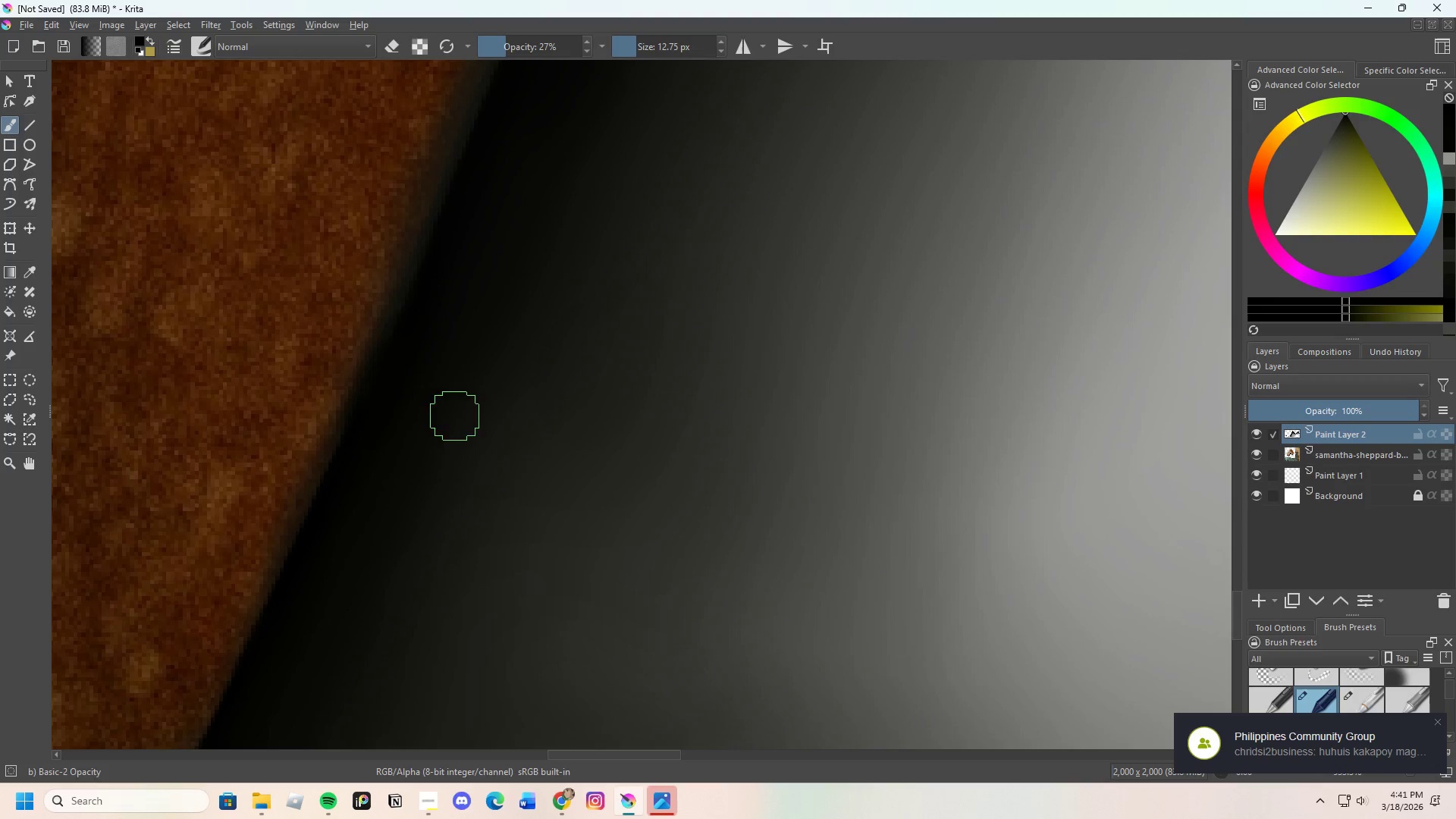 
key(Control+Z)
 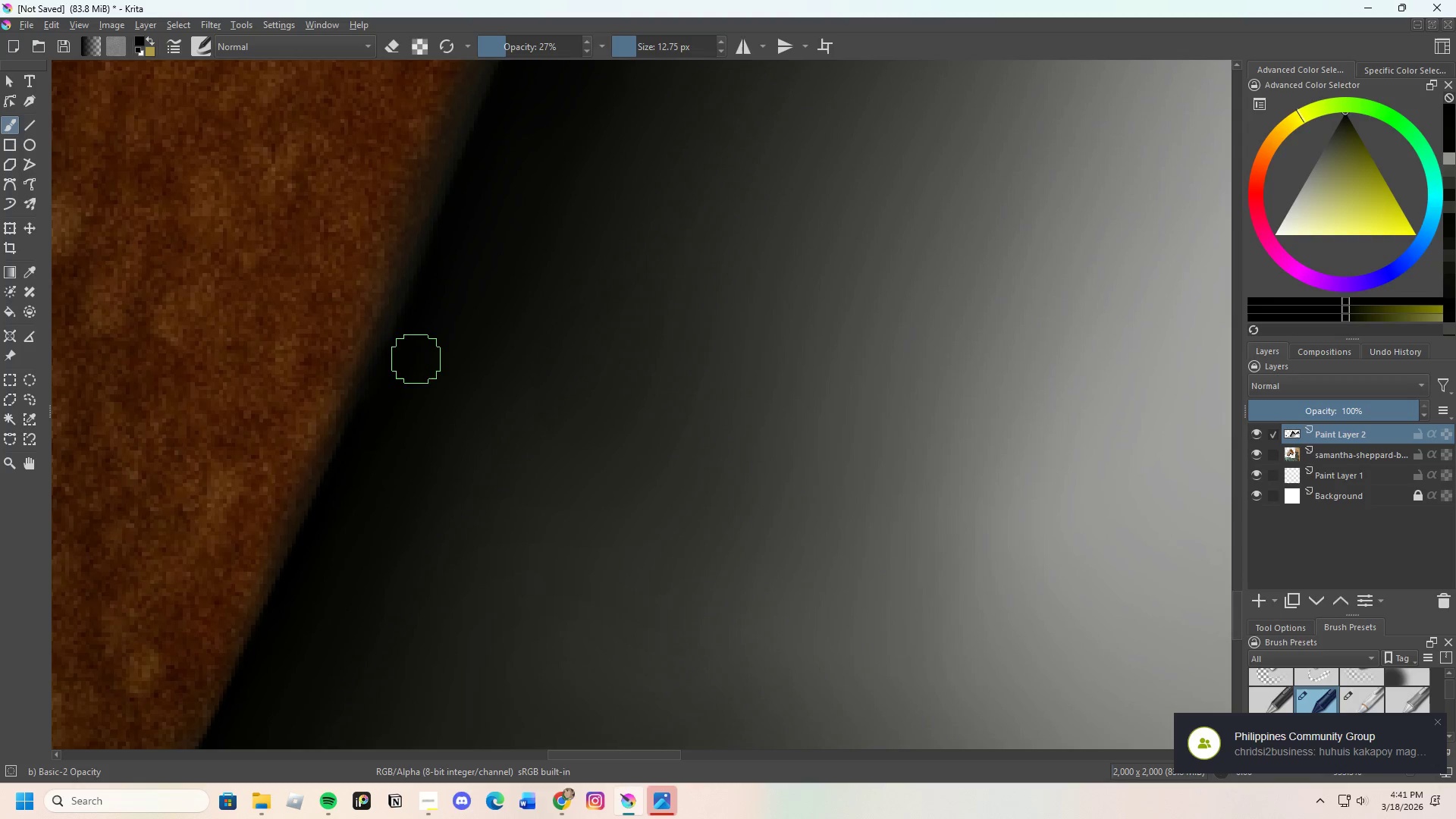 
left_click_drag(start_coordinate=[416, 350], to_coordinate=[461, 253])
 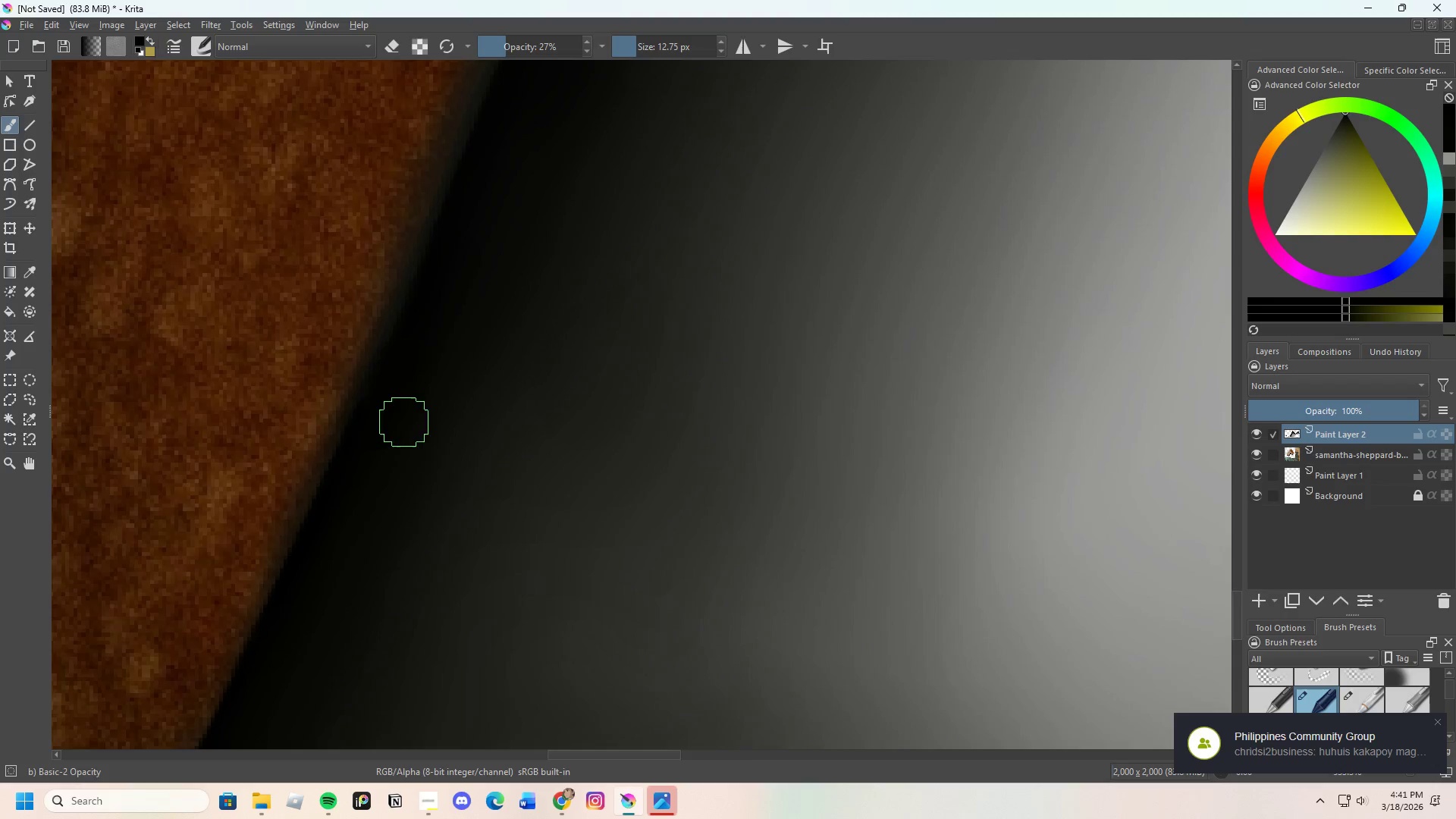 
scroll: coordinate [399, 430], scroll_direction: down, amount: 8.0
 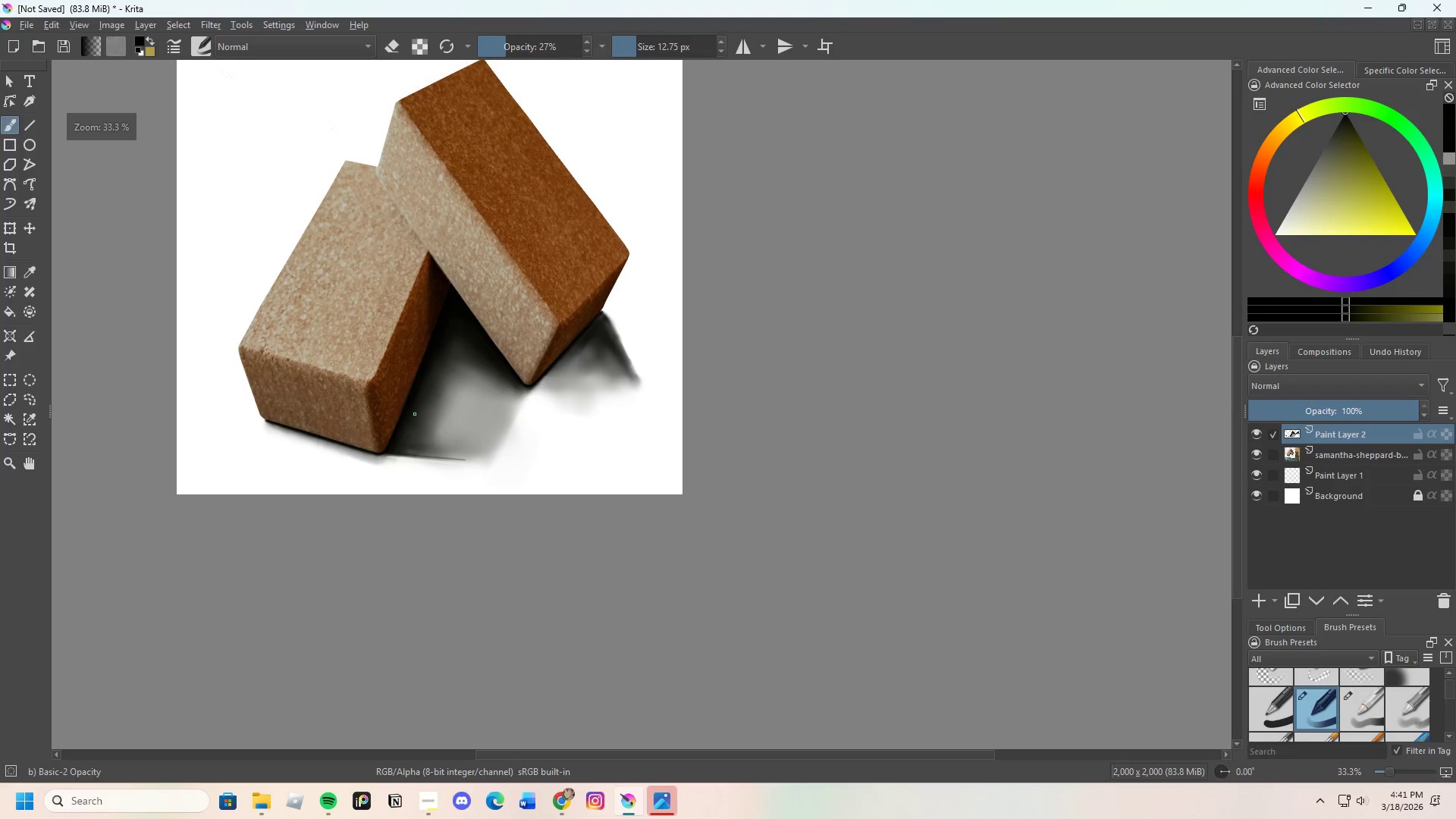 
scroll: coordinate [415, 413], scroll_direction: up, amount: 3.0
 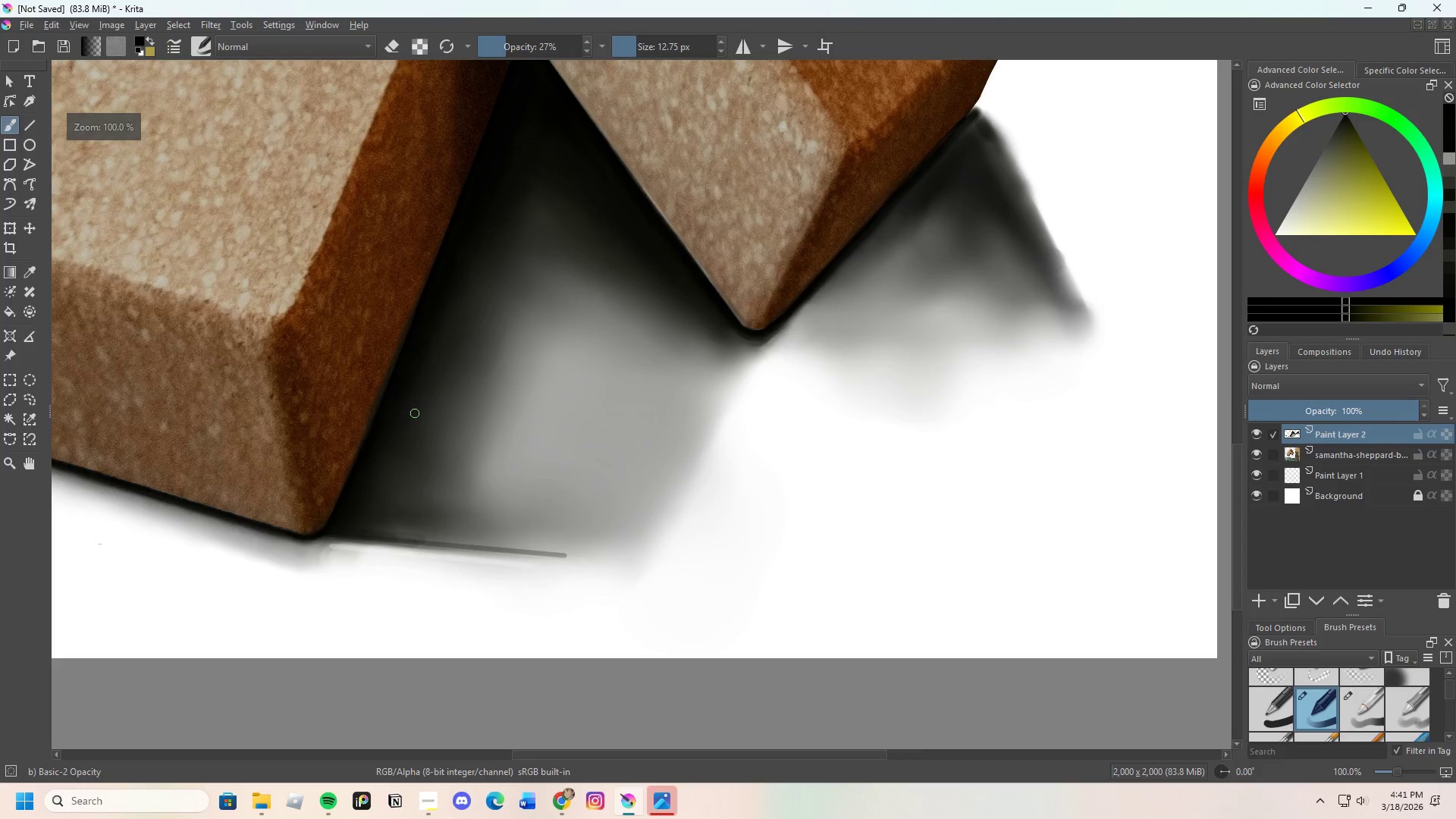 
scroll: coordinate [422, 371], scroll_direction: none, amount: 0.0
 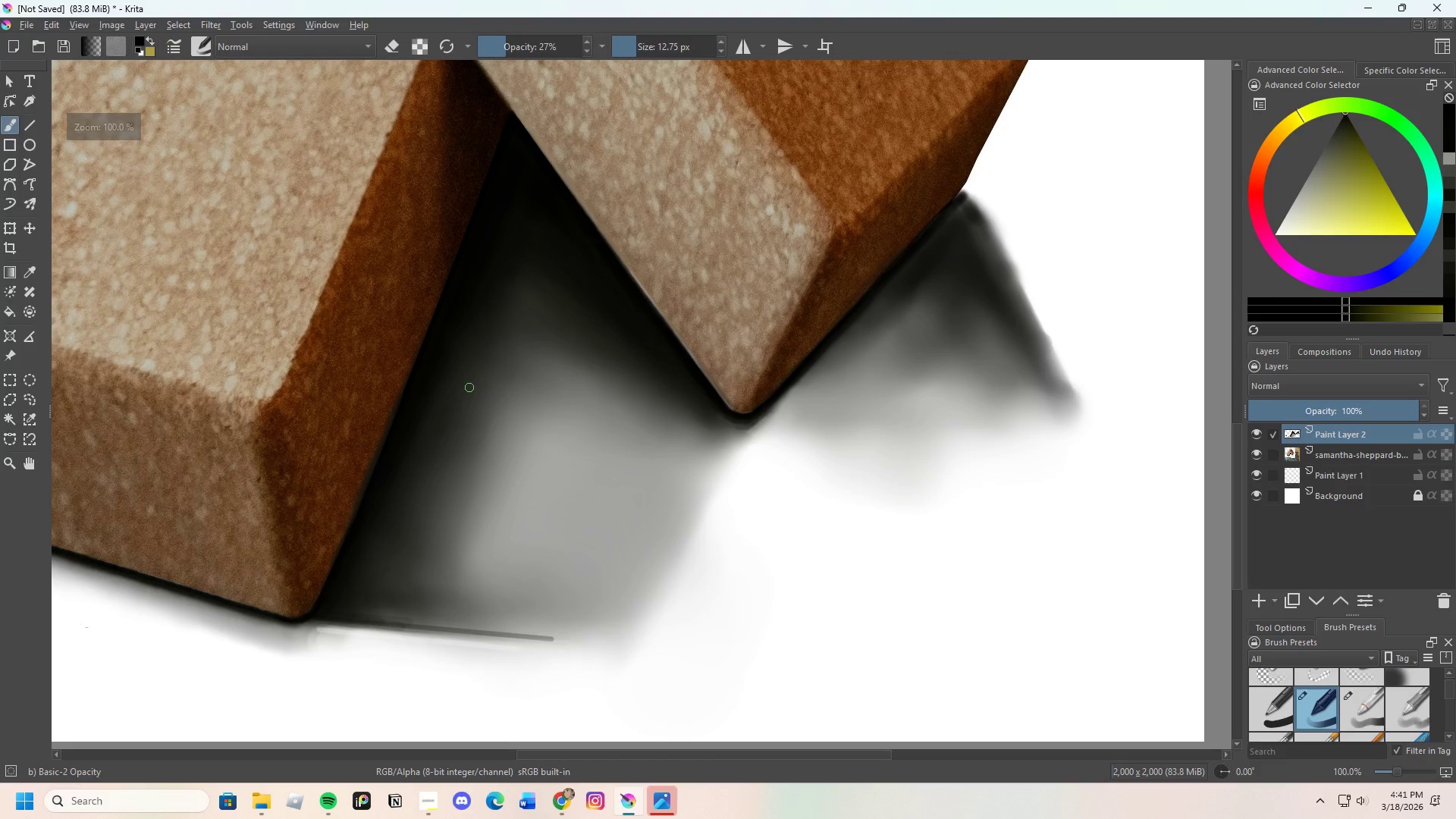 
scroll: coordinate [474, 387], scroll_direction: down, amount: 3.0
 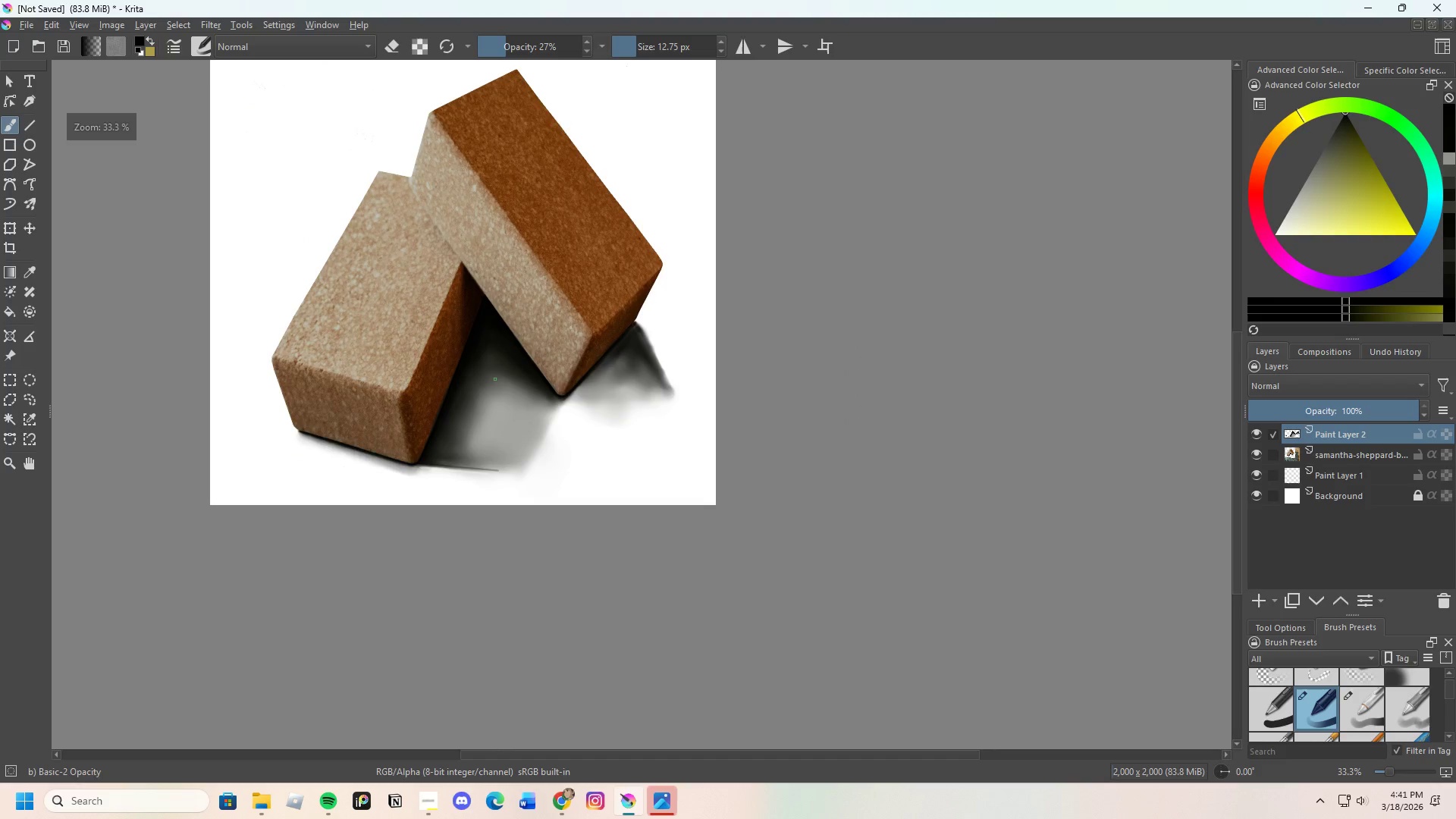 
scroll: coordinate [537, 388], scroll_direction: up, amount: 4.0
 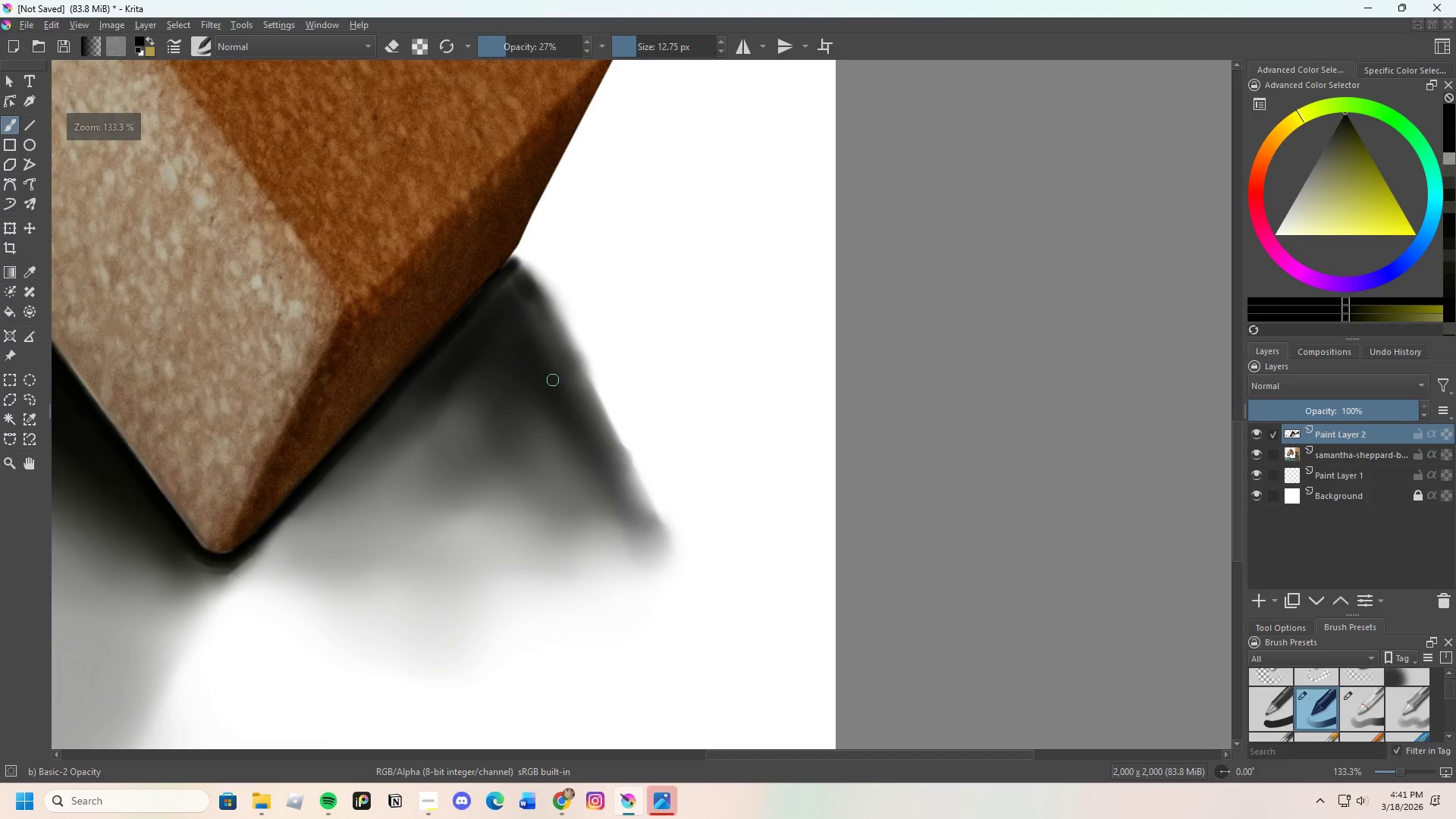 
scroll: coordinate [554, 356], scroll_direction: none, amount: 0.0
 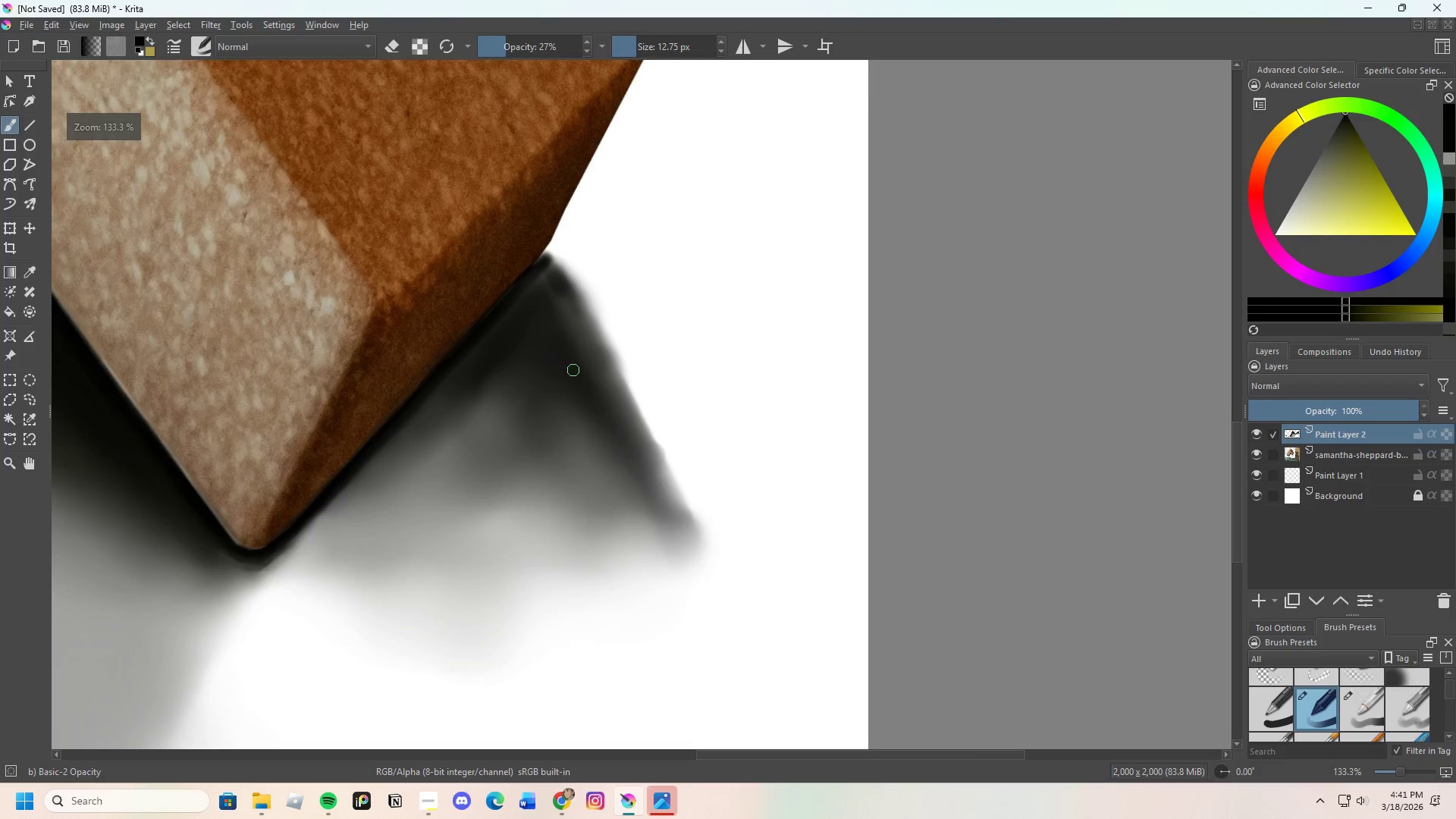 
key(E)
 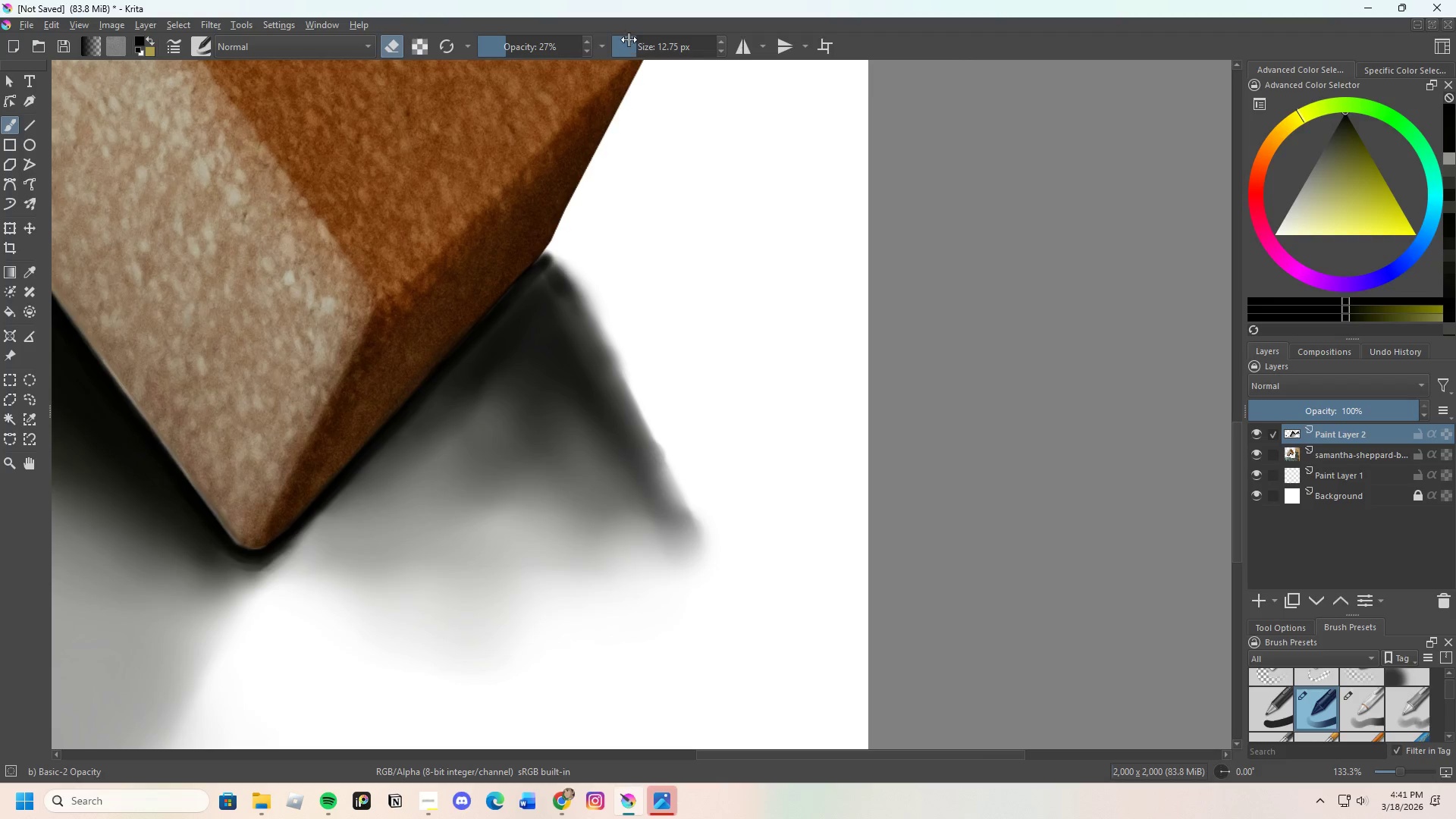 
left_click_drag(start_coordinate=[639, 39], to_coordinate=[647, 38])
 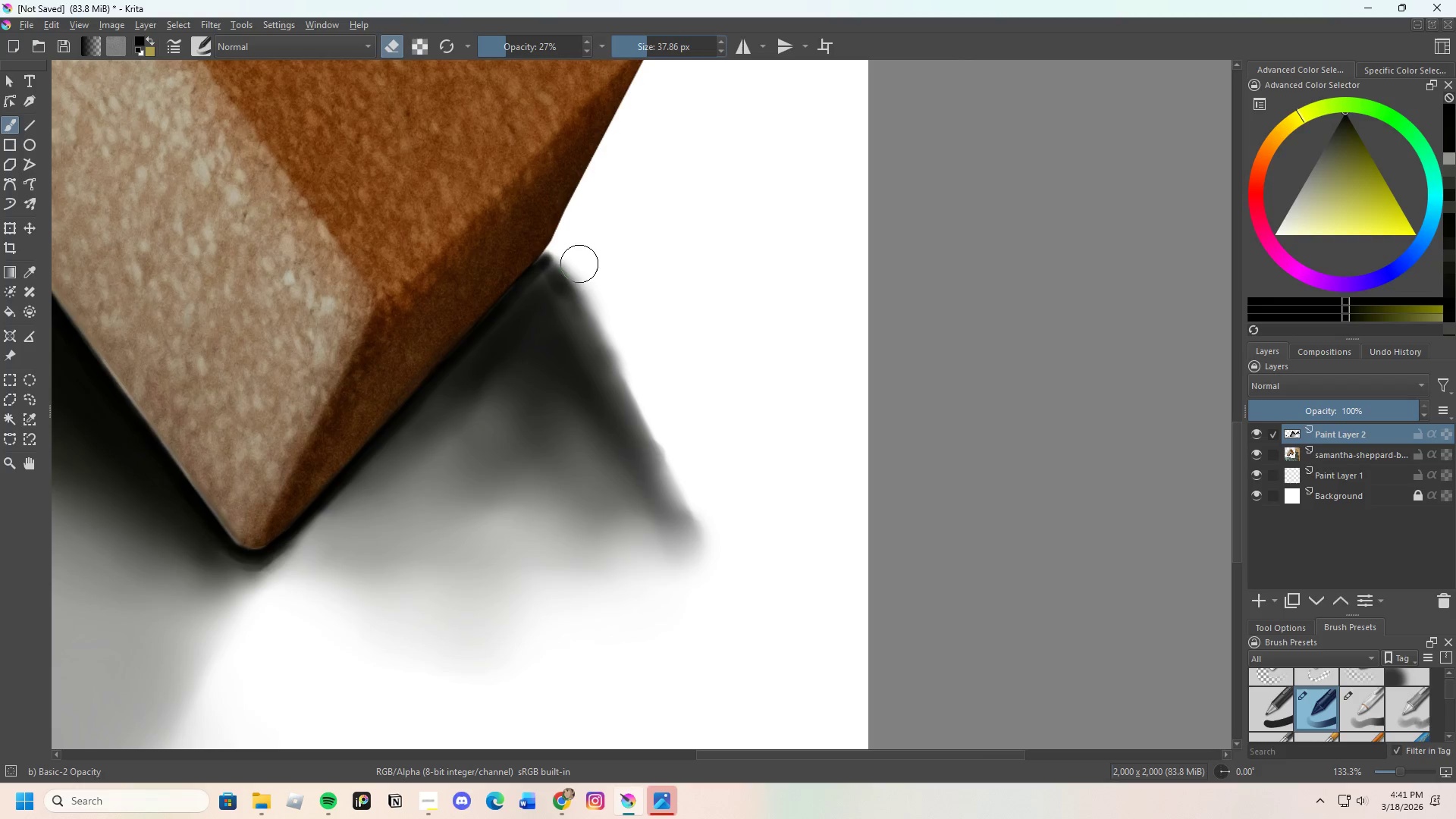 
left_click_drag(start_coordinate=[573, 258], to_coordinate=[733, 517])
 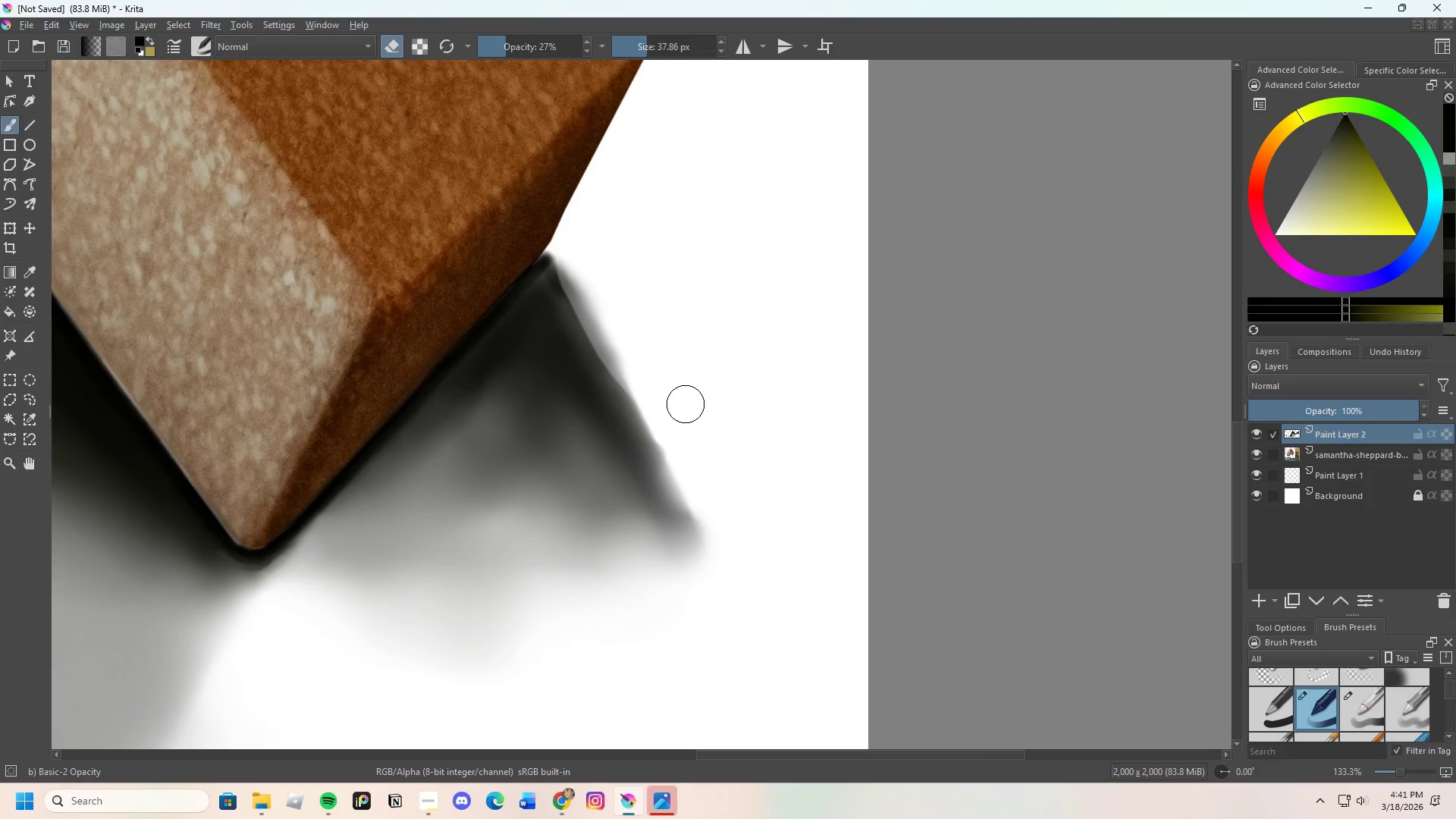 
key(Control+Z)
 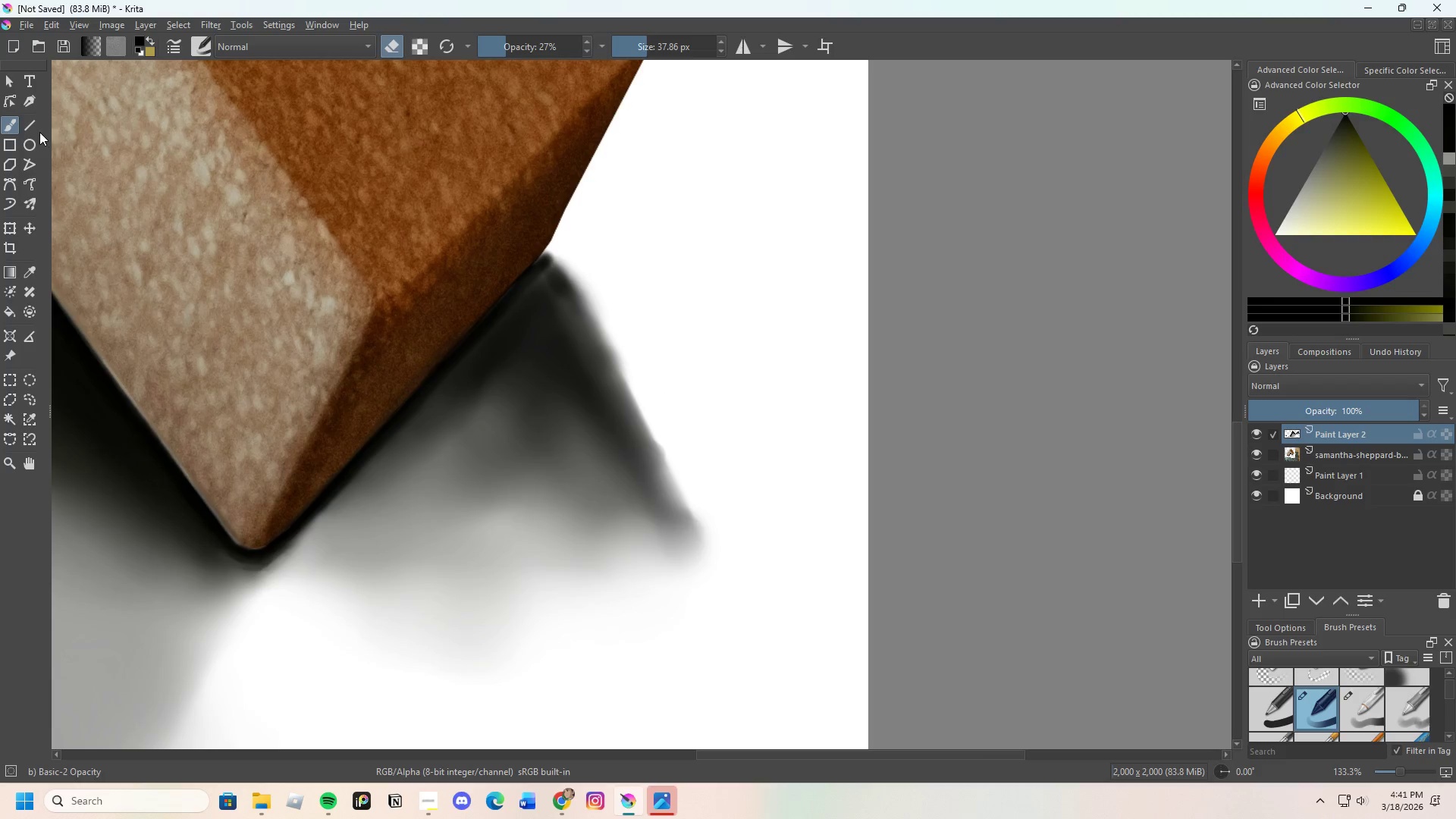 
left_click([30, 122])
 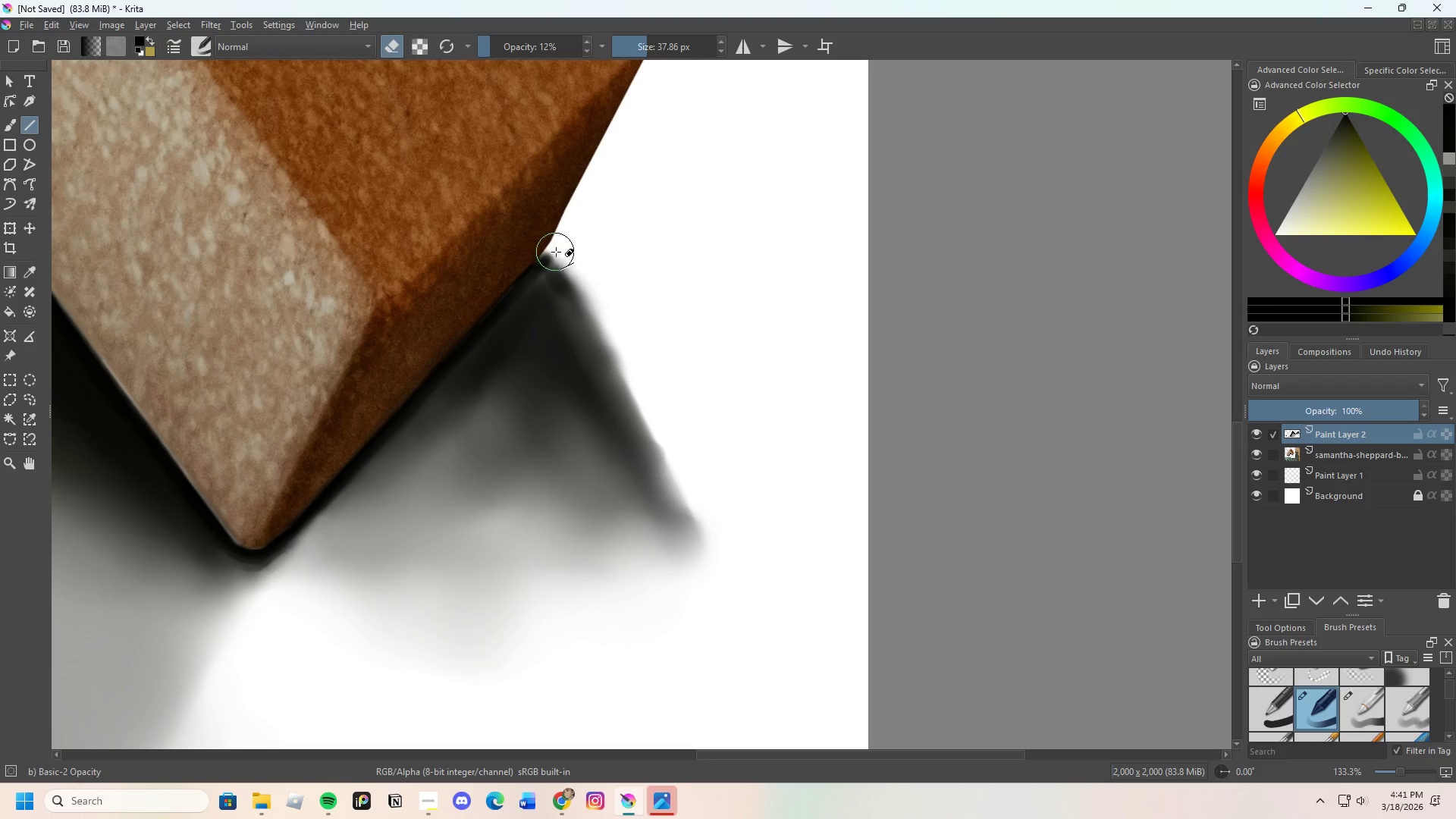 
left_click_drag(start_coordinate=[563, 249], to_coordinate=[721, 540])
 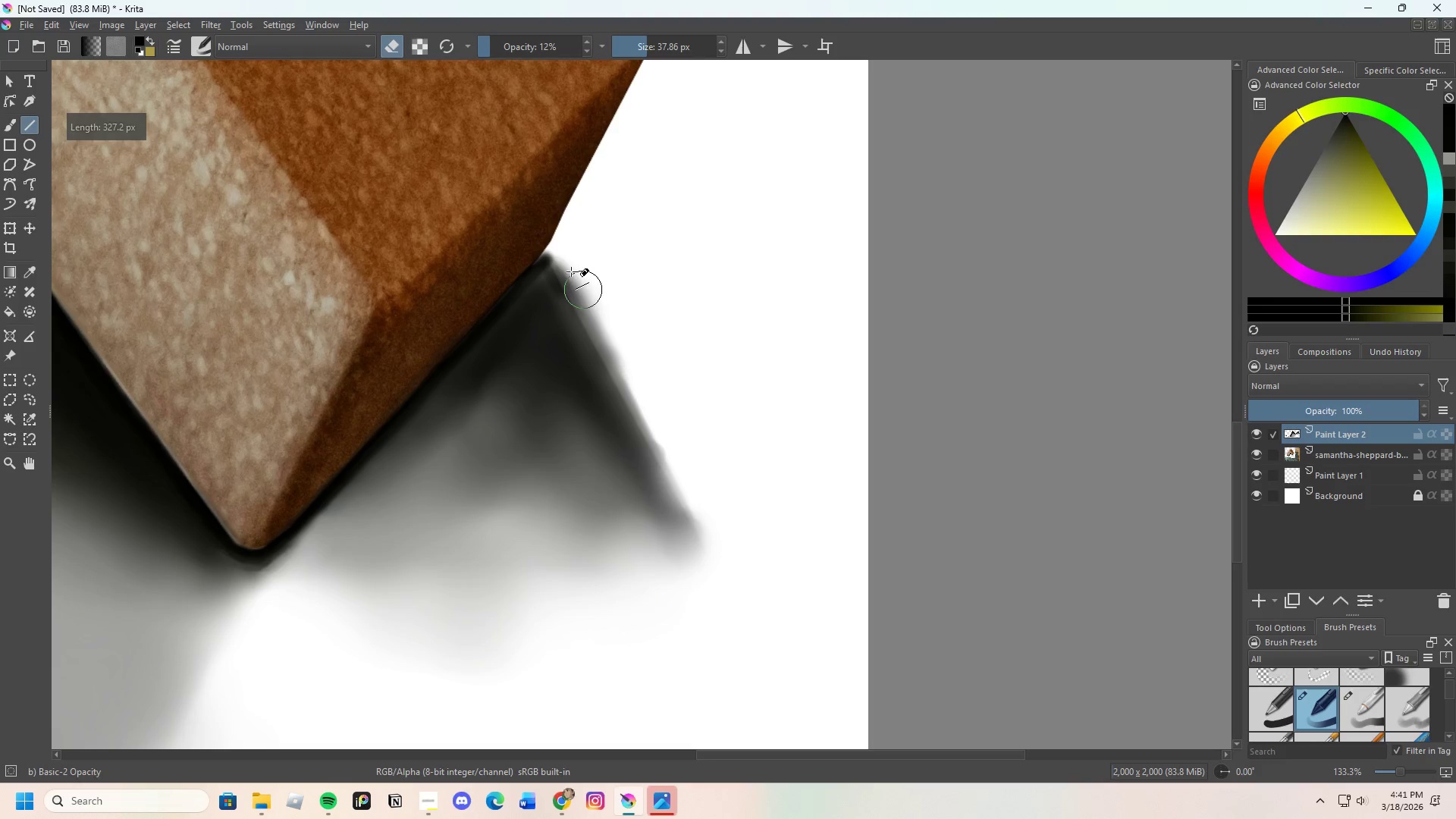 
left_click_drag(start_coordinate=[570, 268], to_coordinate=[695, 504])
 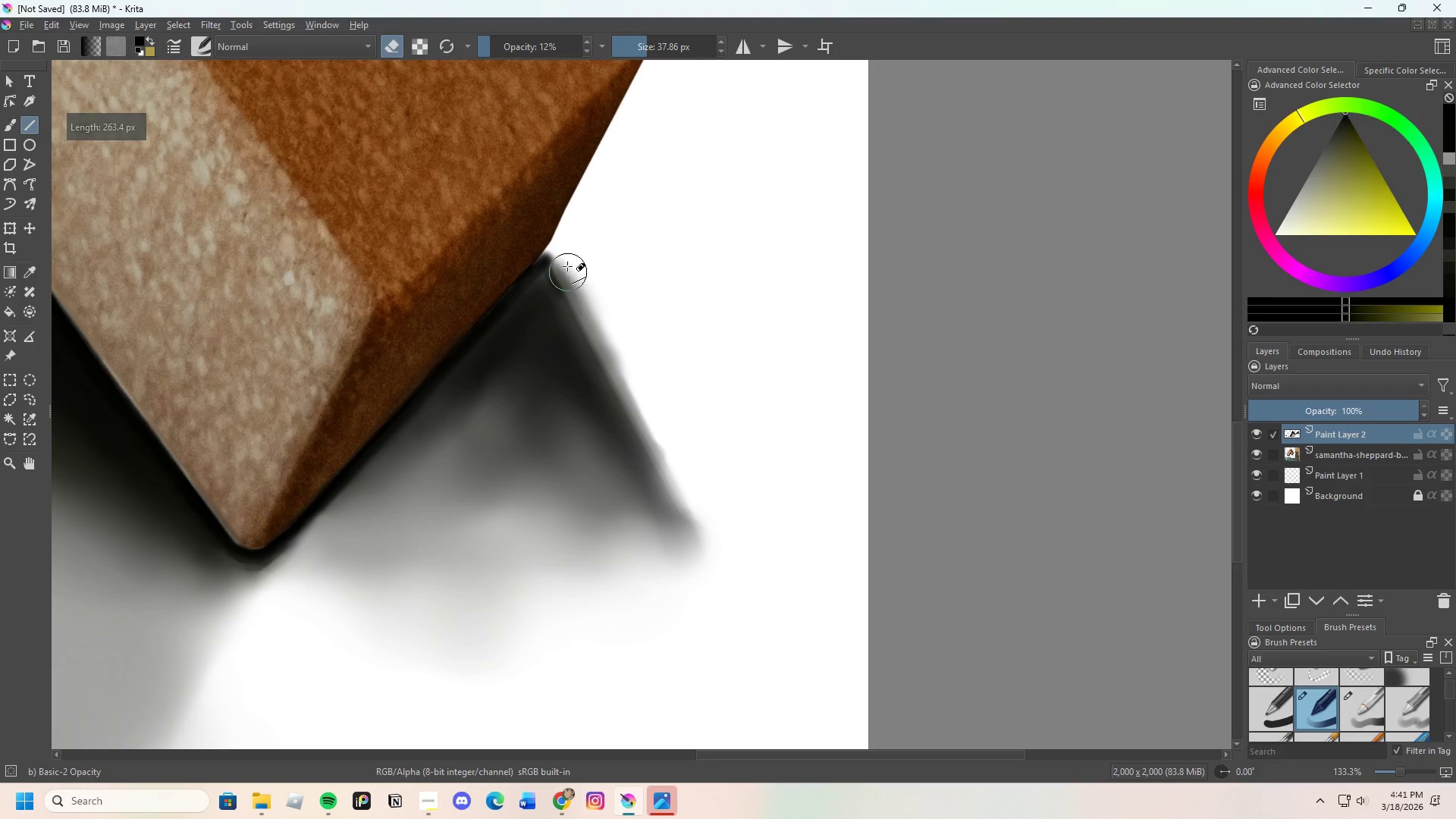 
left_click_drag(start_coordinate=[566, 264], to_coordinate=[716, 528])
 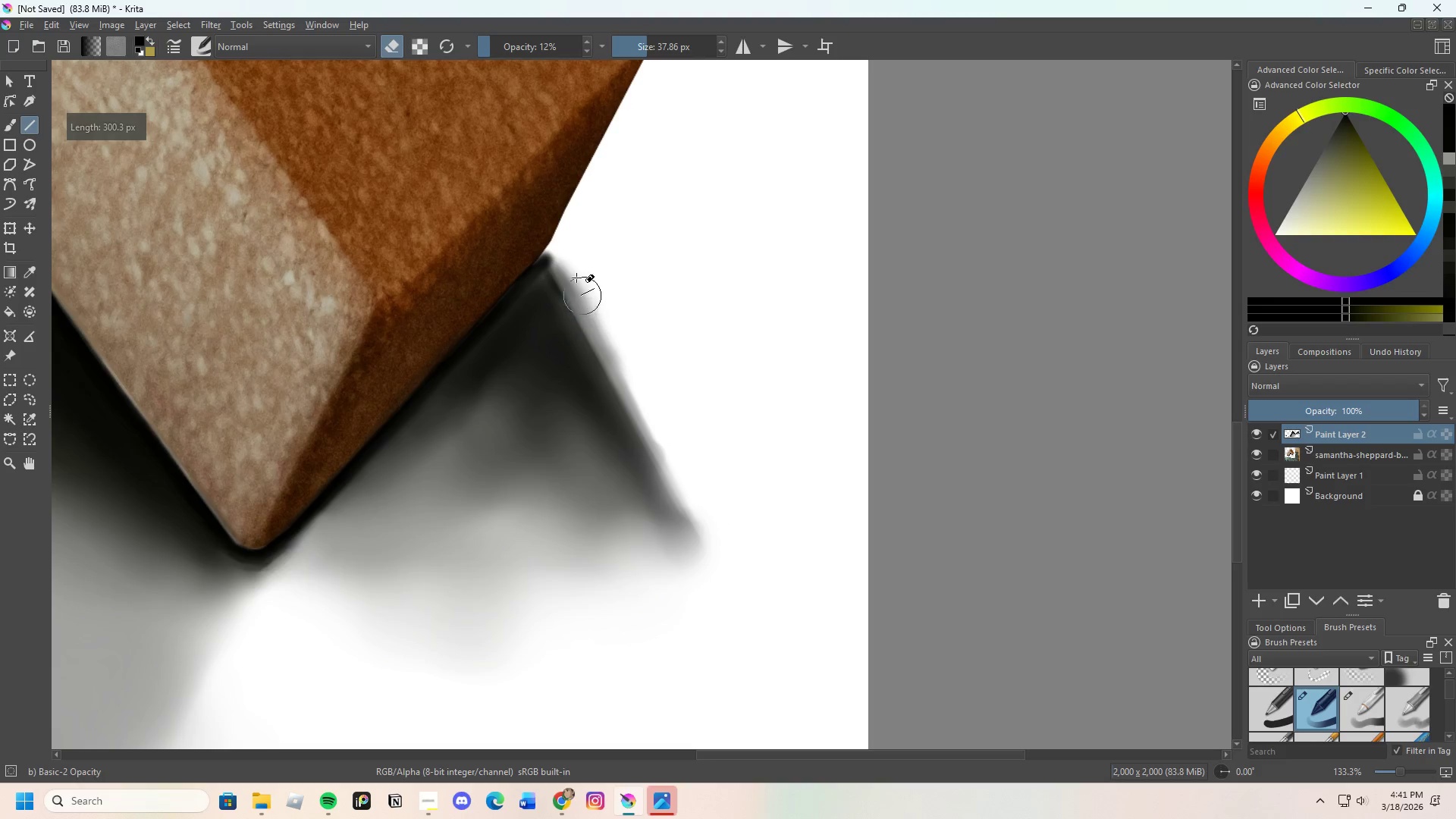 
left_click_drag(start_coordinate=[582, 278], to_coordinate=[641, 386])
 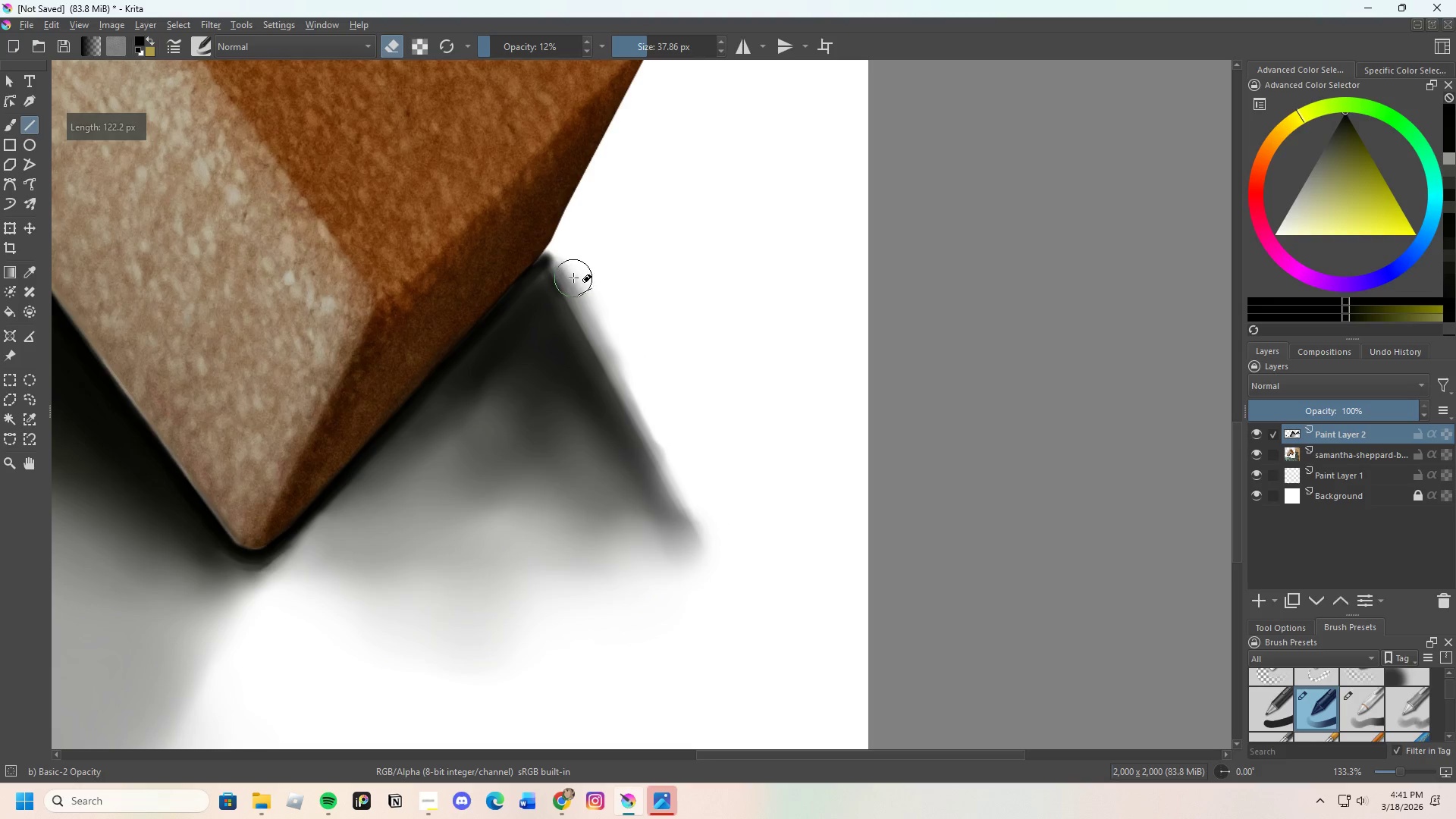 
left_click_drag(start_coordinate=[566, 263], to_coordinate=[662, 410])
 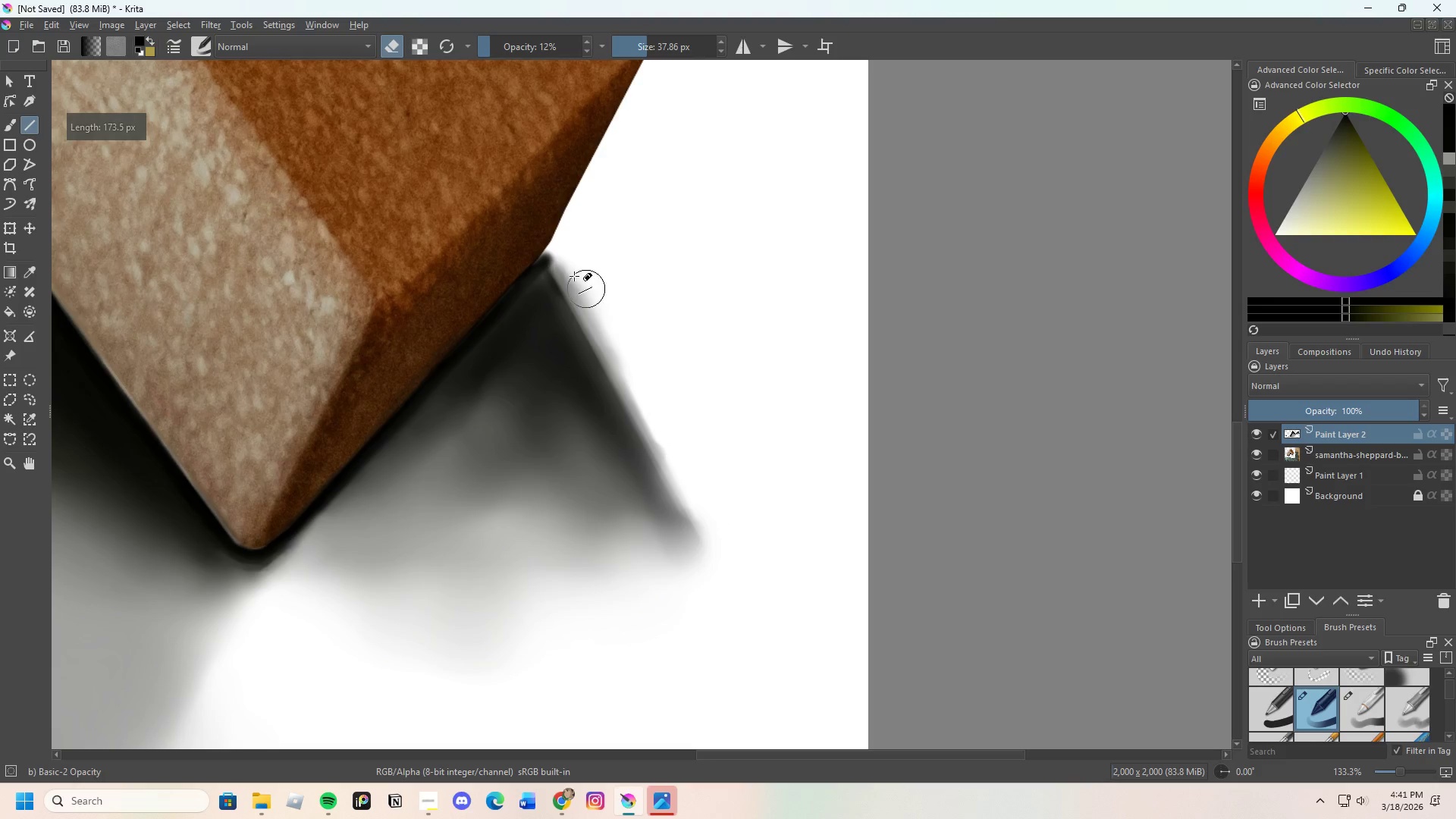 
left_click_drag(start_coordinate=[587, 293], to_coordinate=[698, 500])
 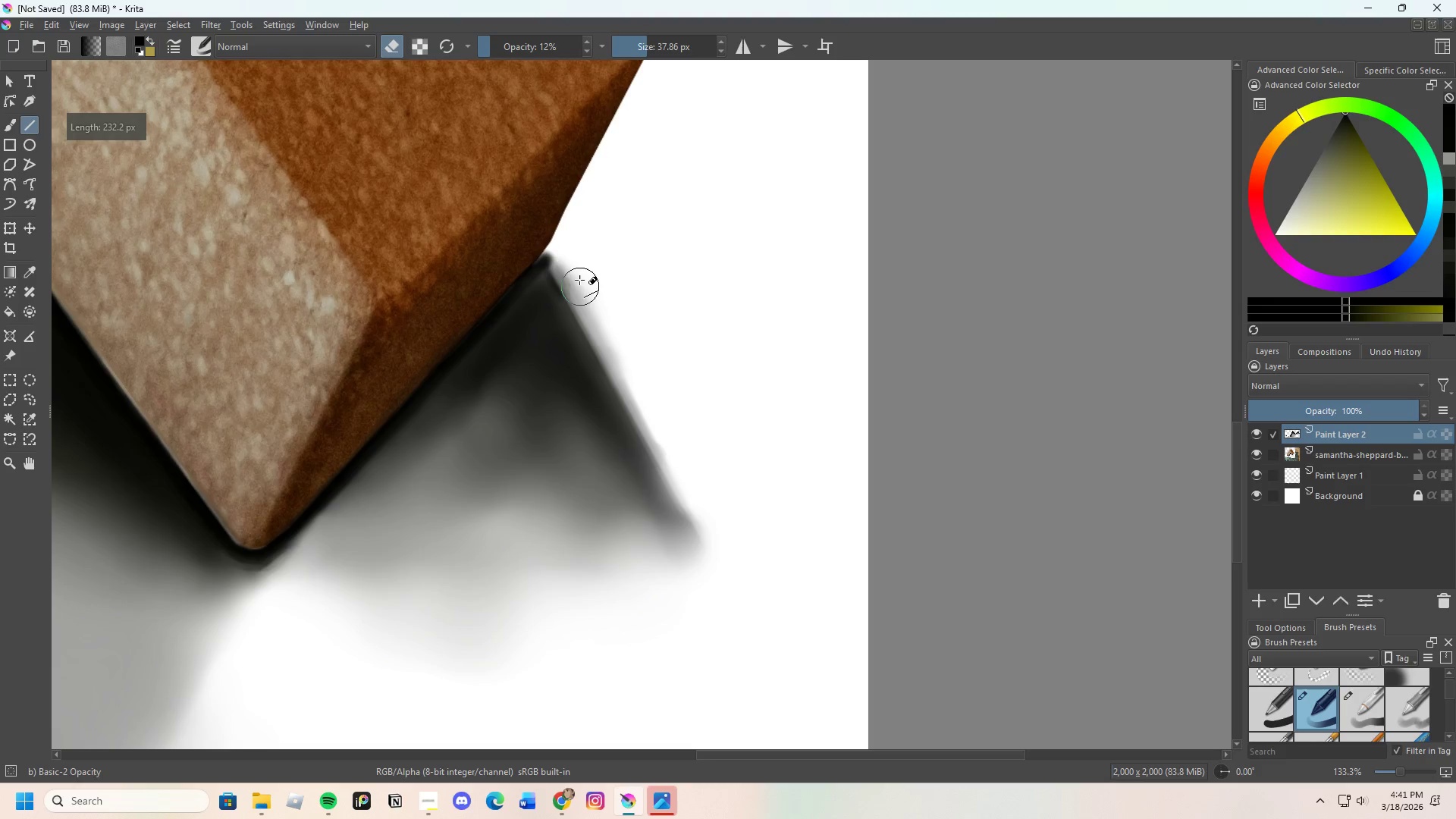 
left_click_drag(start_coordinate=[577, 276], to_coordinate=[719, 530])
 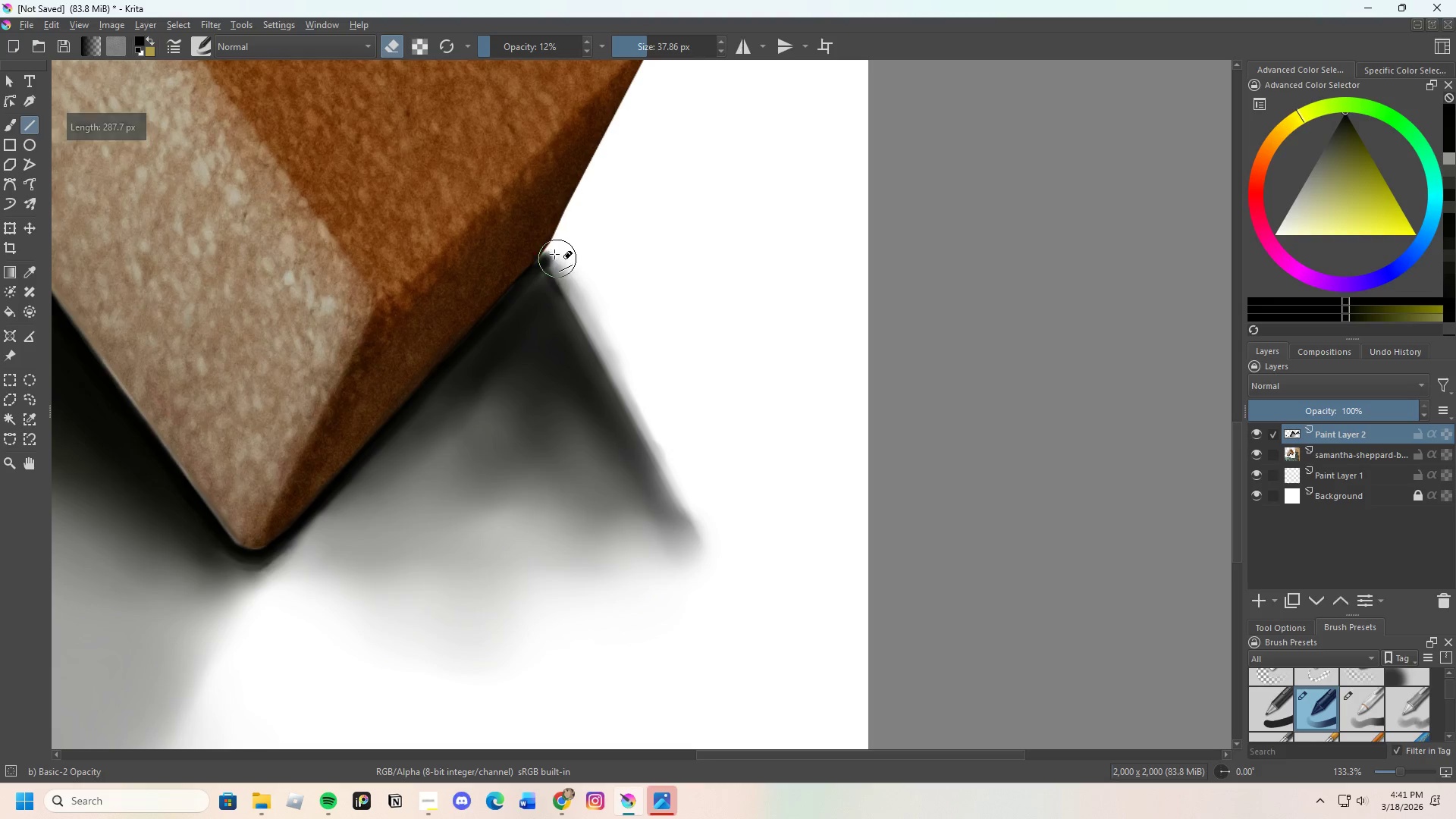 
left_click_drag(start_coordinate=[560, 265], to_coordinate=[576, 291])
 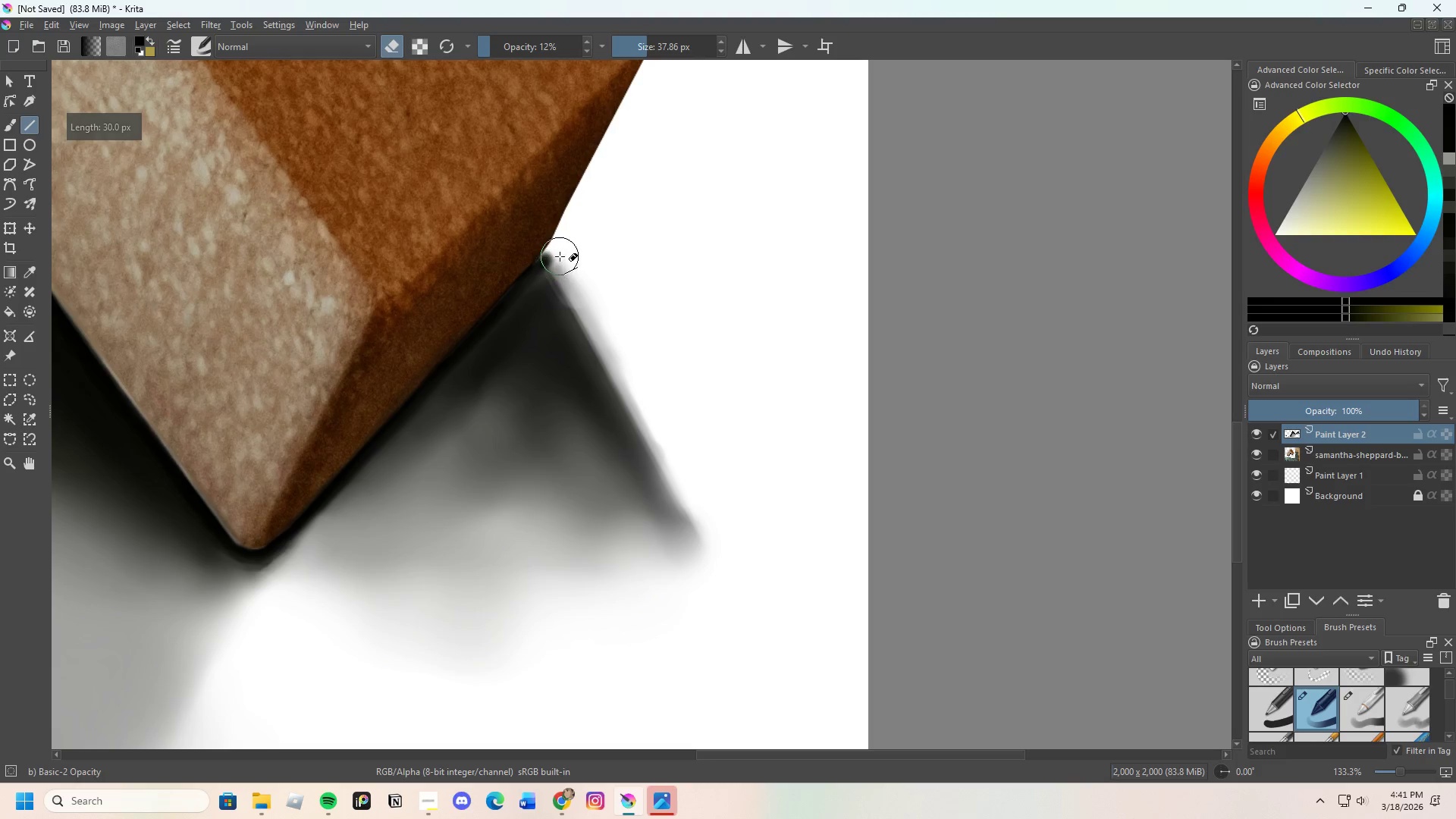 
left_click_drag(start_coordinate=[560, 256], to_coordinate=[572, 271])
 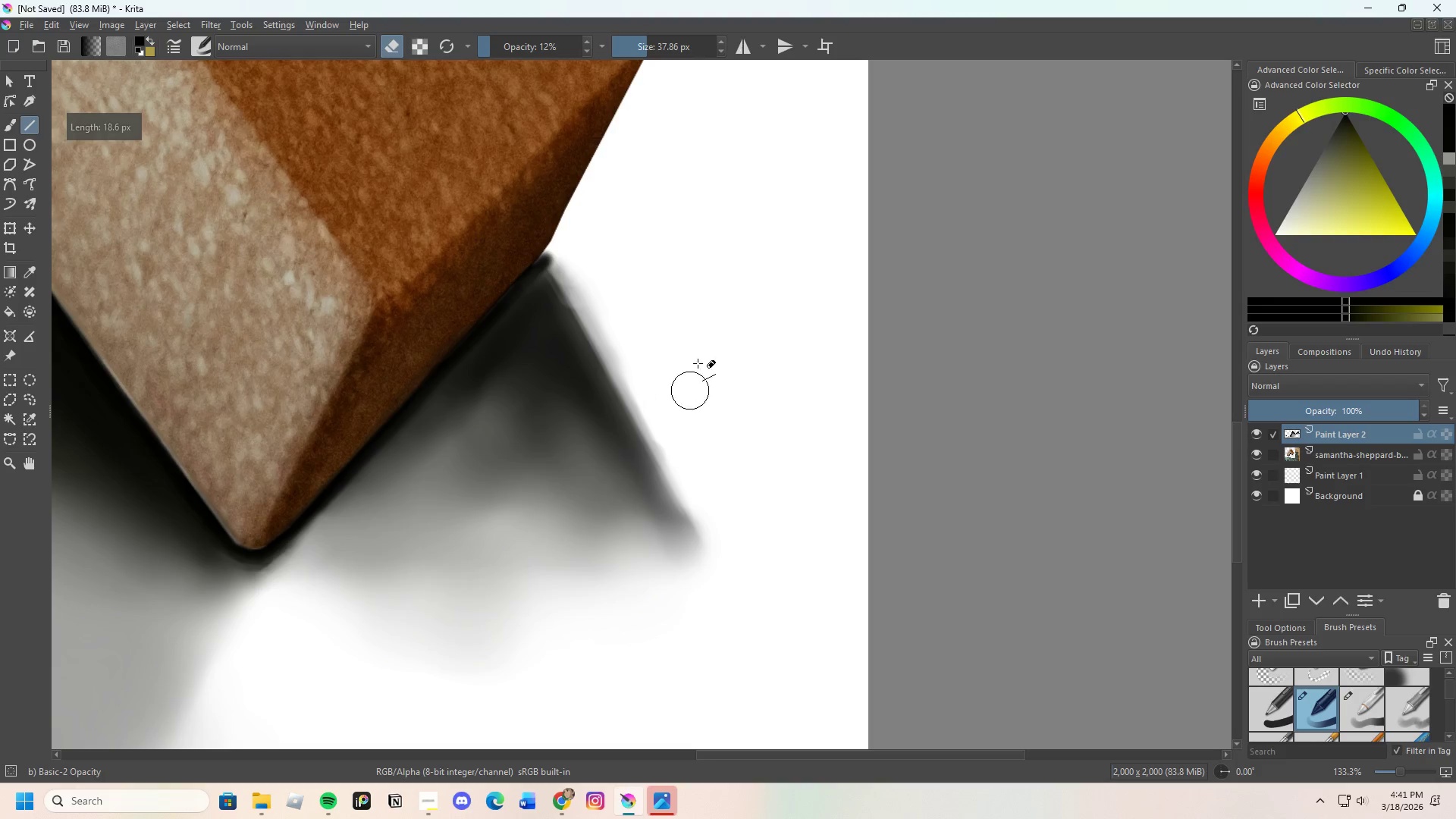 
scroll: coordinate [691, 348], scroll_direction: none, amount: 0.0
 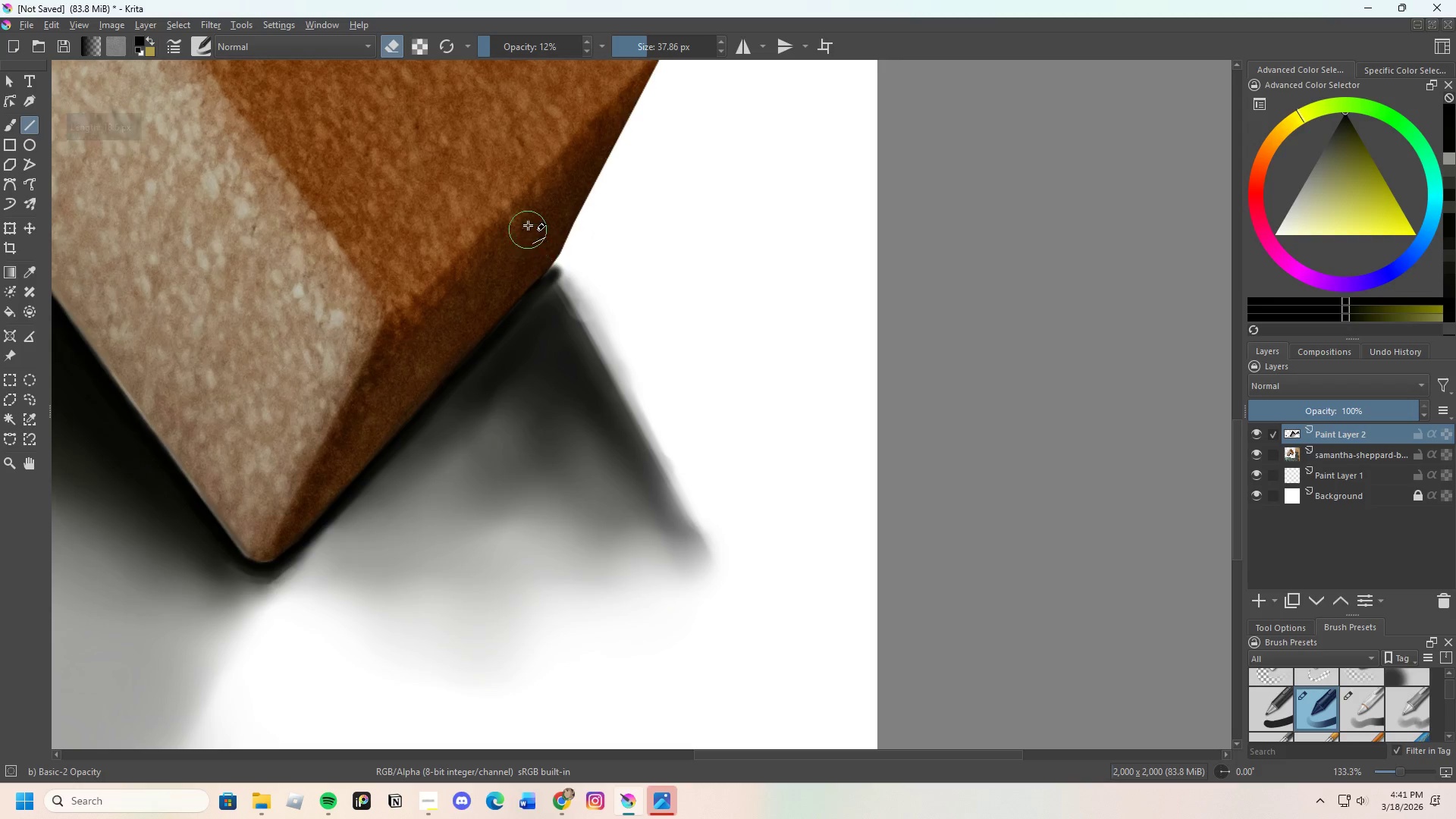 
left_click_drag(start_coordinate=[555, 256], to_coordinate=[598, 331])
 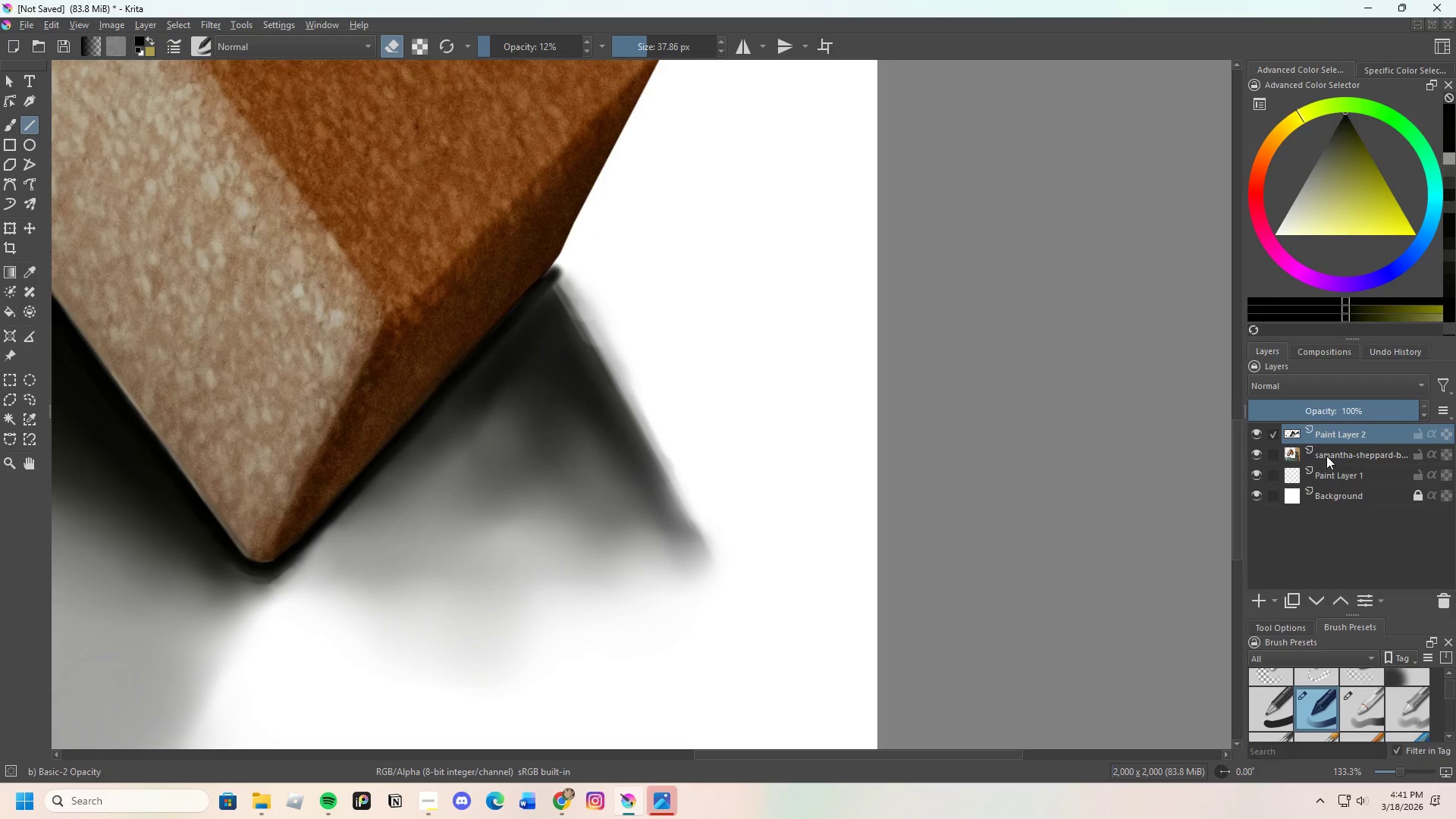 
scroll: coordinate [678, 362], scroll_direction: up, amount: 2.0
 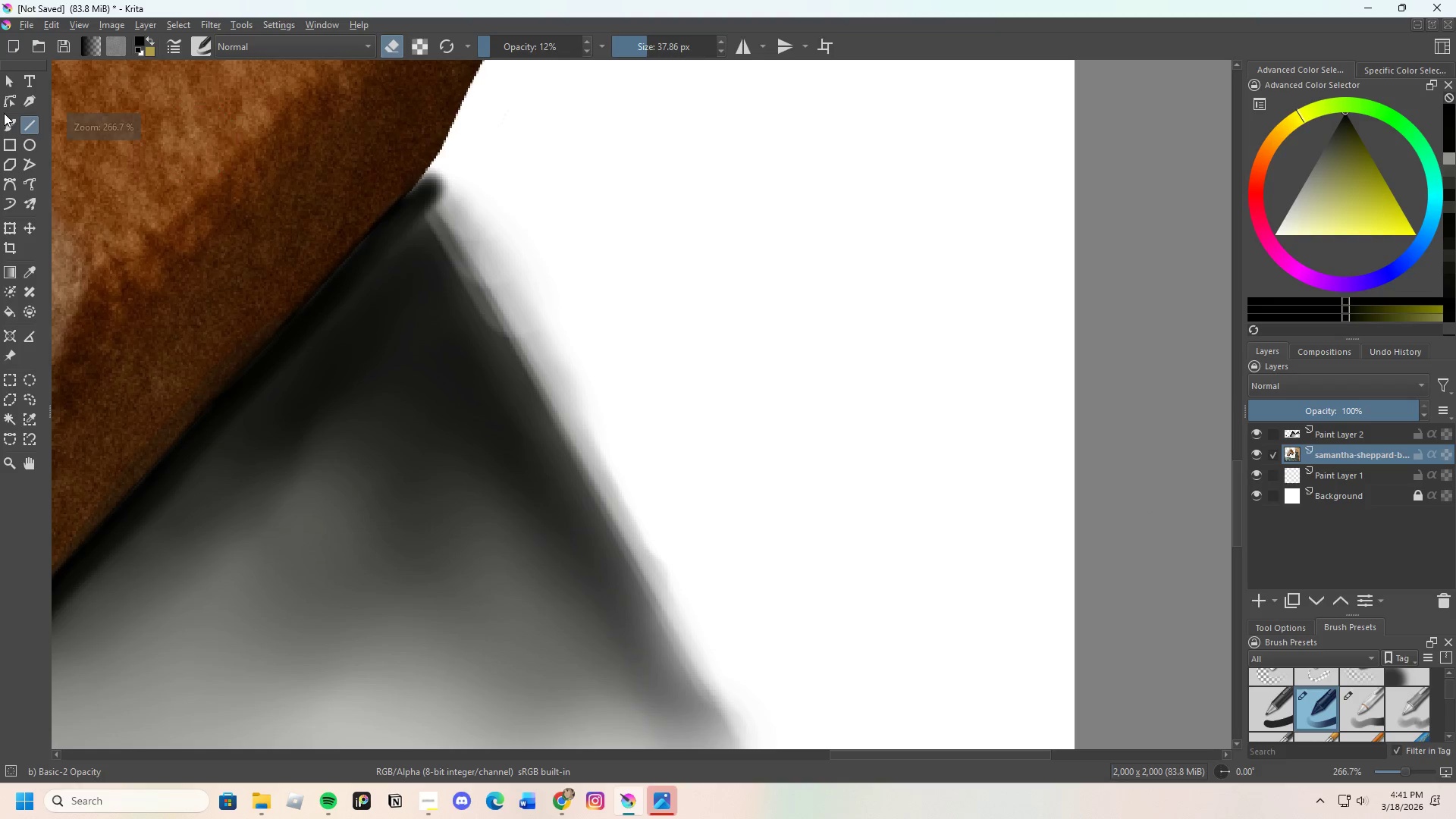 
left_click([9, 118])
 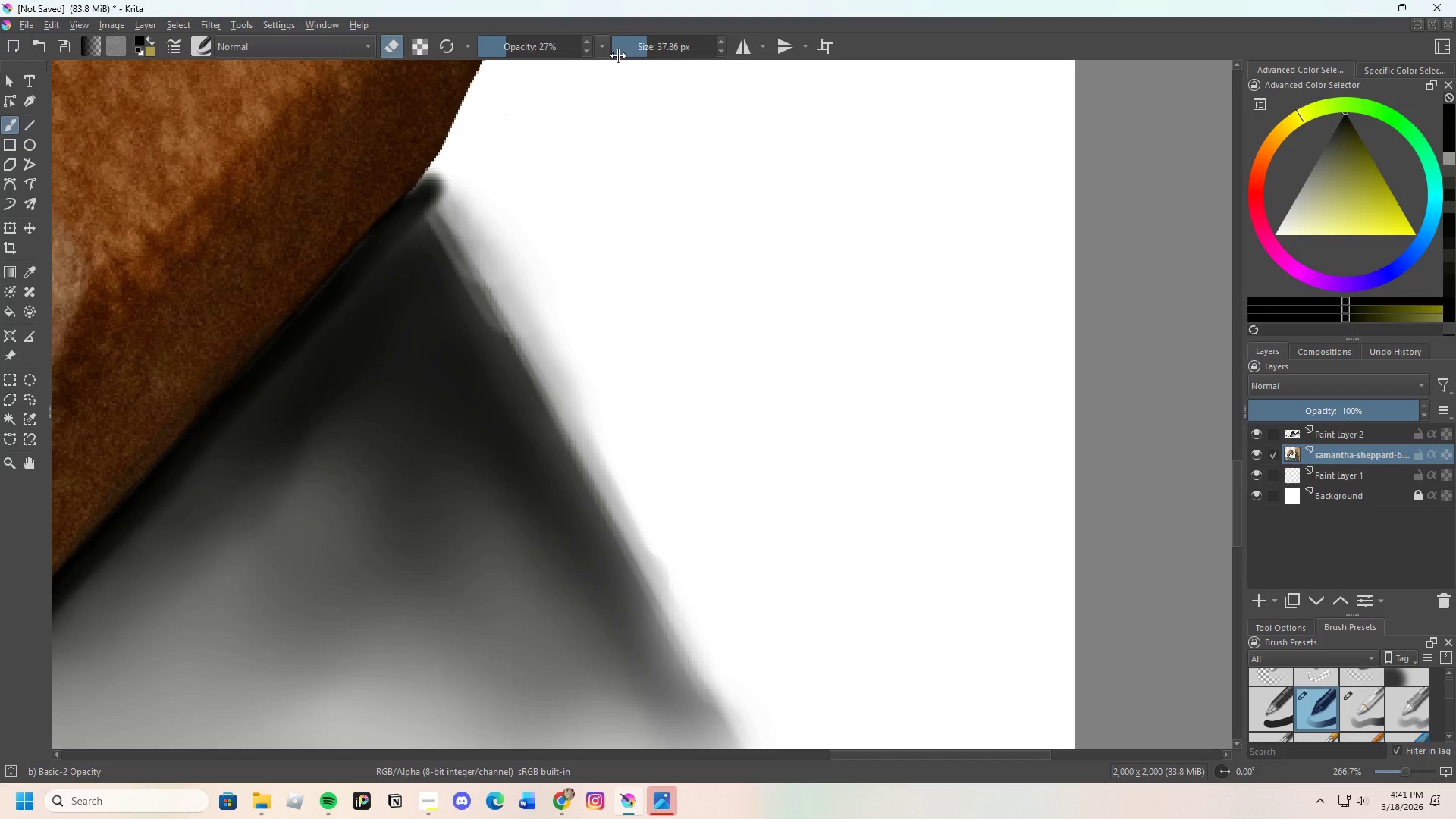 
left_click_drag(start_coordinate=[650, 49], to_coordinate=[633, 51])
 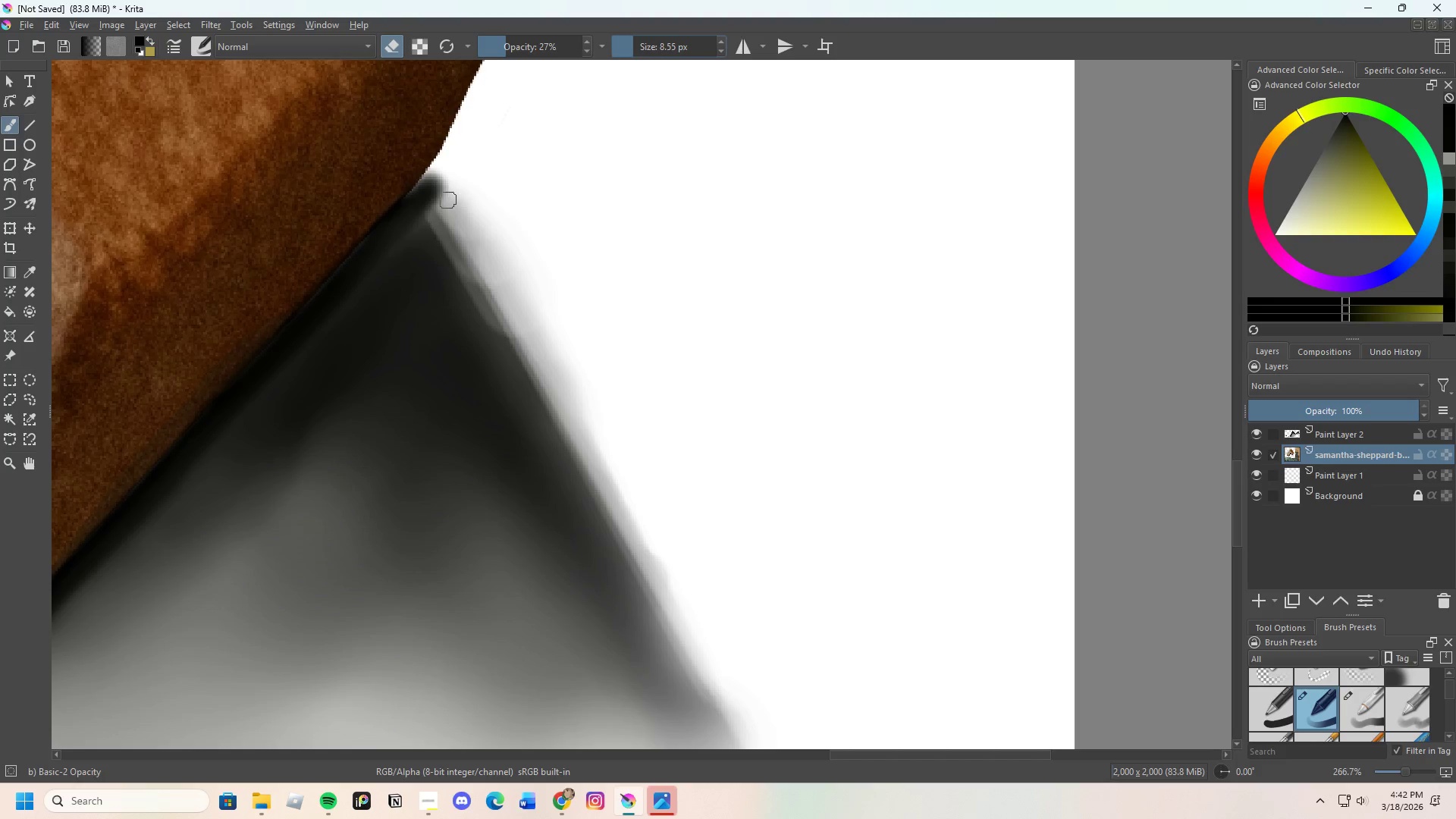 
left_click_drag(start_coordinate=[448, 195], to_coordinate=[443, 192])
 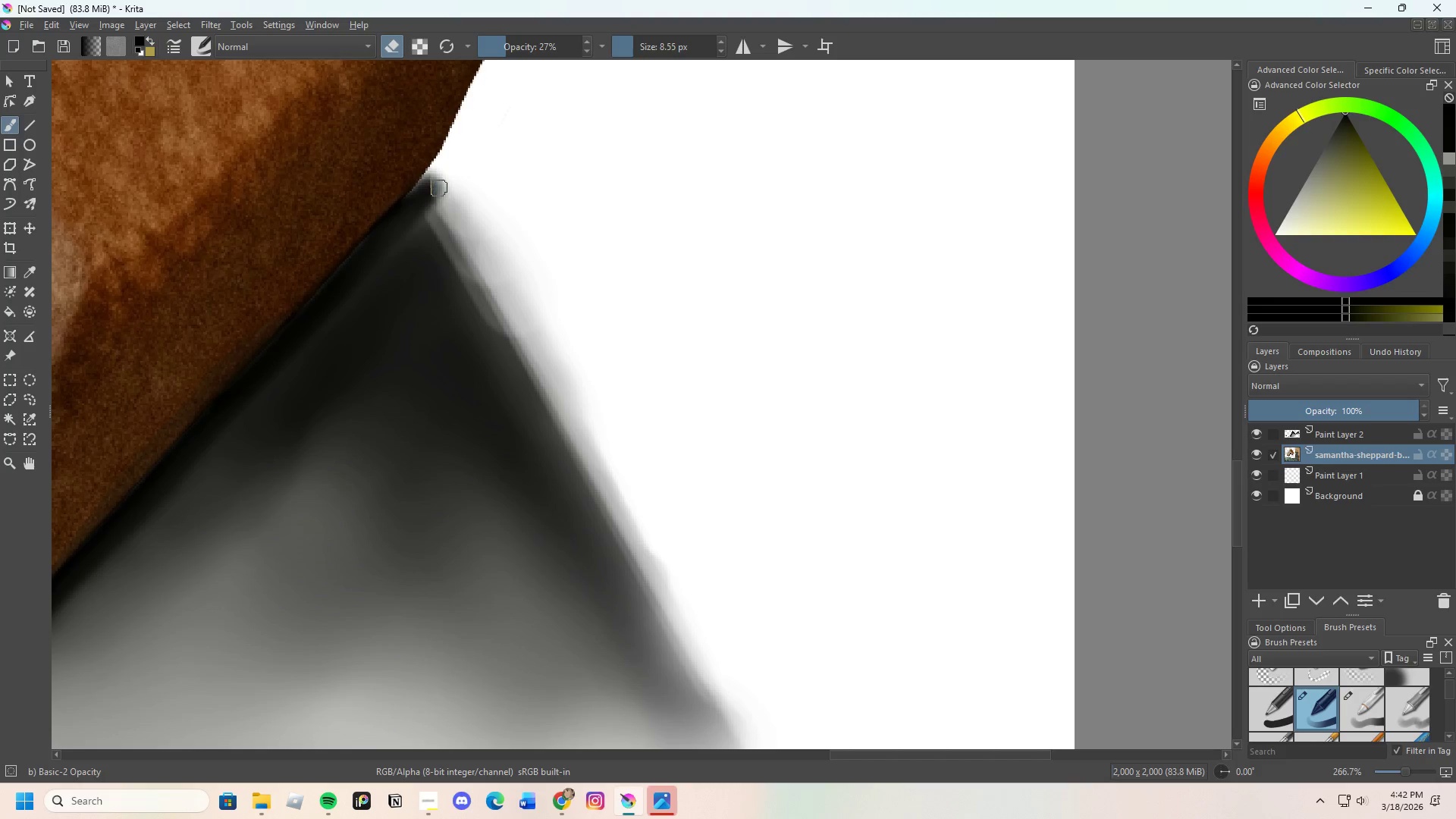 
left_click_drag(start_coordinate=[439, 188], to_coordinate=[442, 182])
 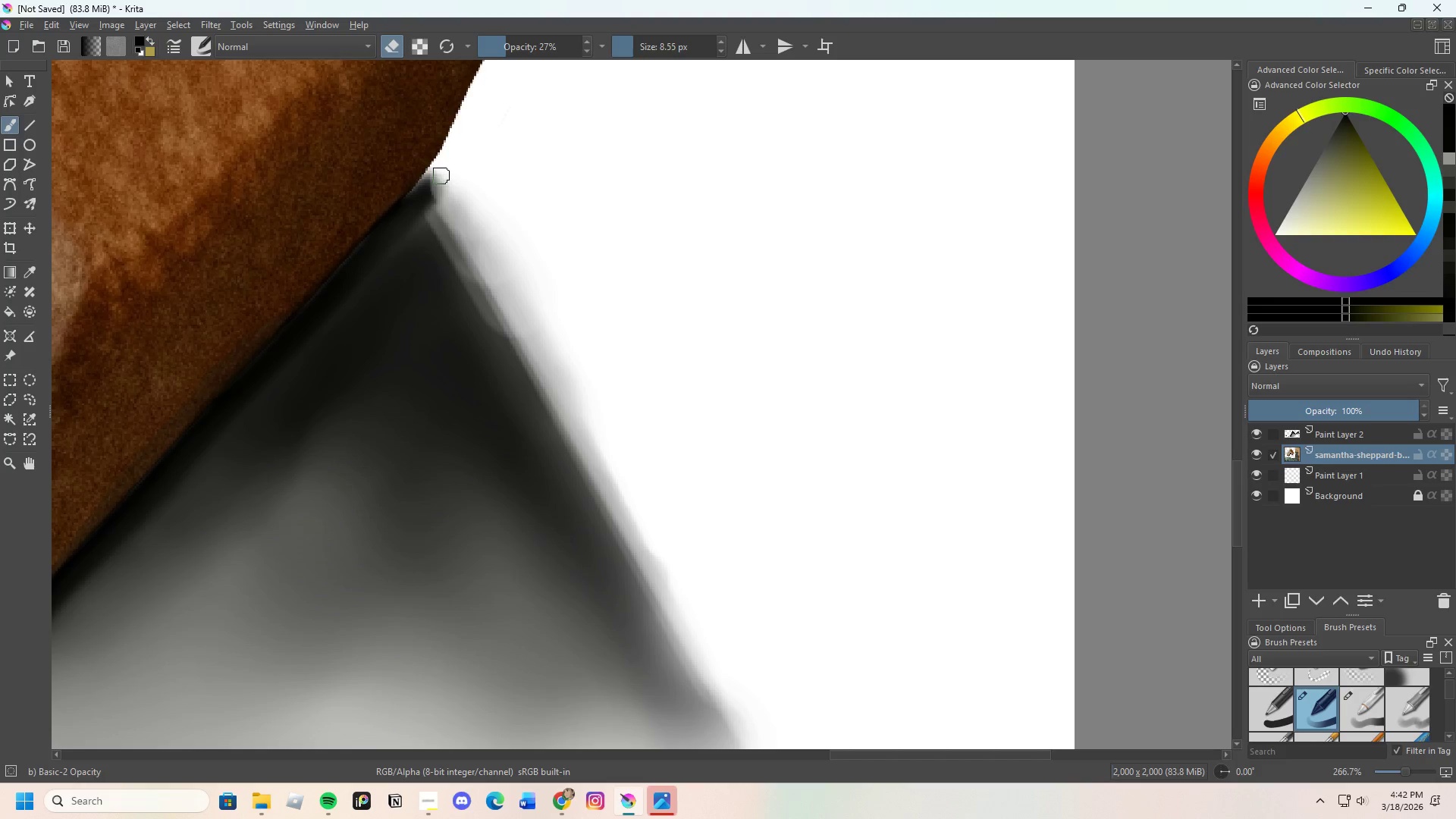 
left_click_drag(start_coordinate=[440, 180], to_coordinate=[445, 187])
 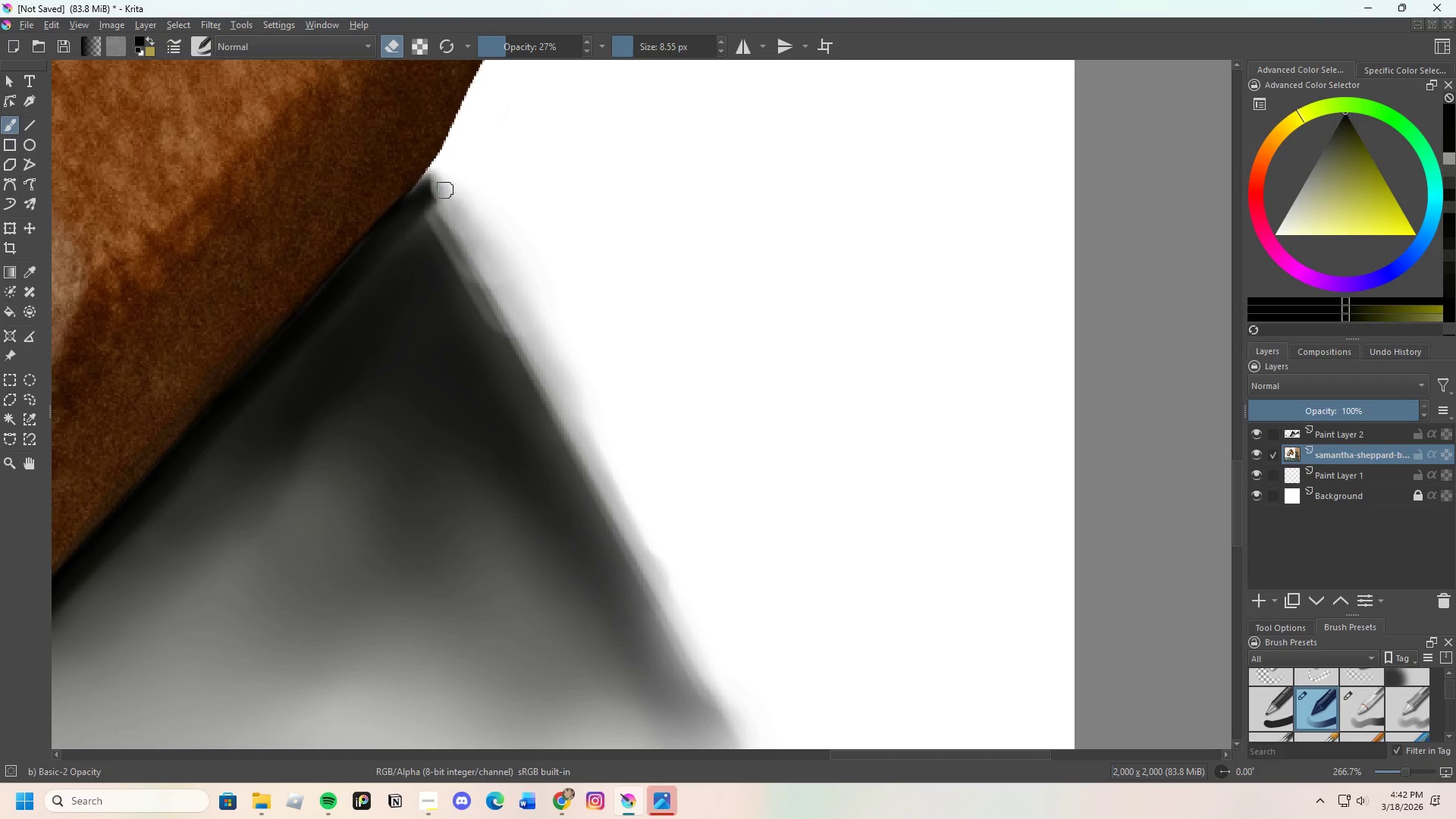 
left_click_drag(start_coordinate=[445, 193], to_coordinate=[444, 188])
 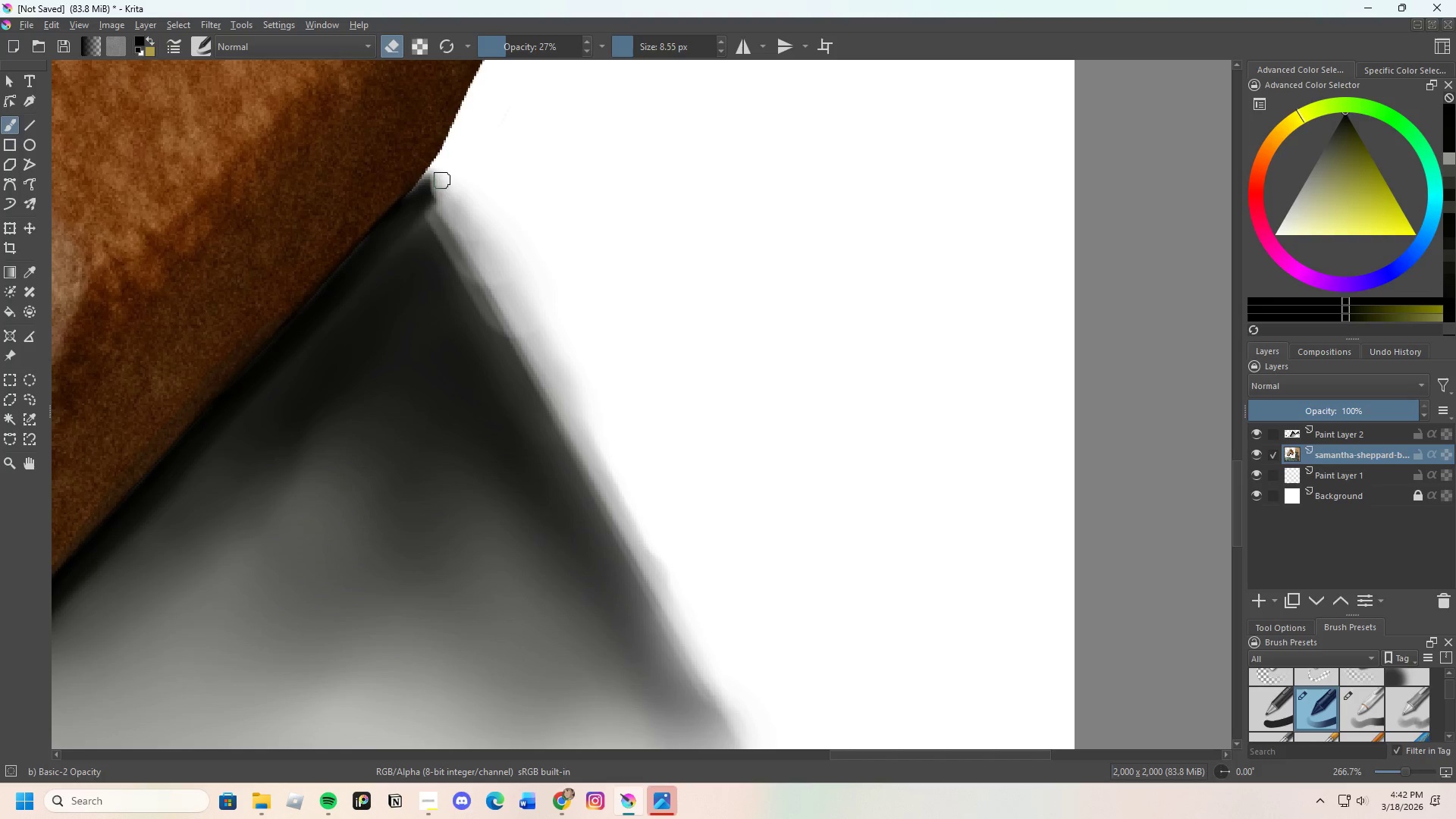 
left_click_drag(start_coordinate=[442, 182], to_coordinate=[444, 188])
 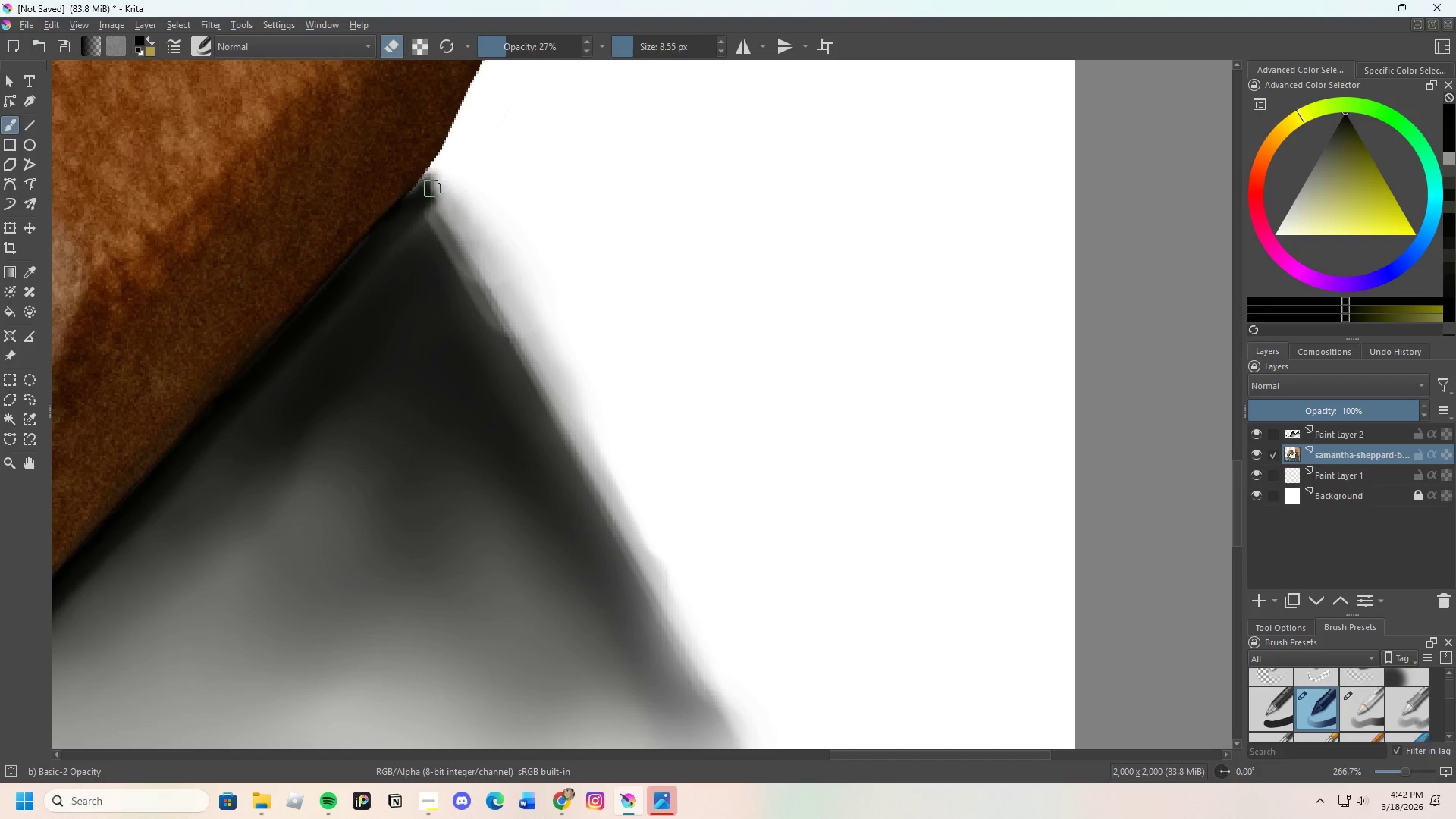 
left_click_drag(start_coordinate=[431, 187], to_coordinate=[438, 200])
 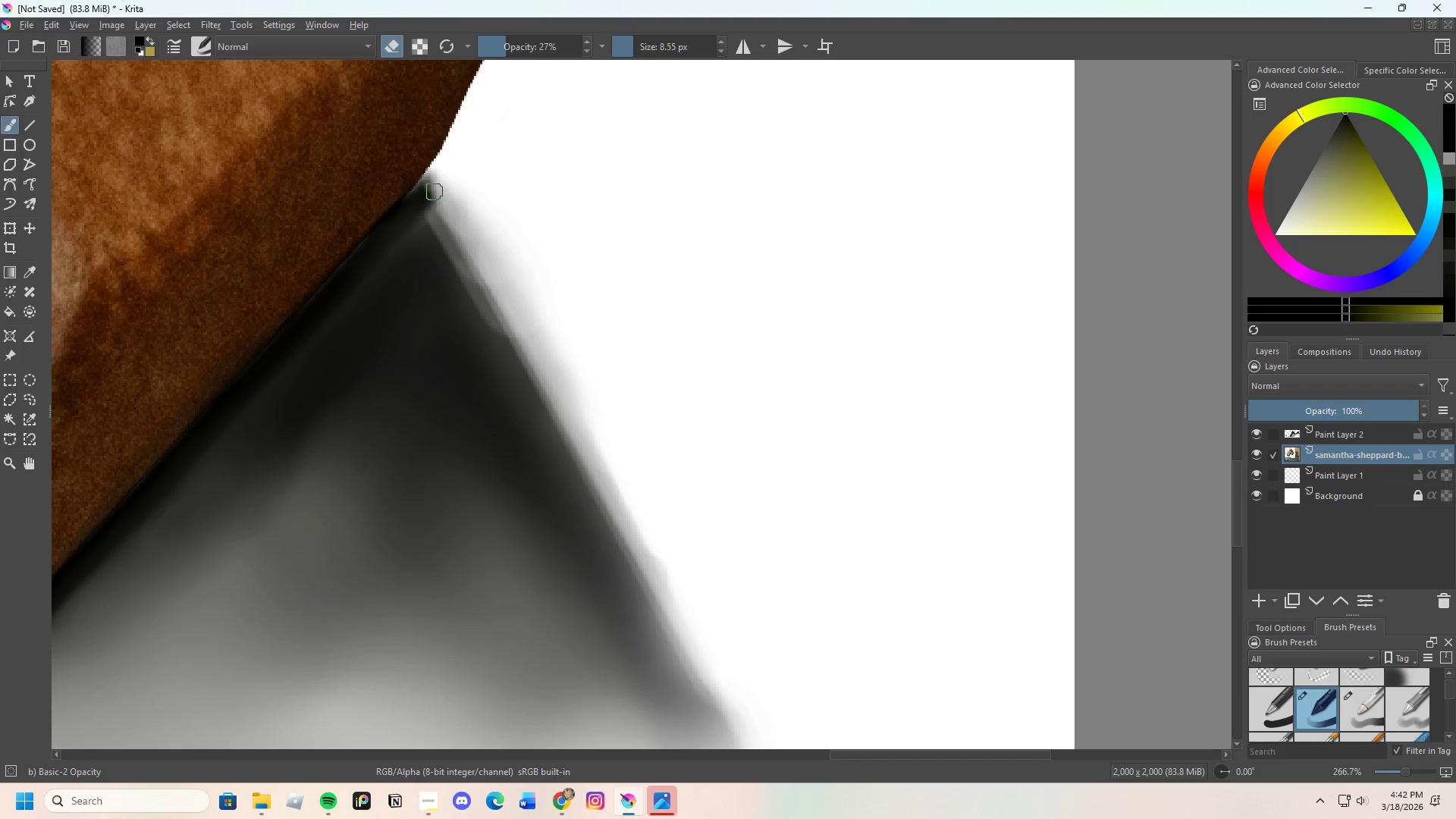 
left_click_drag(start_coordinate=[435, 193], to_coordinate=[436, 179])
 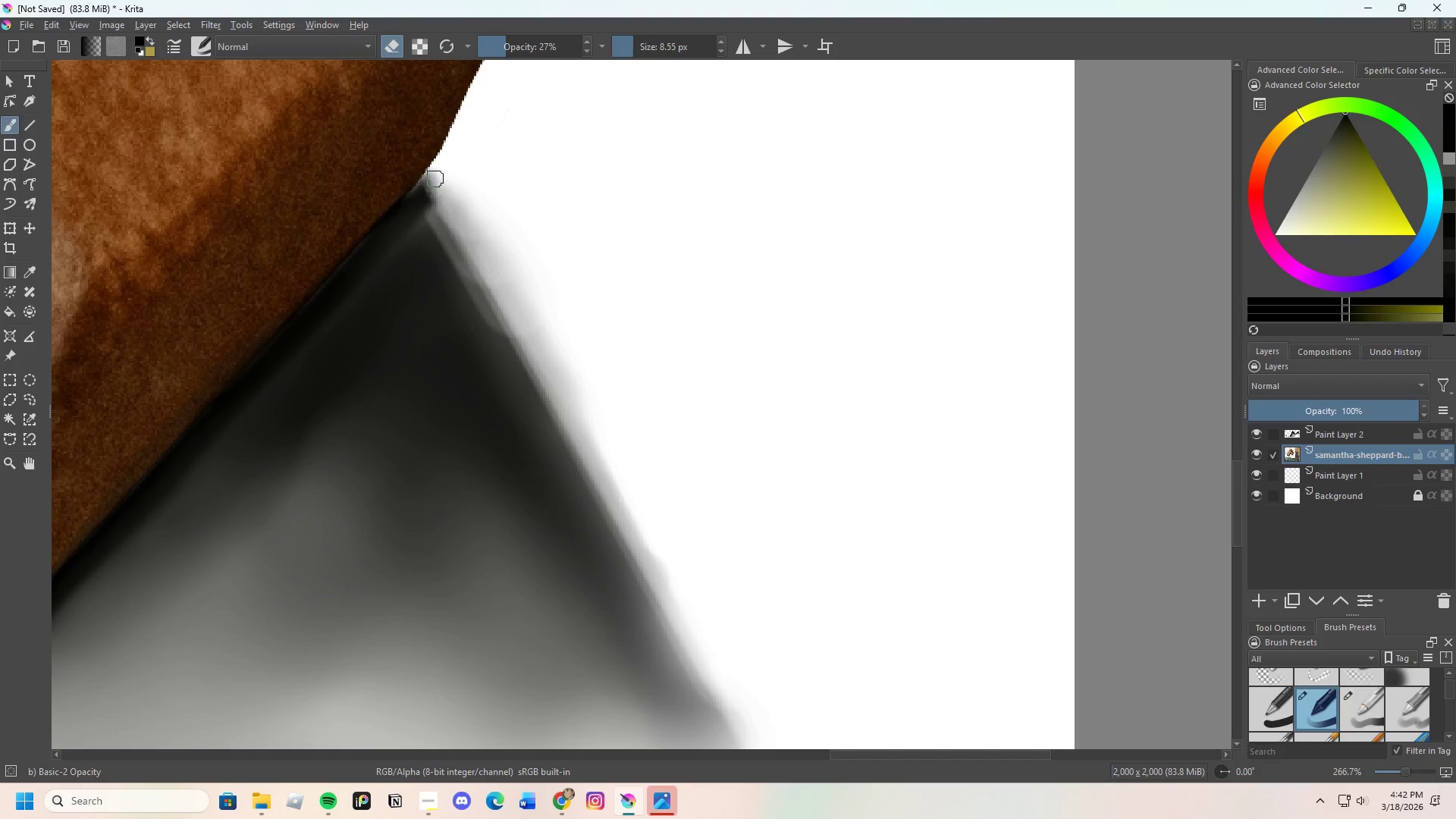 
left_click_drag(start_coordinate=[434, 196], to_coordinate=[431, 185])
 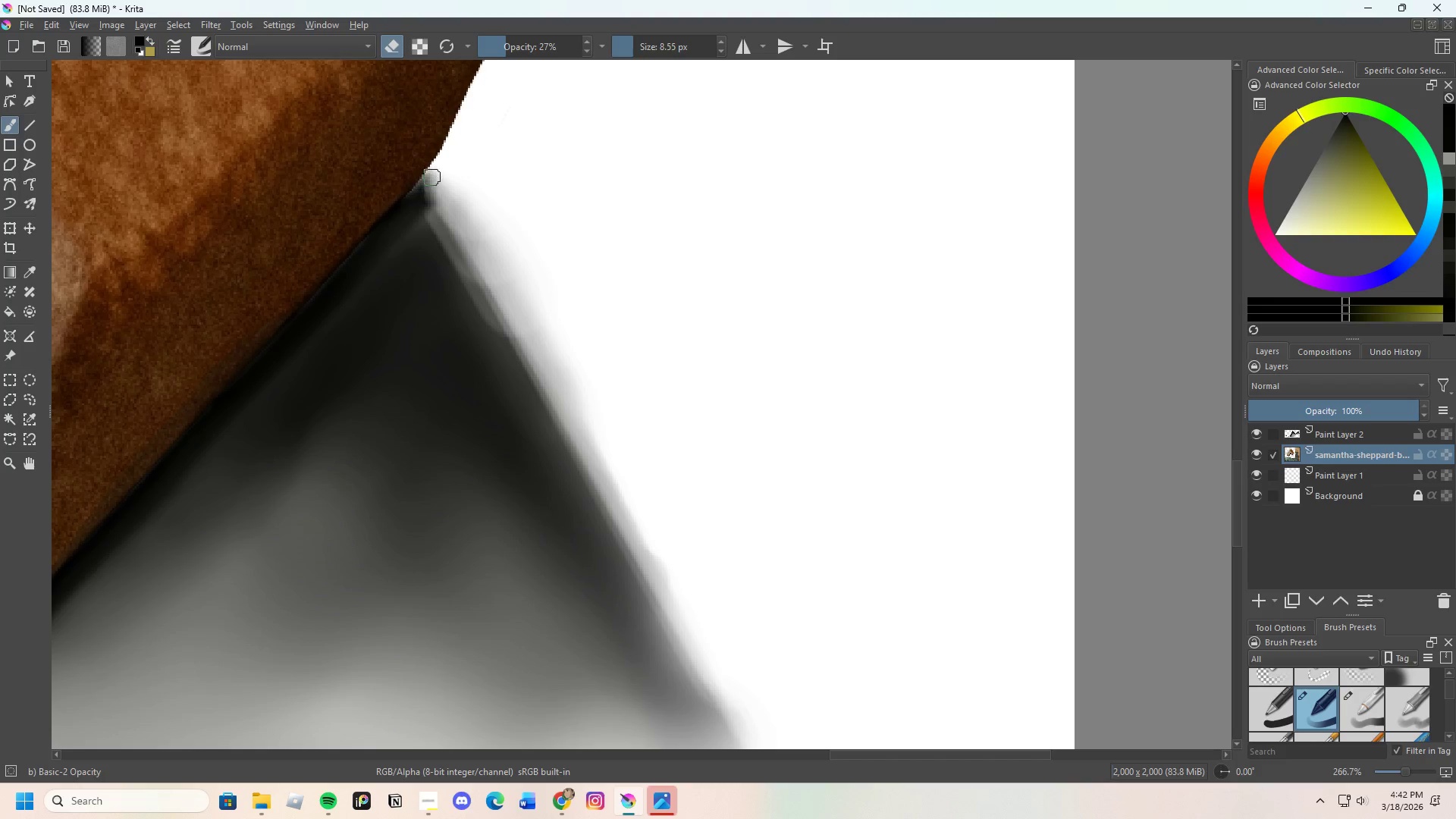 
left_click_drag(start_coordinate=[432, 177], to_coordinate=[465, 220])
 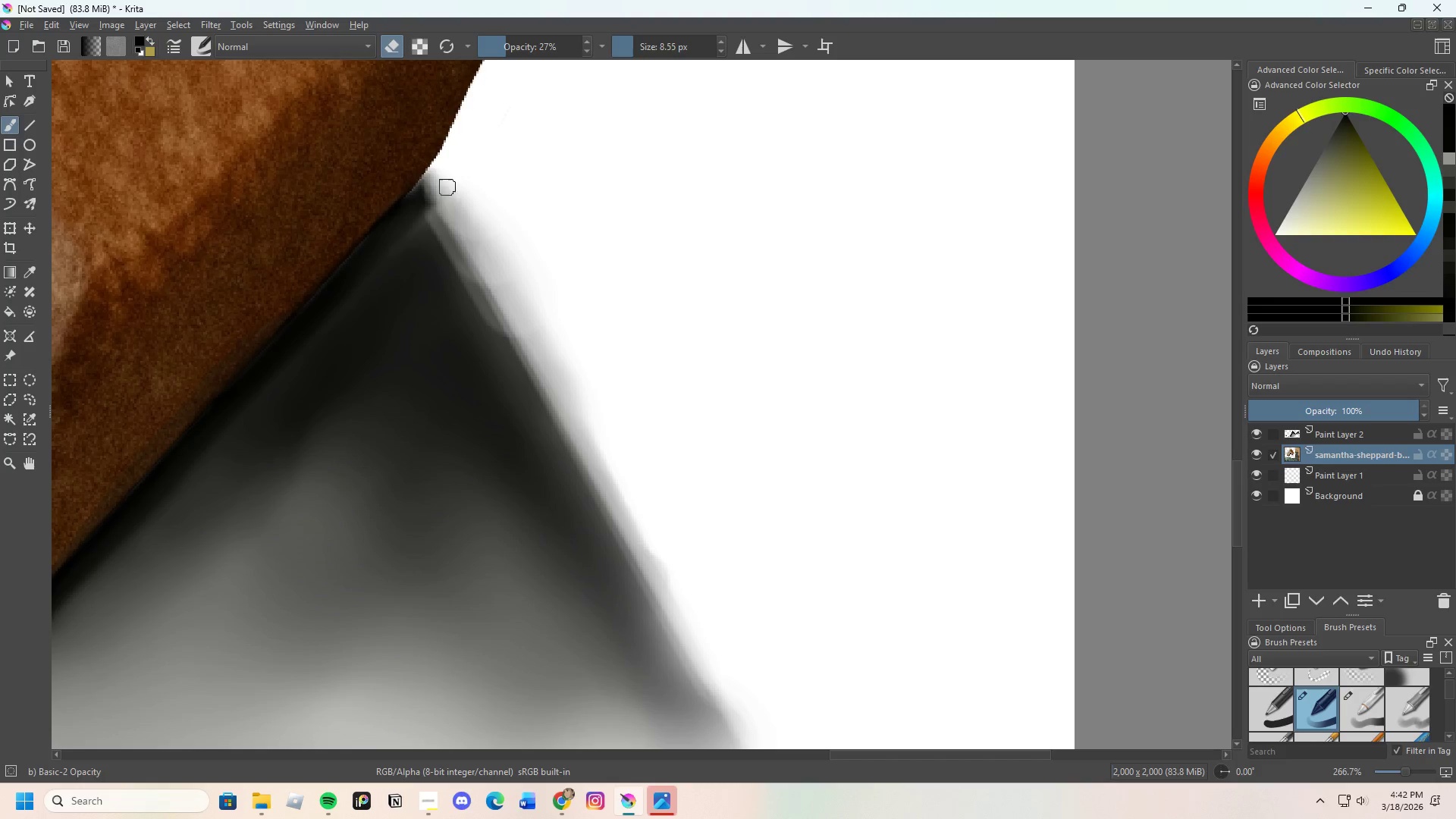 
left_click_drag(start_coordinate=[451, 204], to_coordinate=[447, 195])
 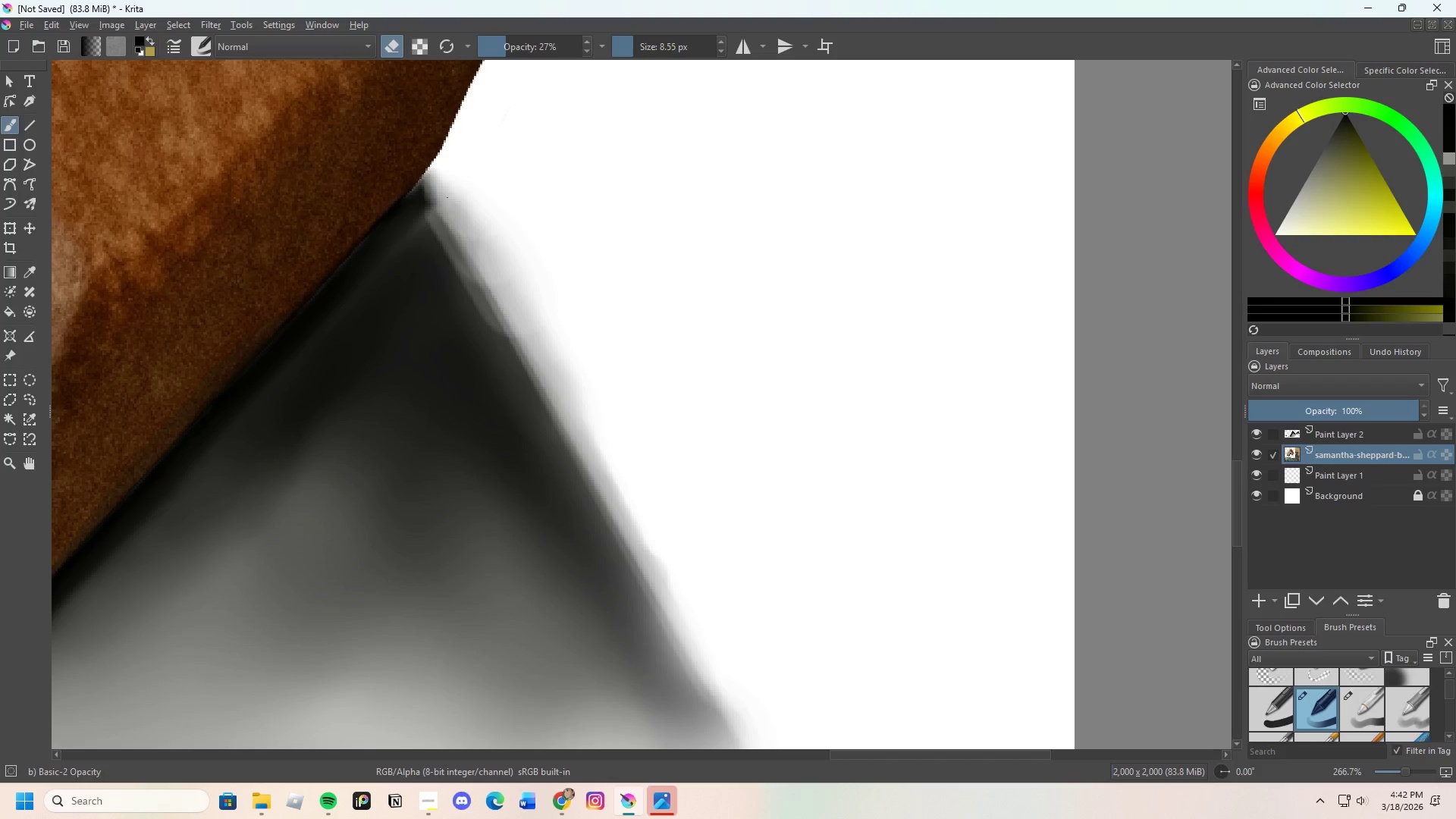 
left_click_drag(start_coordinate=[450, 212], to_coordinate=[485, 253])
 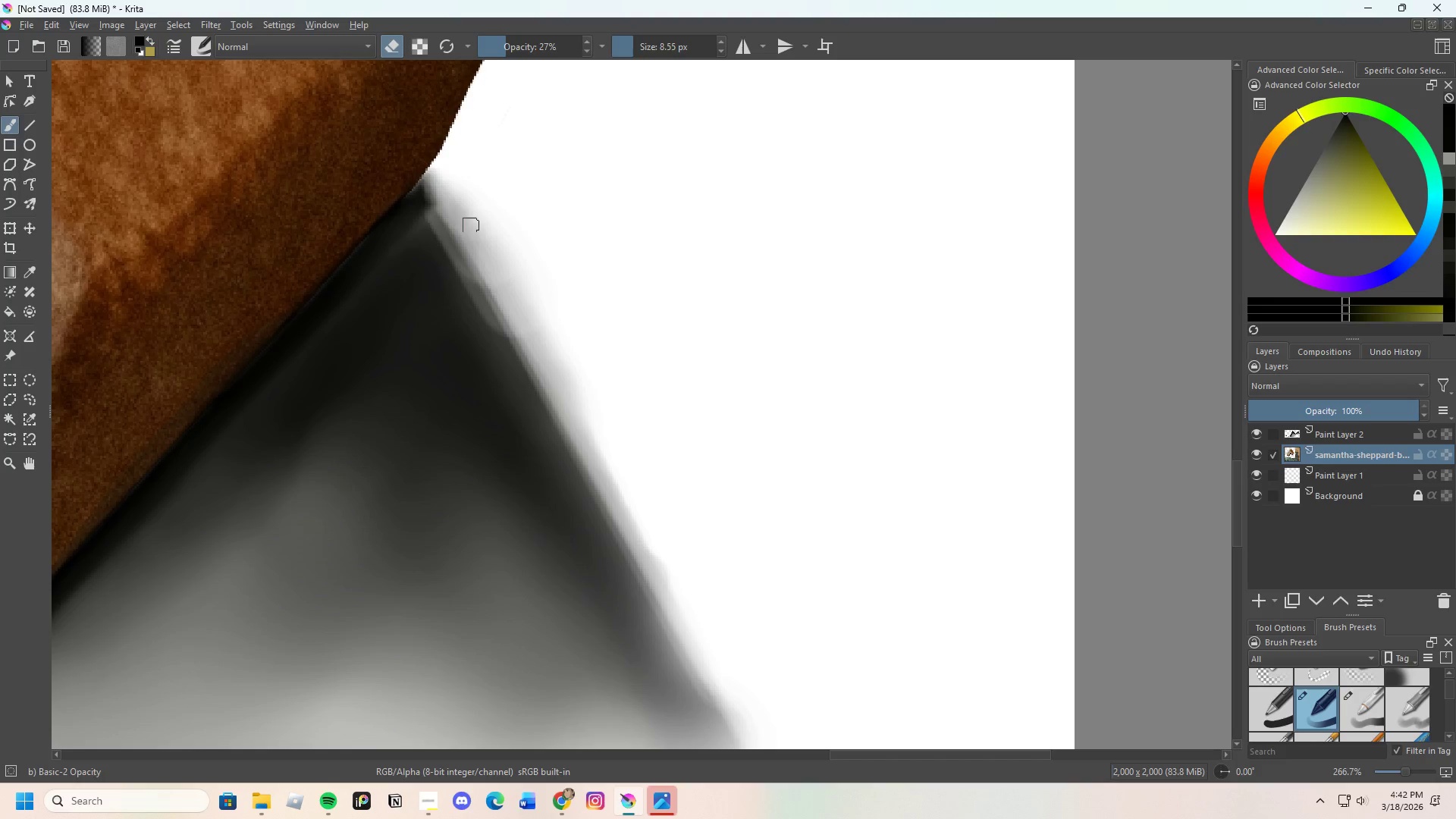 
left_click_drag(start_coordinate=[479, 244], to_coordinate=[533, 295])
 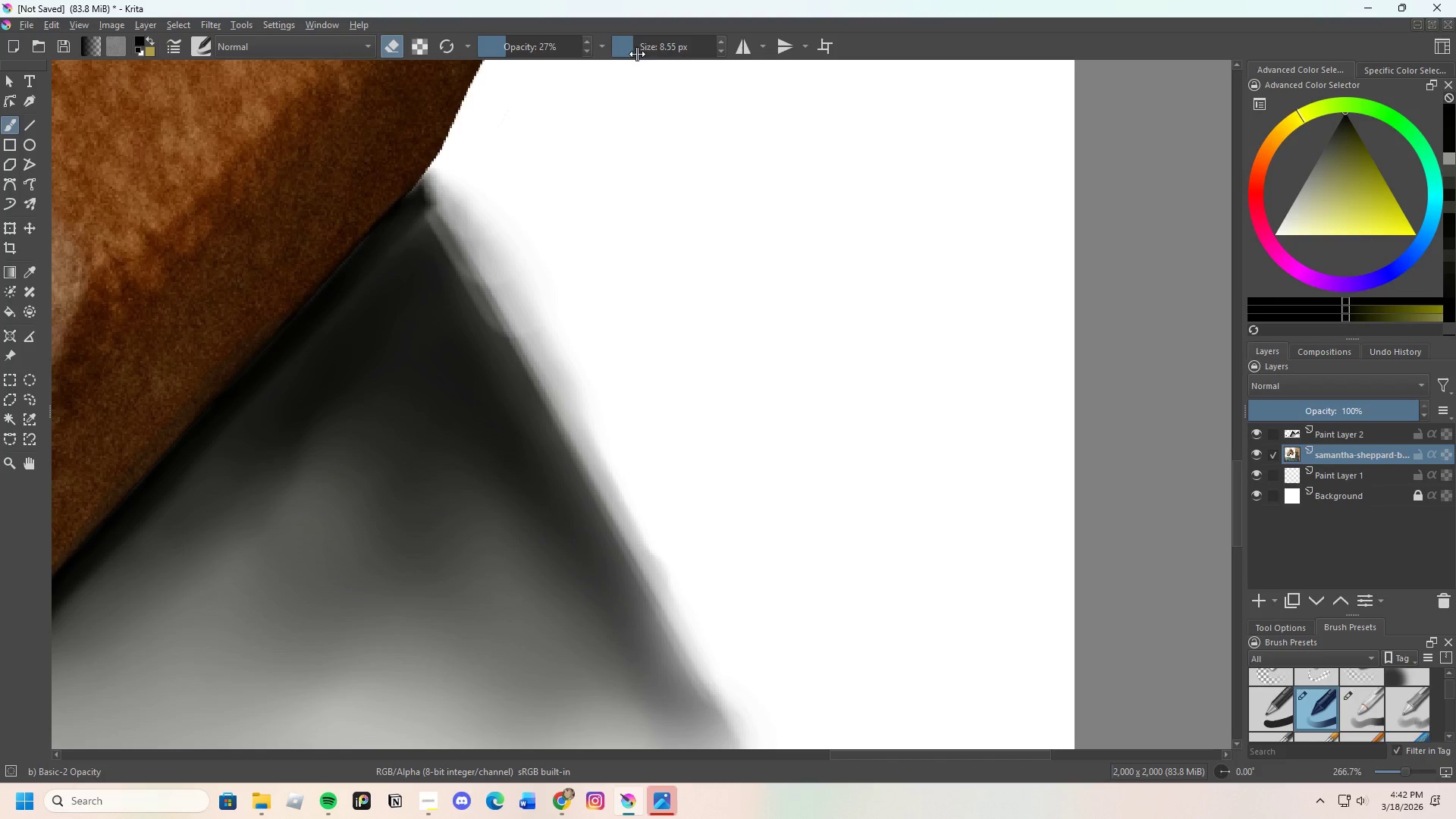 
left_click_drag(start_coordinate=[638, 54], to_coordinate=[649, 48])
 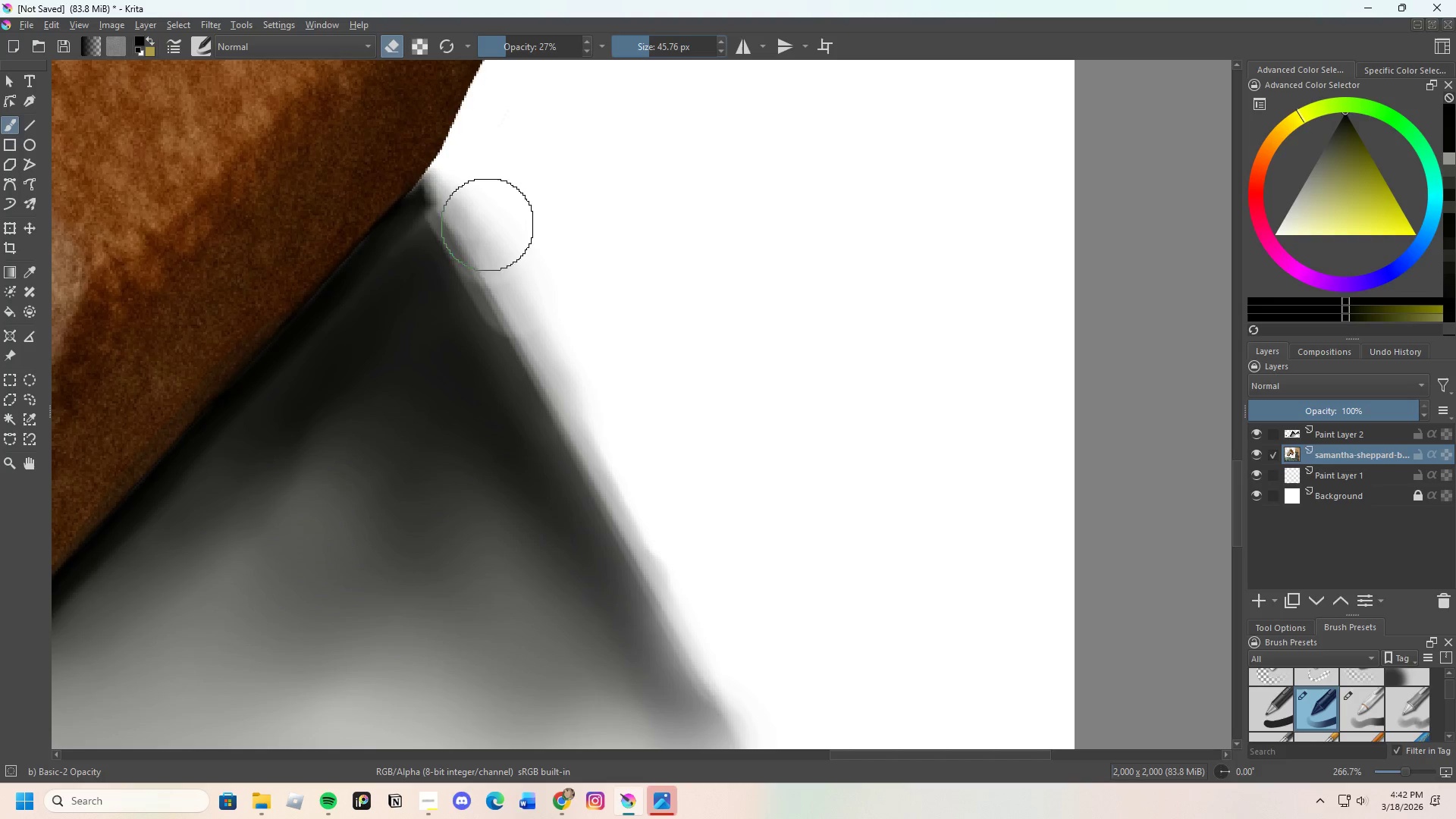 
left_click_drag(start_coordinate=[494, 220], to_coordinate=[529, 256])
 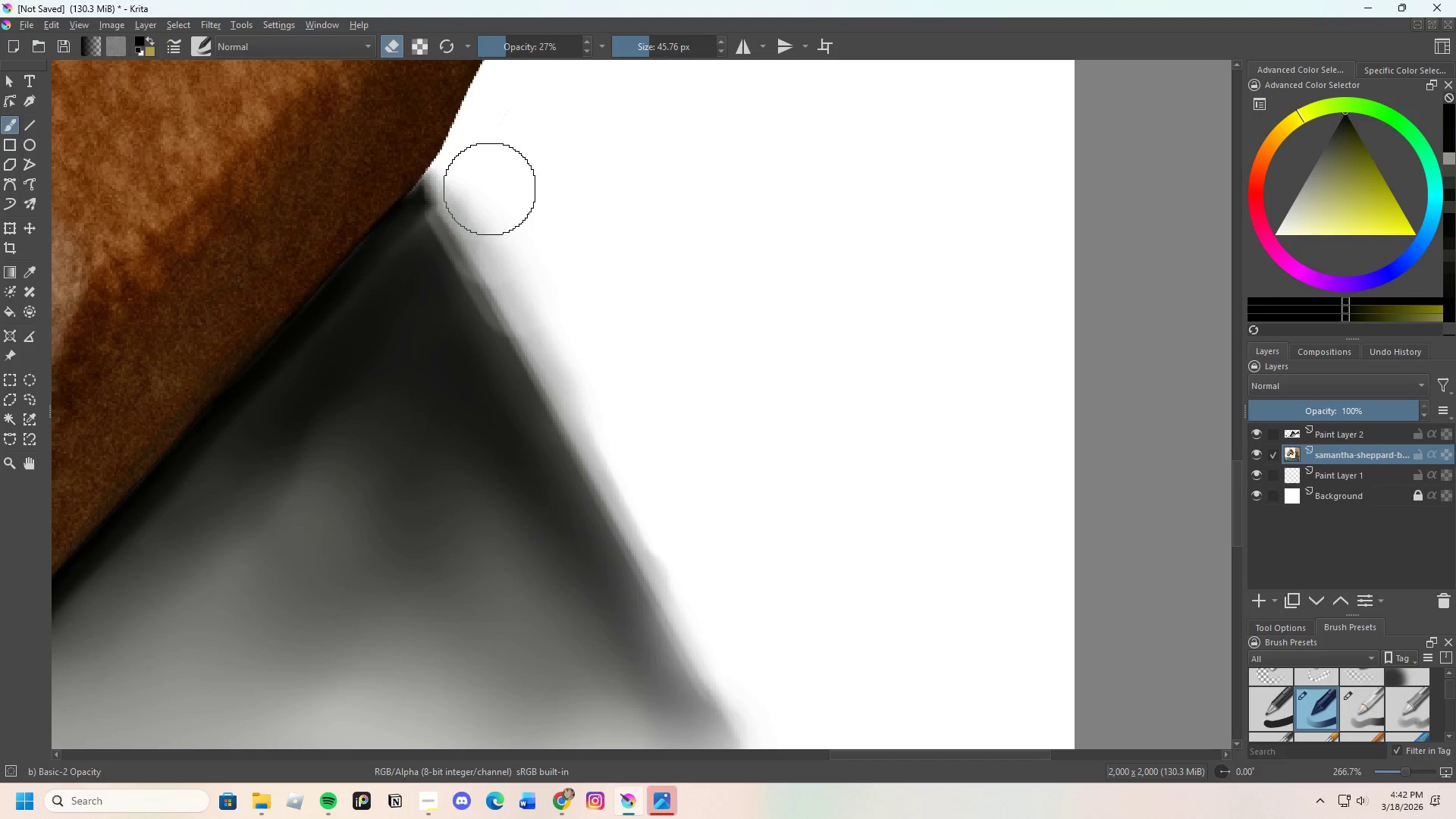 
left_click_drag(start_coordinate=[491, 197], to_coordinate=[613, 381])
 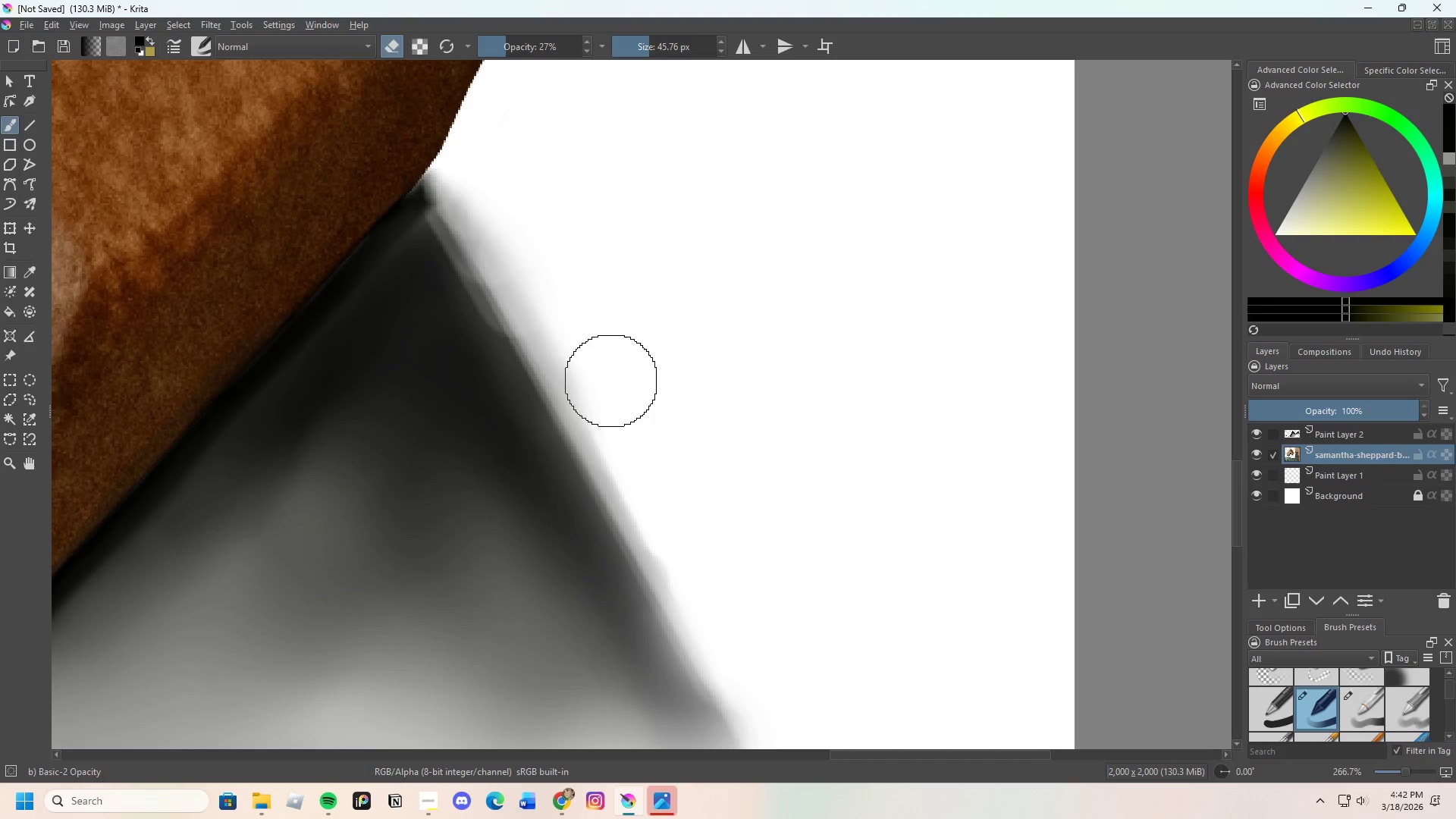 
left_click_drag(start_coordinate=[616, 406], to_coordinate=[667, 519])
 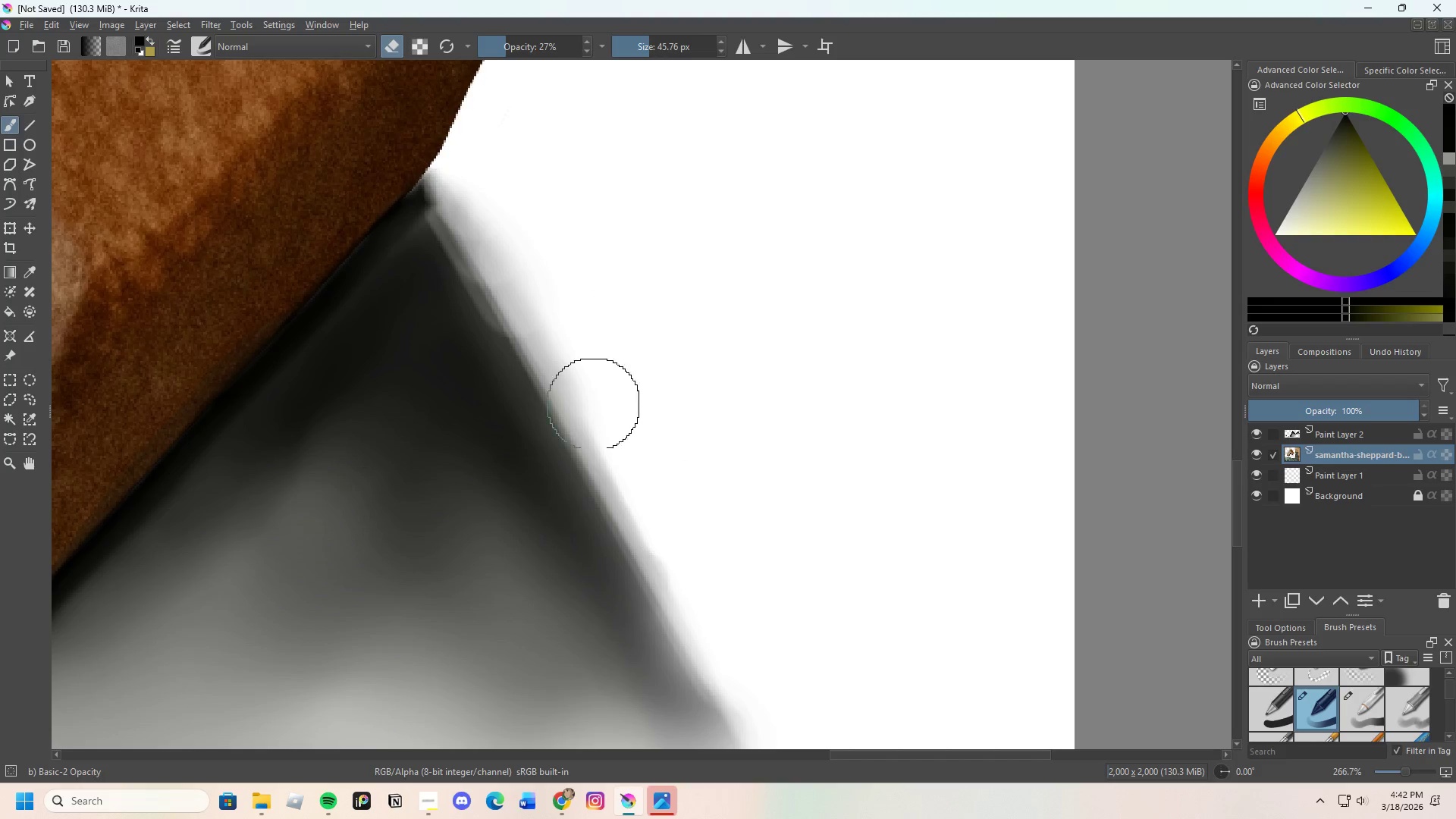 
left_click_drag(start_coordinate=[620, 463], to_coordinate=[673, 530])
 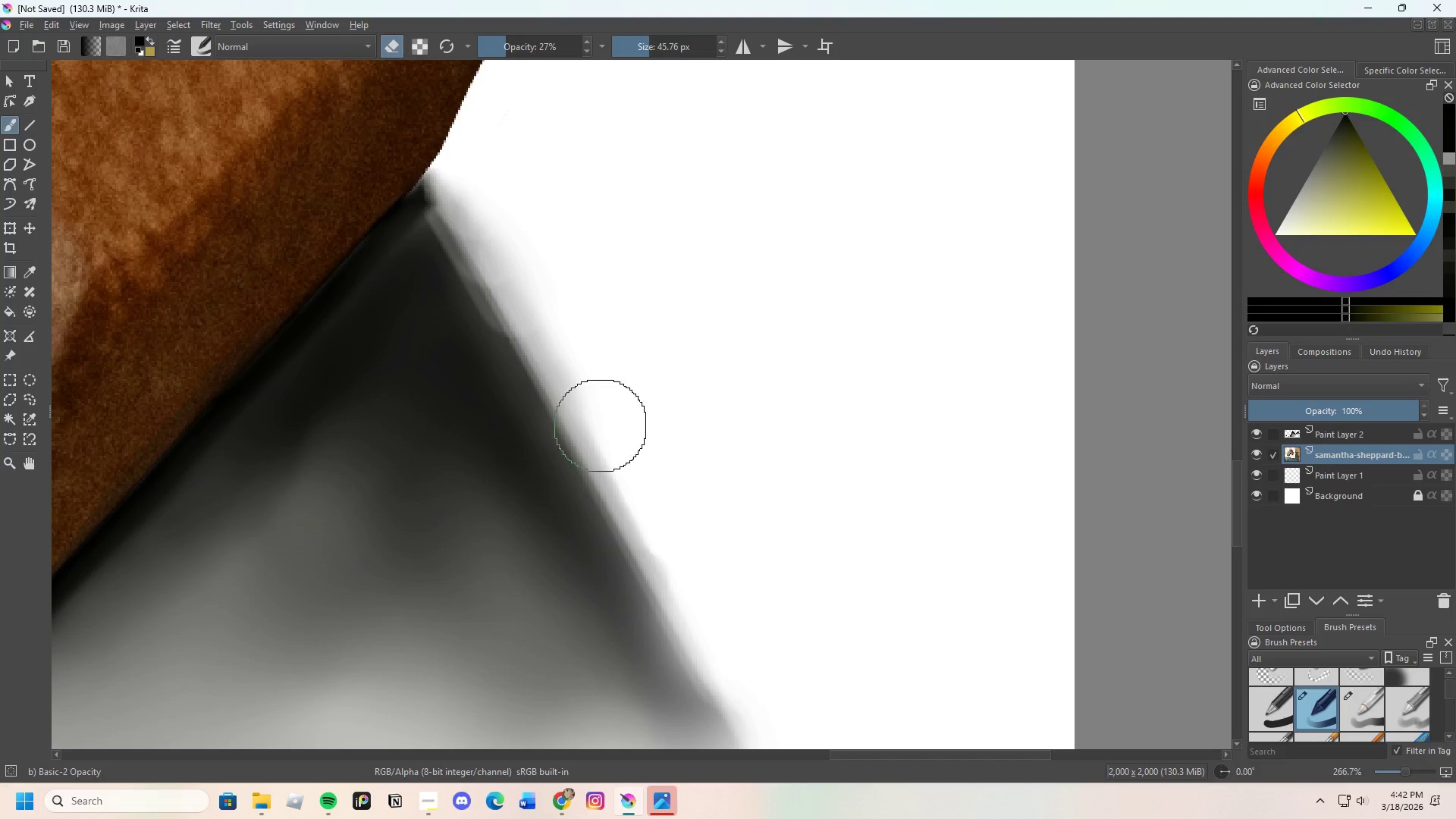 
left_click_drag(start_coordinate=[637, 482], to_coordinate=[519, 262])
 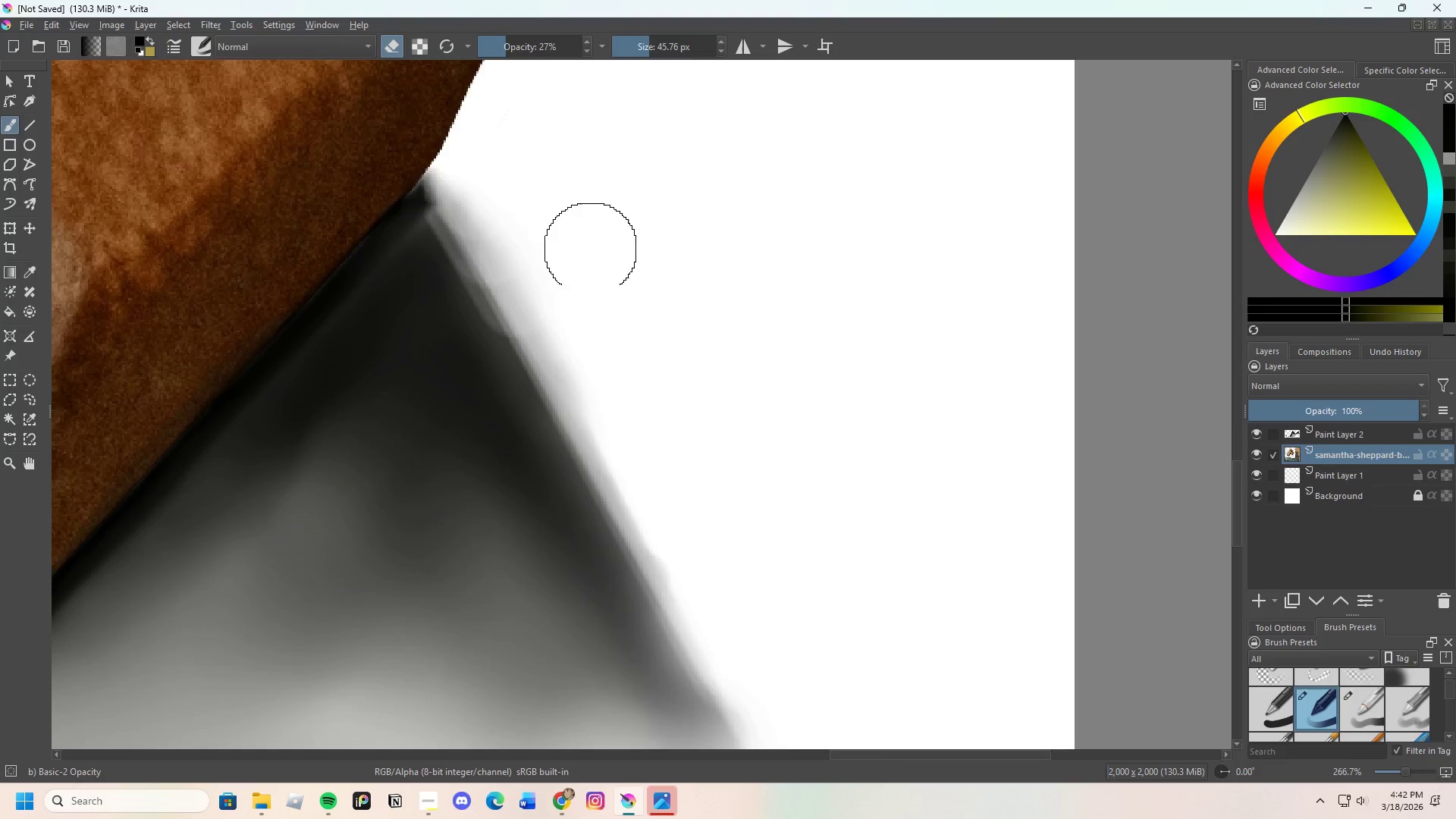 
scroll: coordinate [604, 366], scroll_direction: down, amount: 6.0
 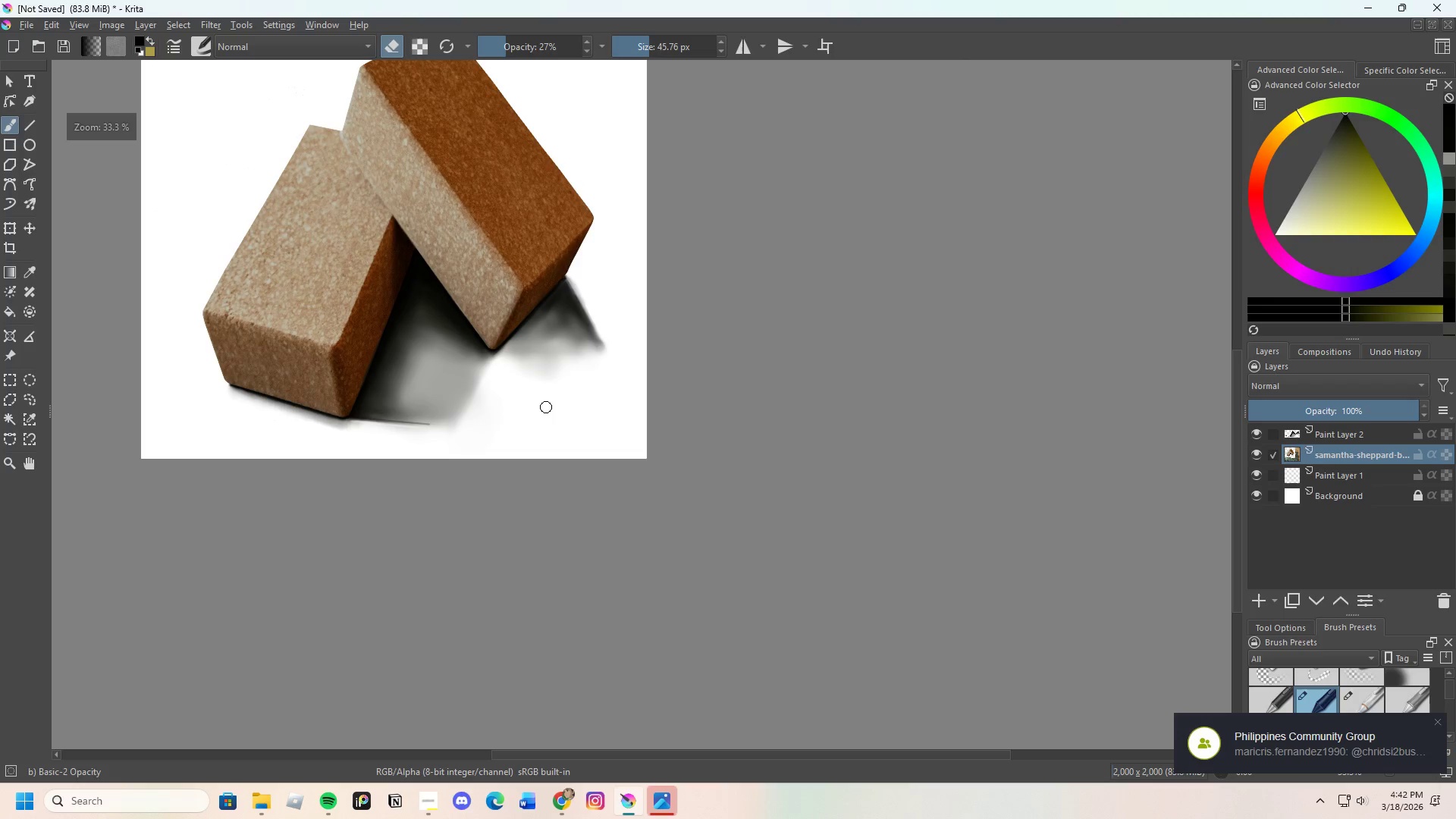 
scroll: coordinate [576, 359], scroll_direction: up, amount: 2.0
 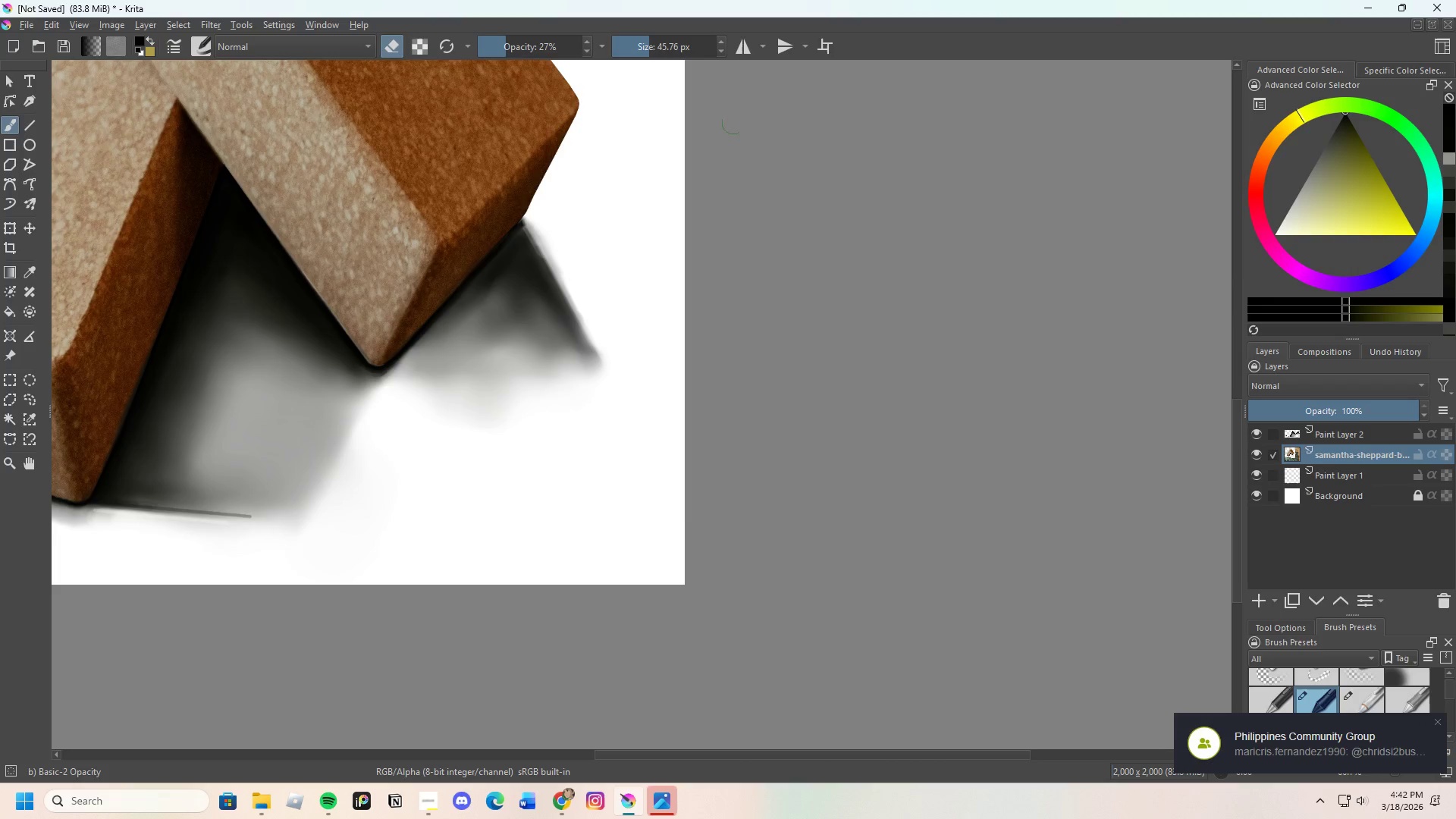 
key(E)
 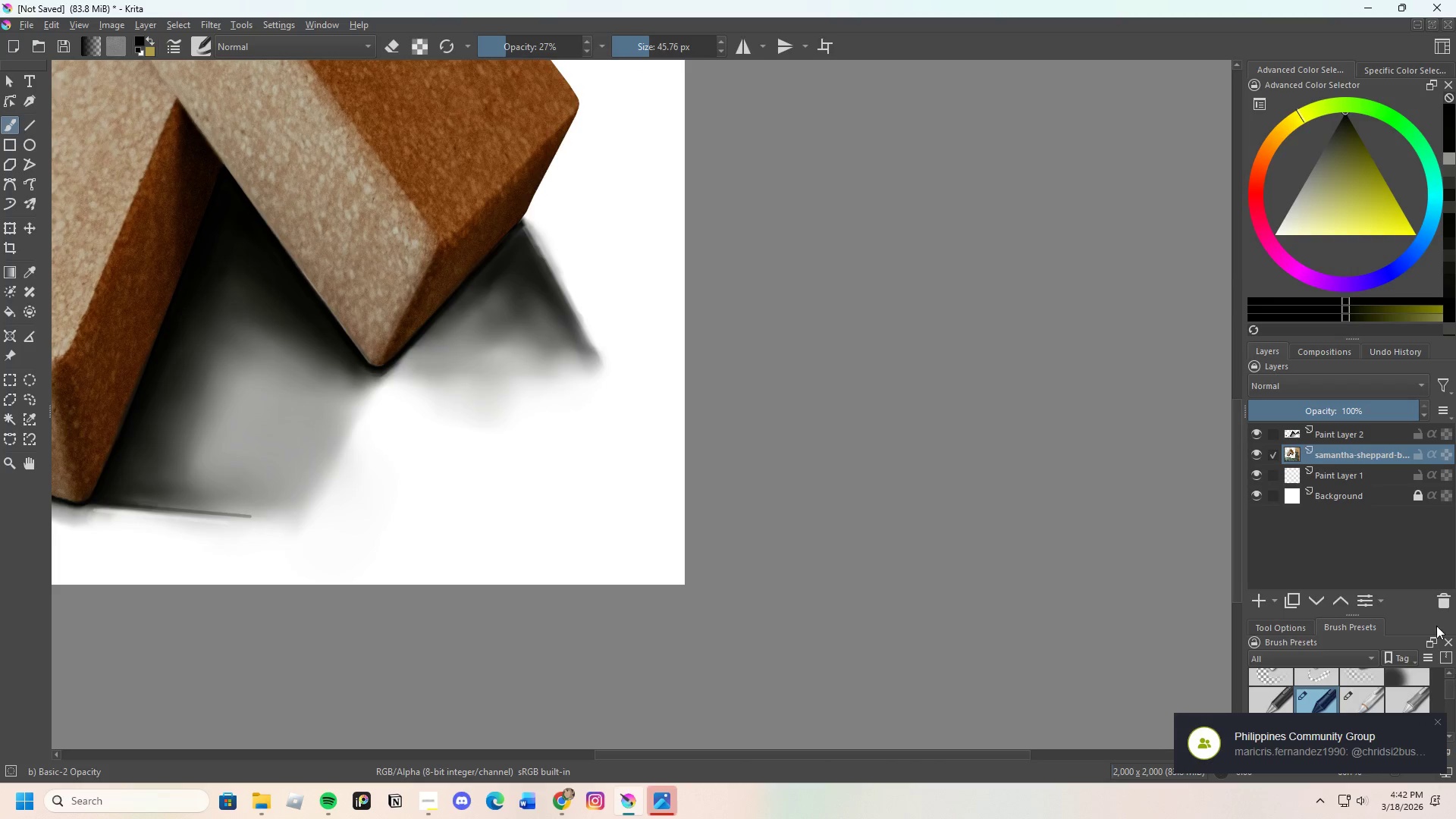 
left_click([1351, 441])
 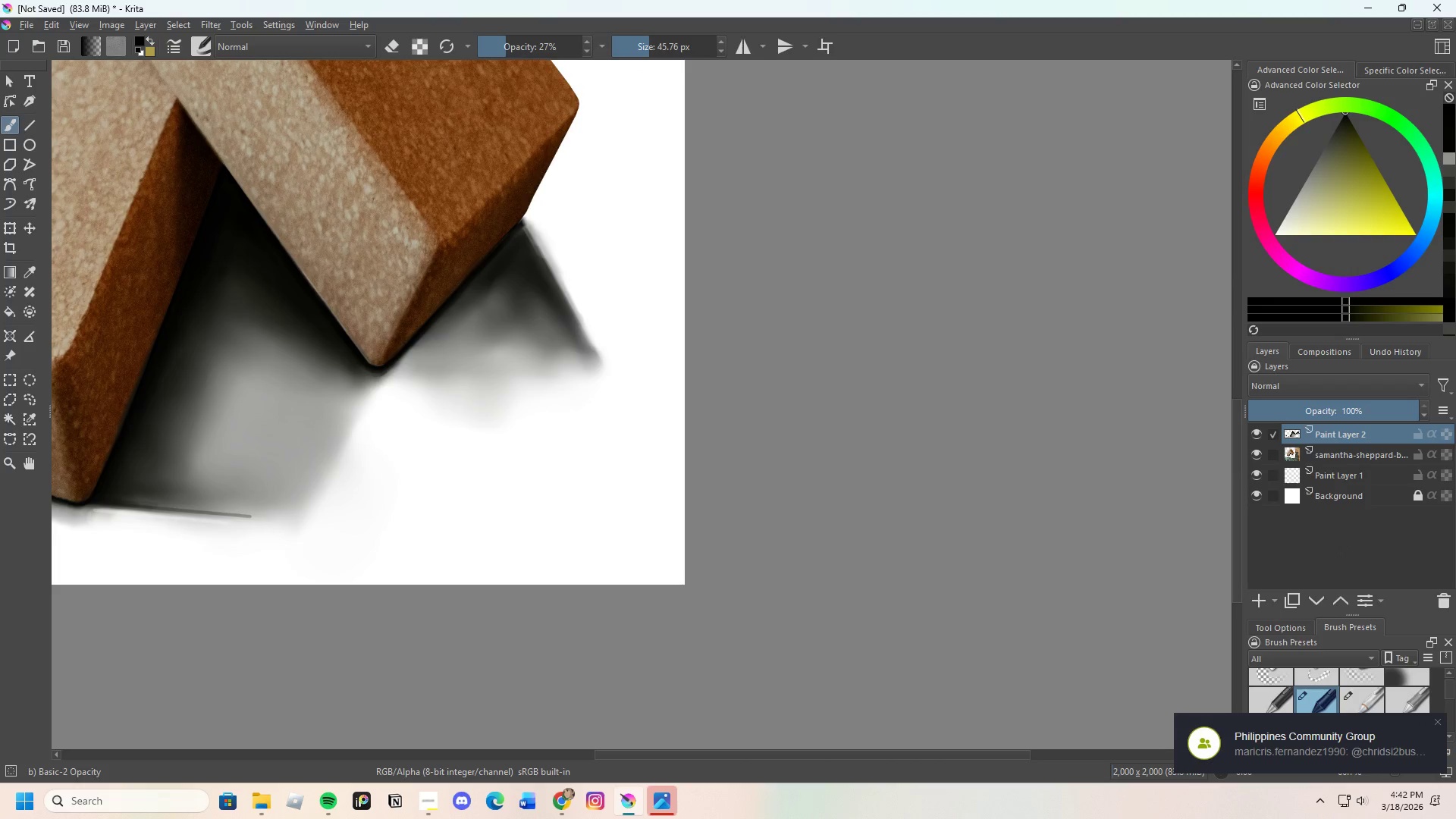 
scroll: coordinate [539, 482], scroll_direction: none, amount: 0.0
 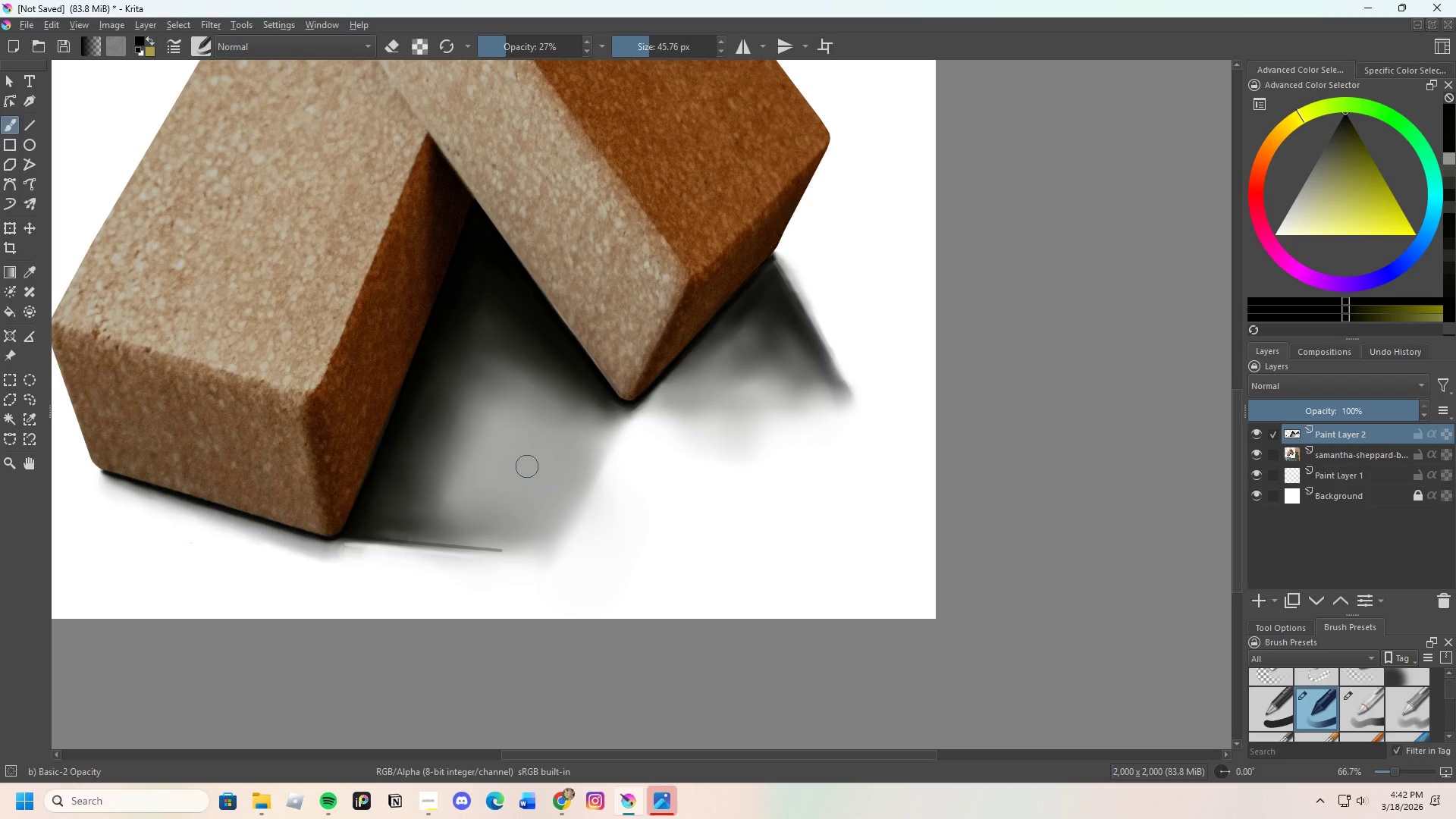 
wait(17.31)
 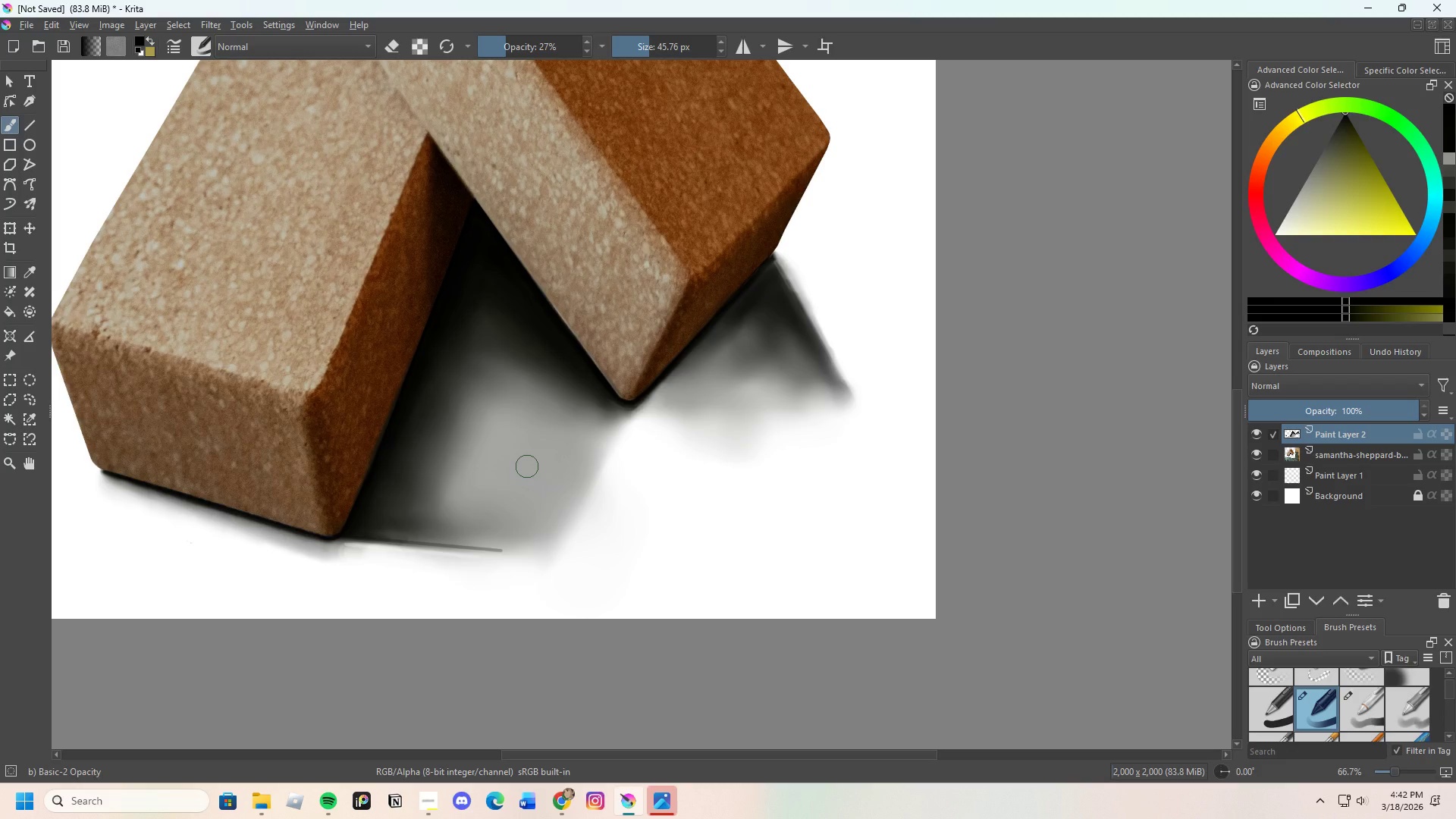 
scroll: coordinate [532, 443], scroll_direction: down, amount: 1.0
 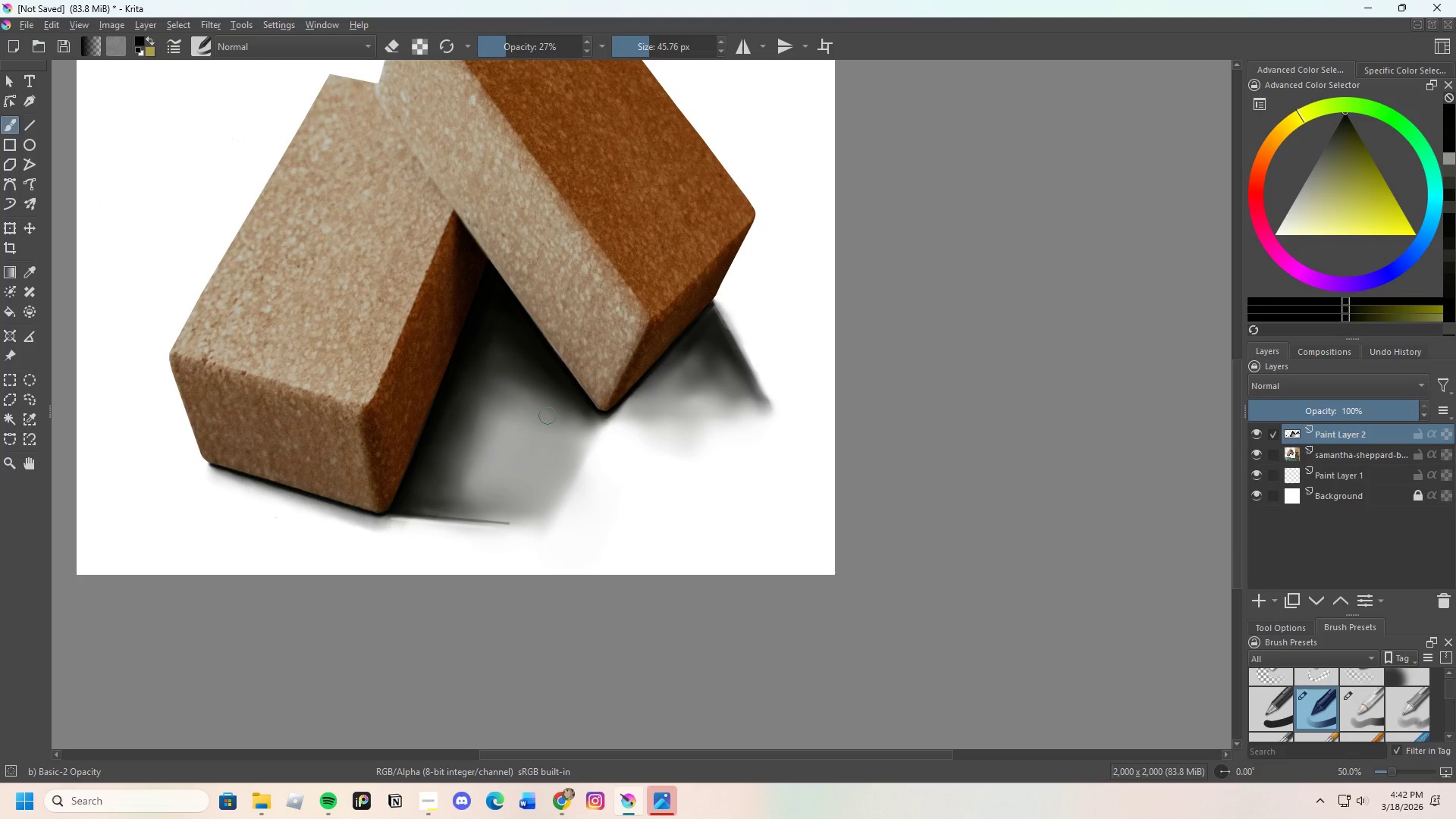 
wait(20.26)
 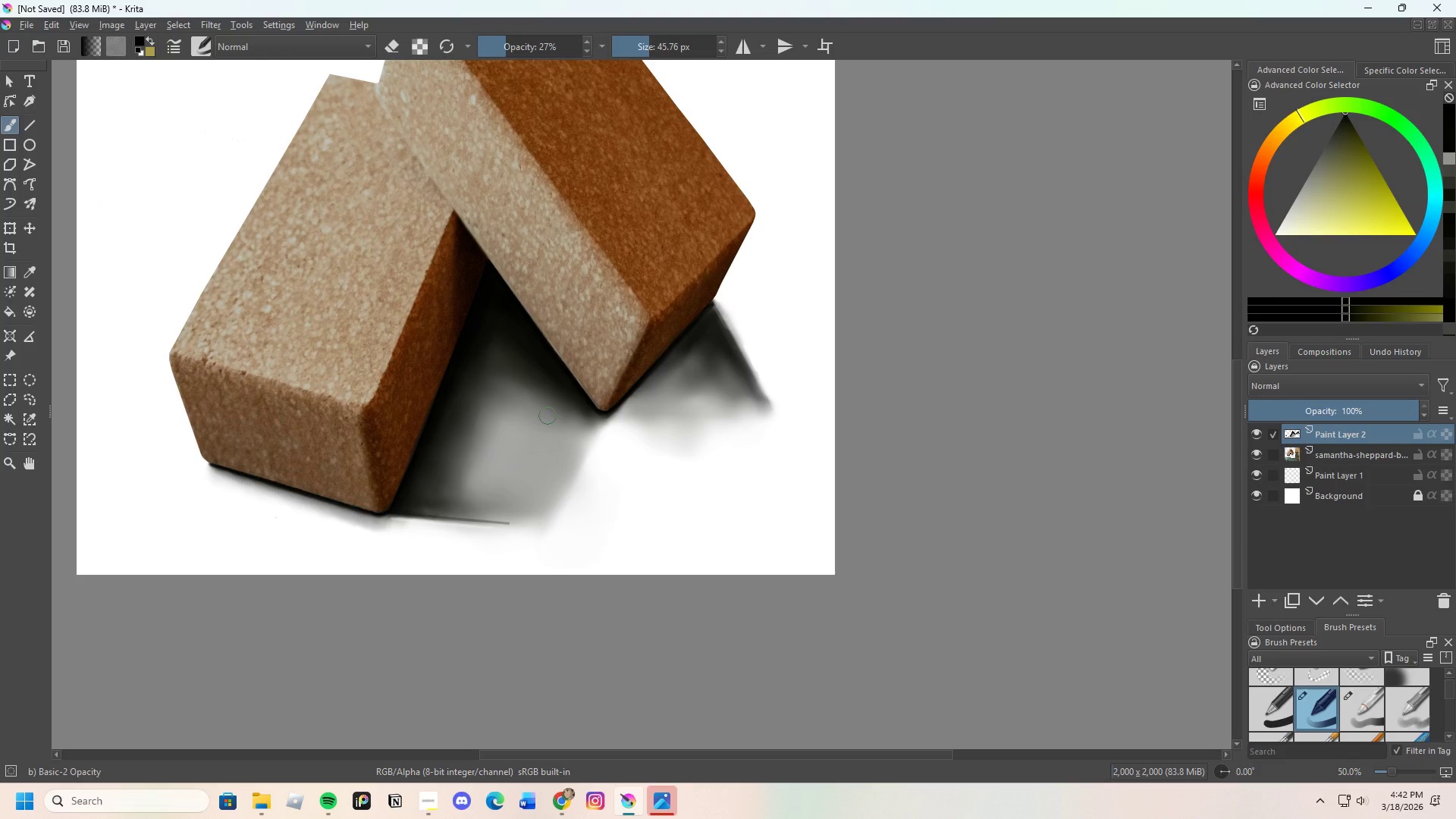 
scroll: coordinate [480, 522], scroll_direction: up, amount: 2.0
 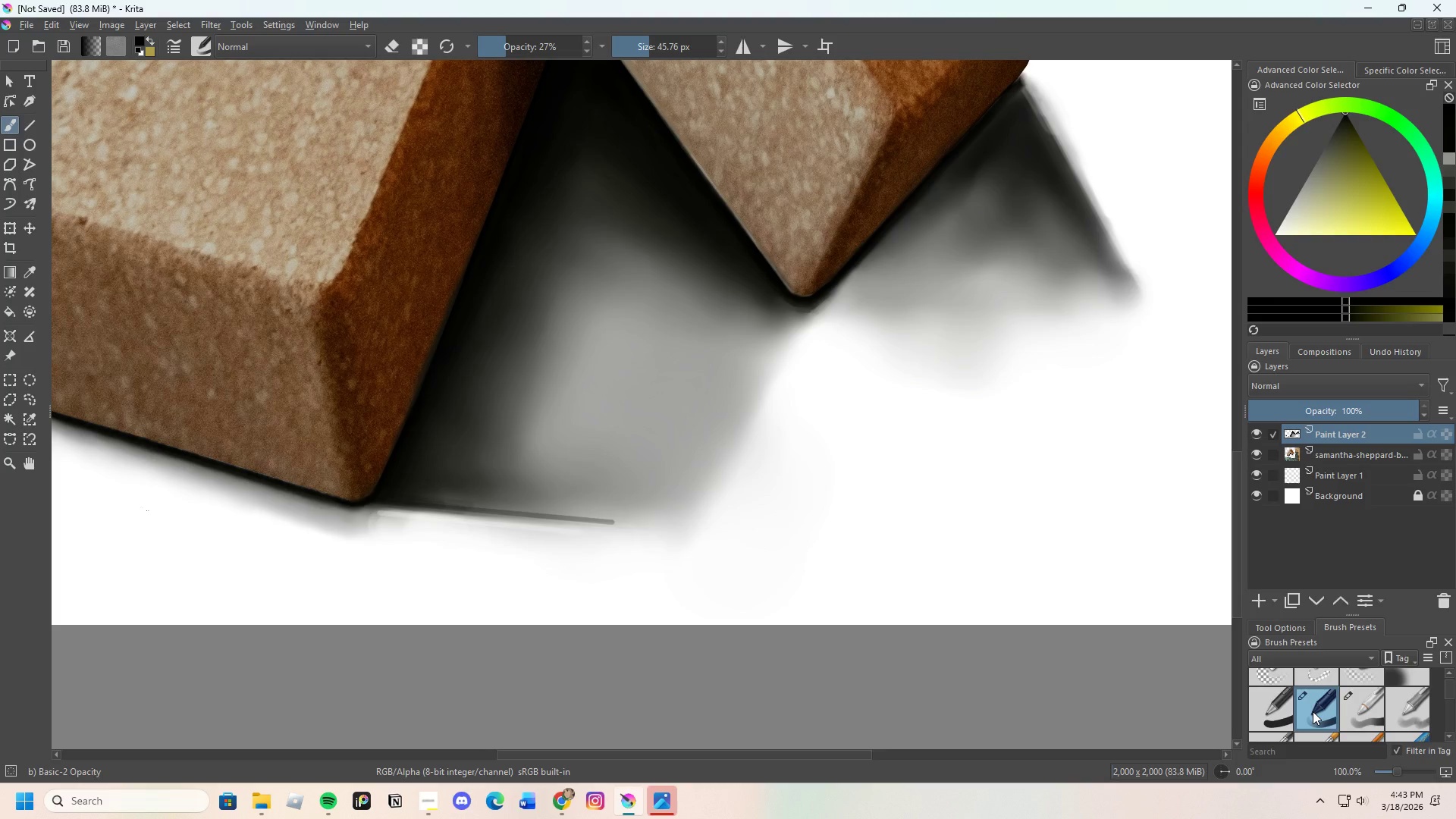 
scroll: coordinate [752, 431], scroll_direction: down, amount: 2.0
 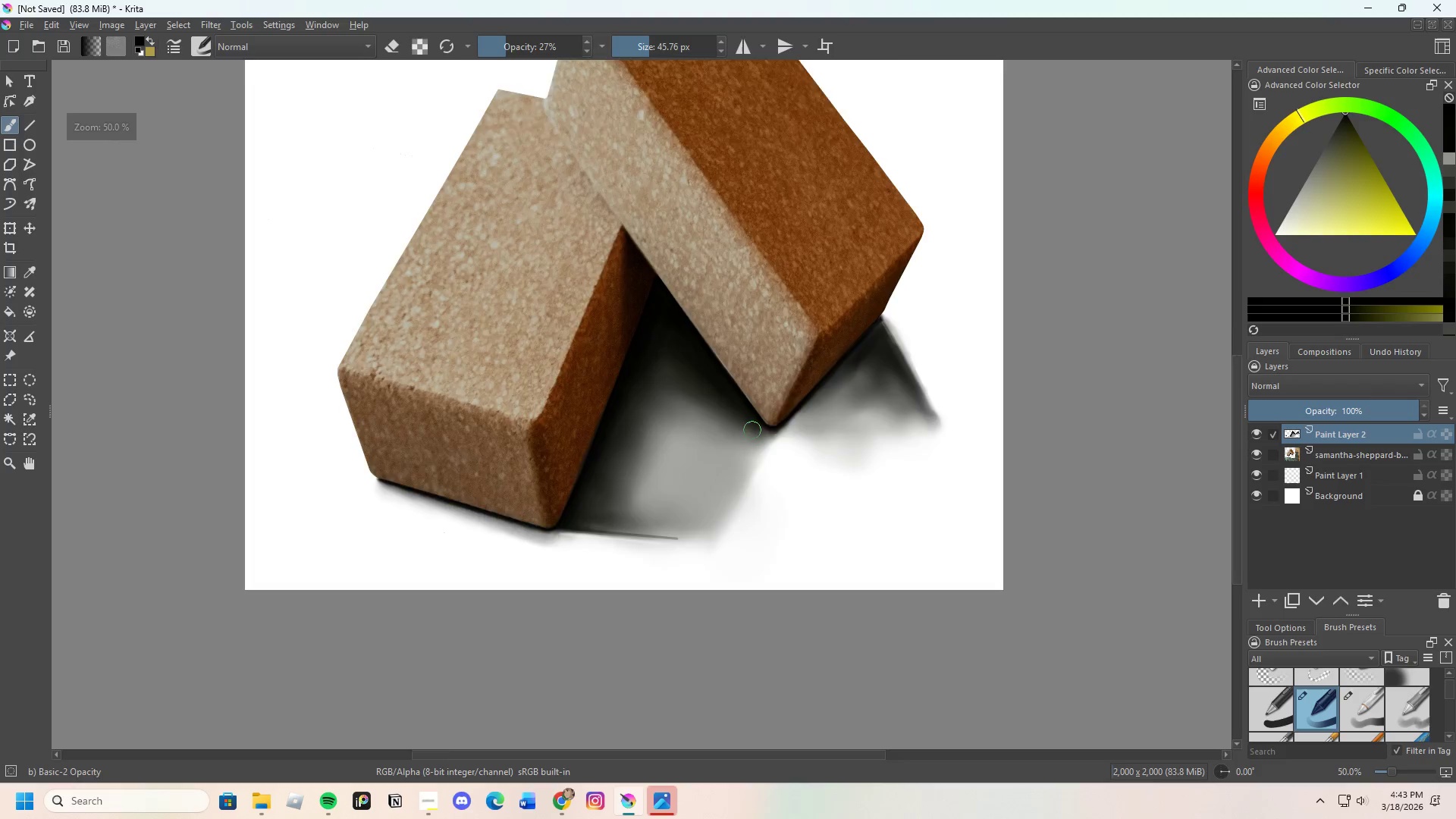 
scroll: coordinate [856, 423], scroll_direction: up, amount: 3.0
 